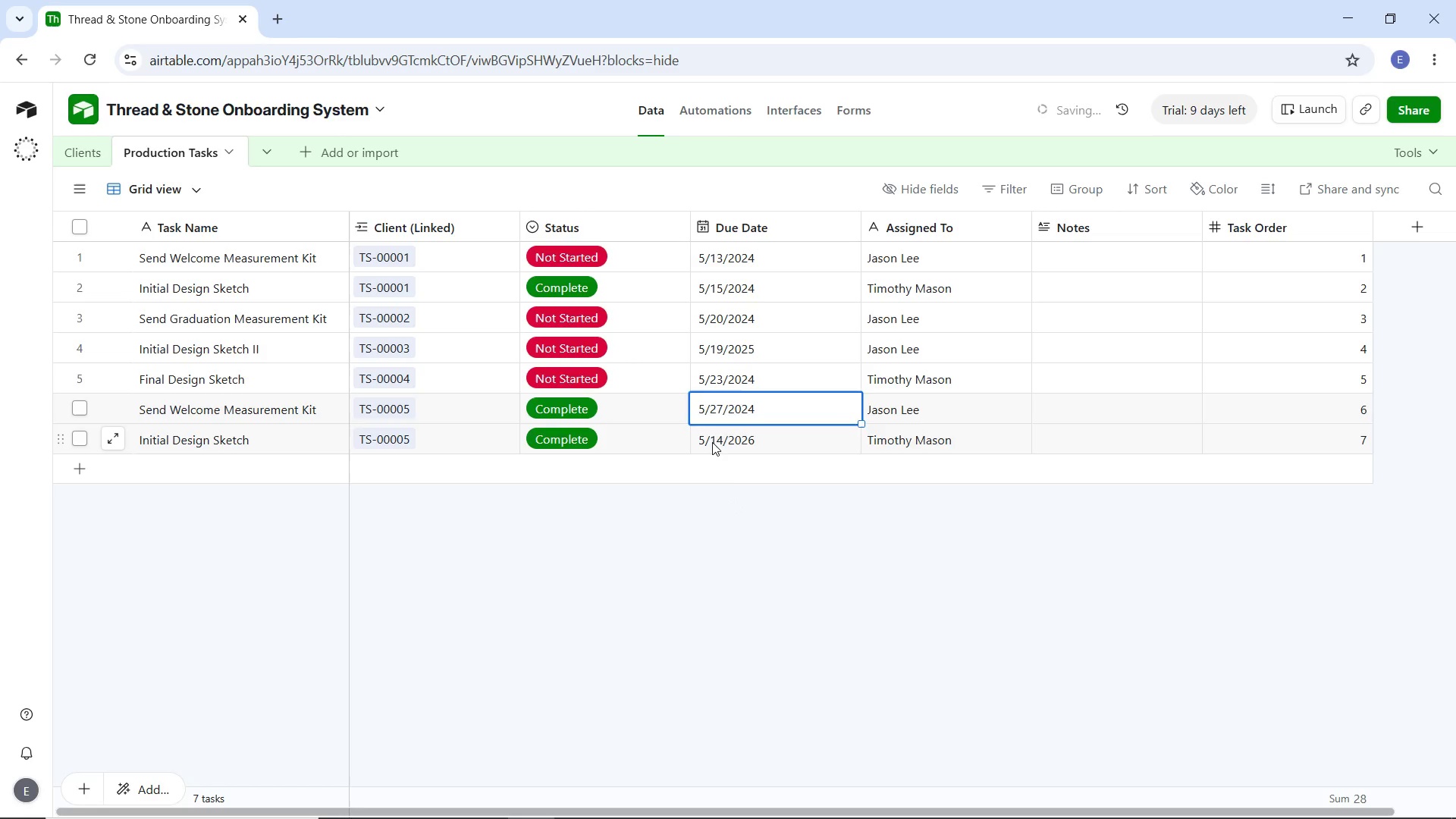 
double_click([712, 442])
 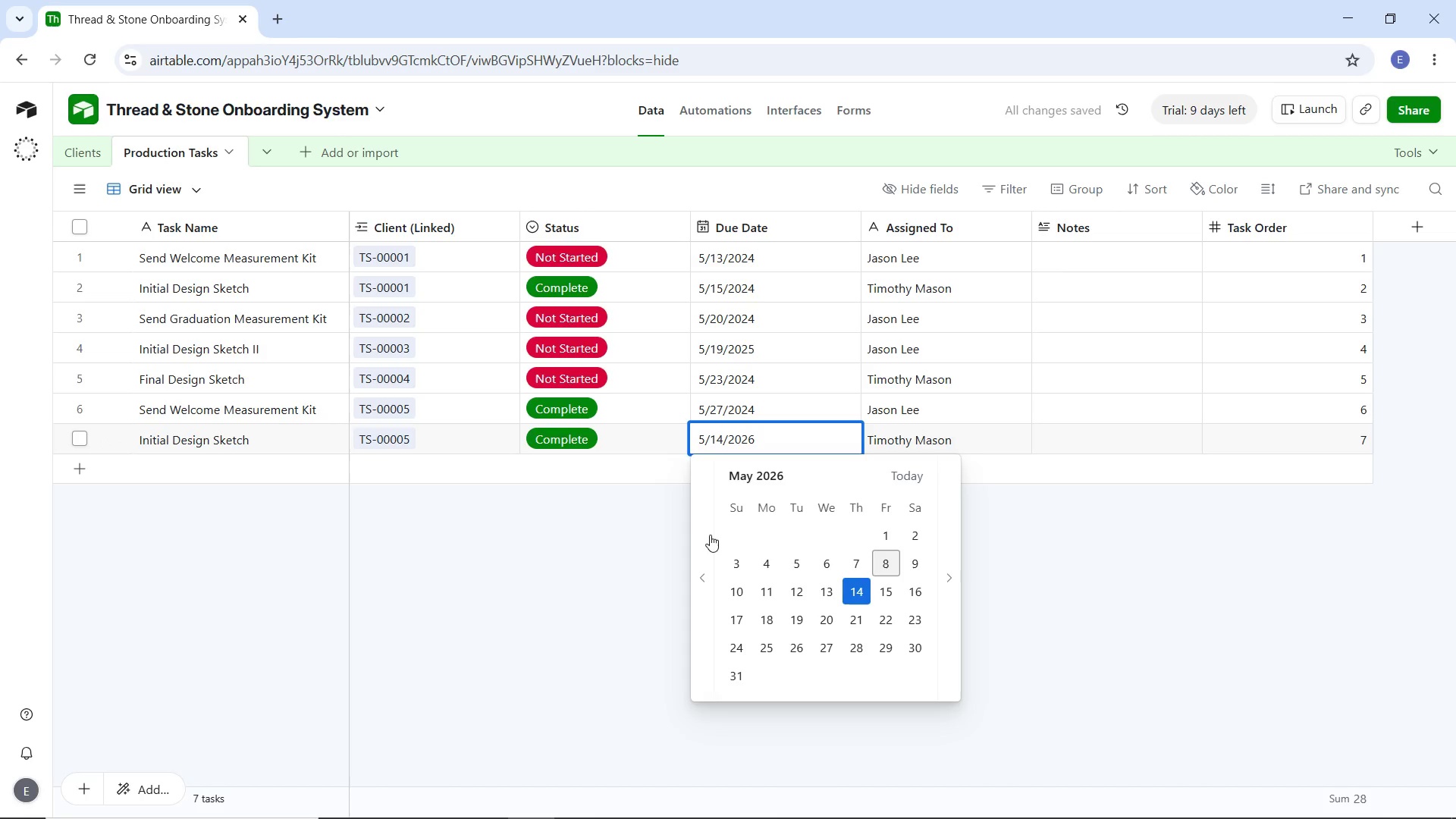 
double_click([707, 535])
 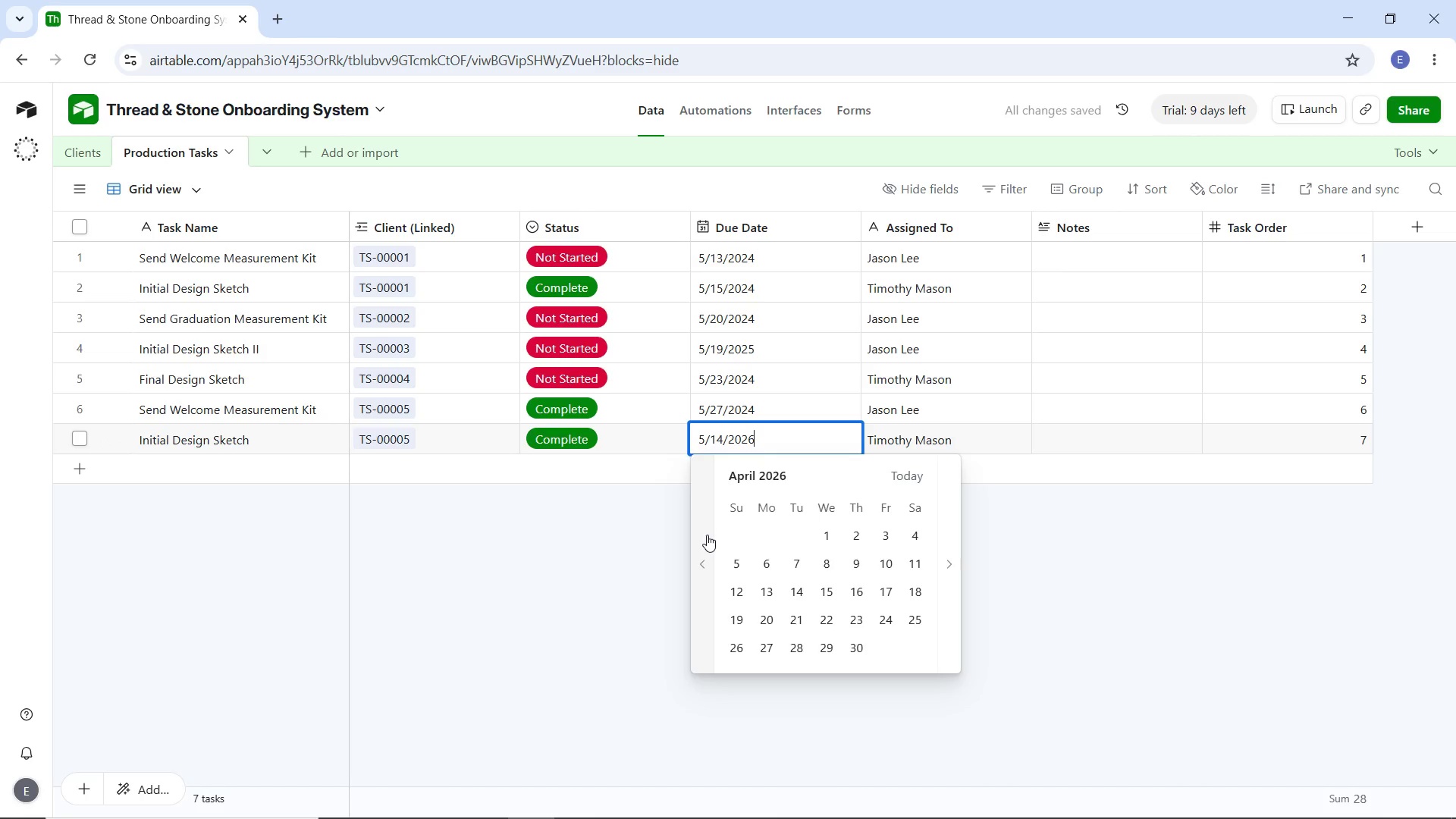 
triple_click([707, 535])
 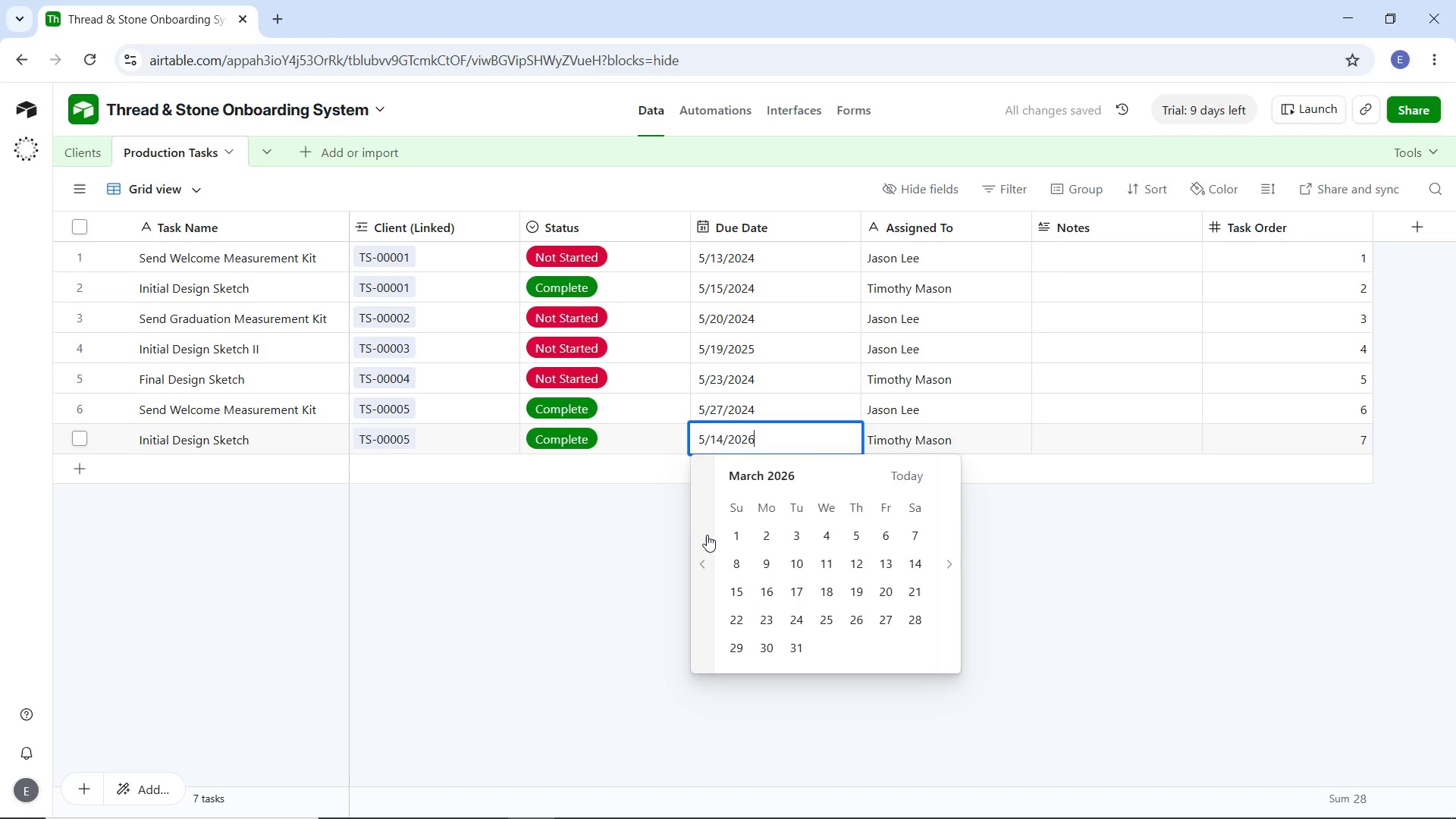 
triple_click([707, 535])
 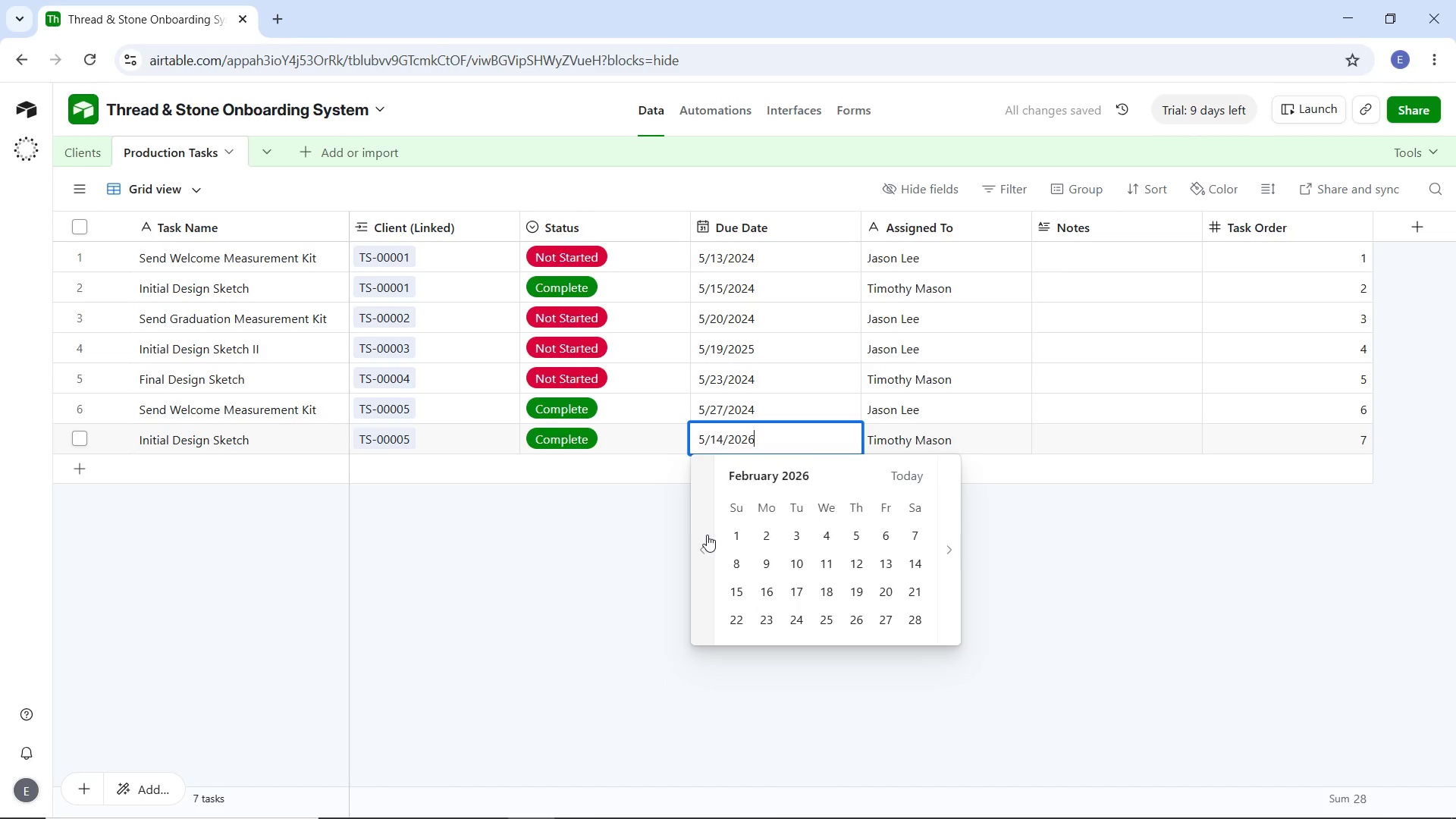 
triple_click([707, 535])
 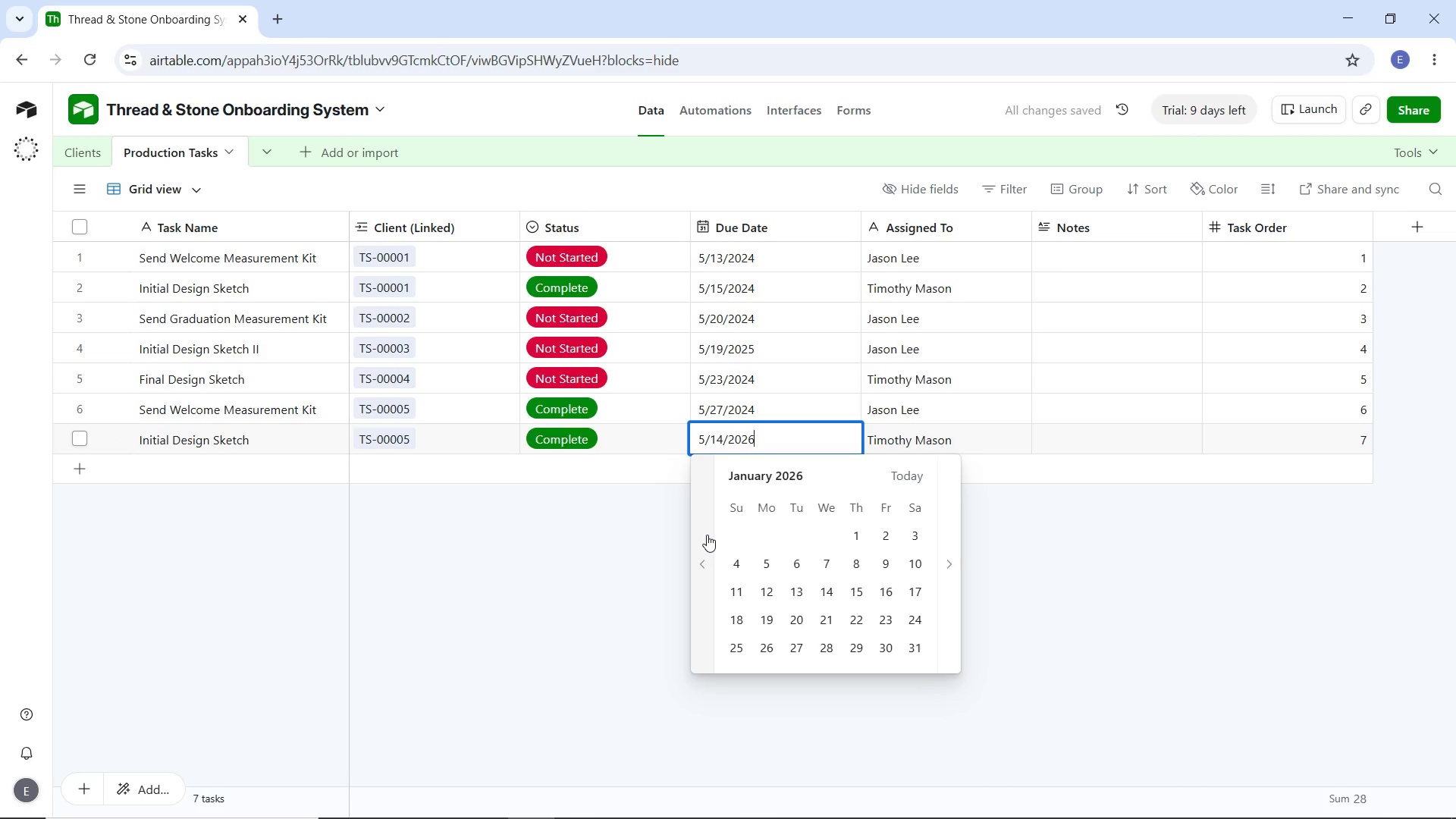 
triple_click([707, 535])
 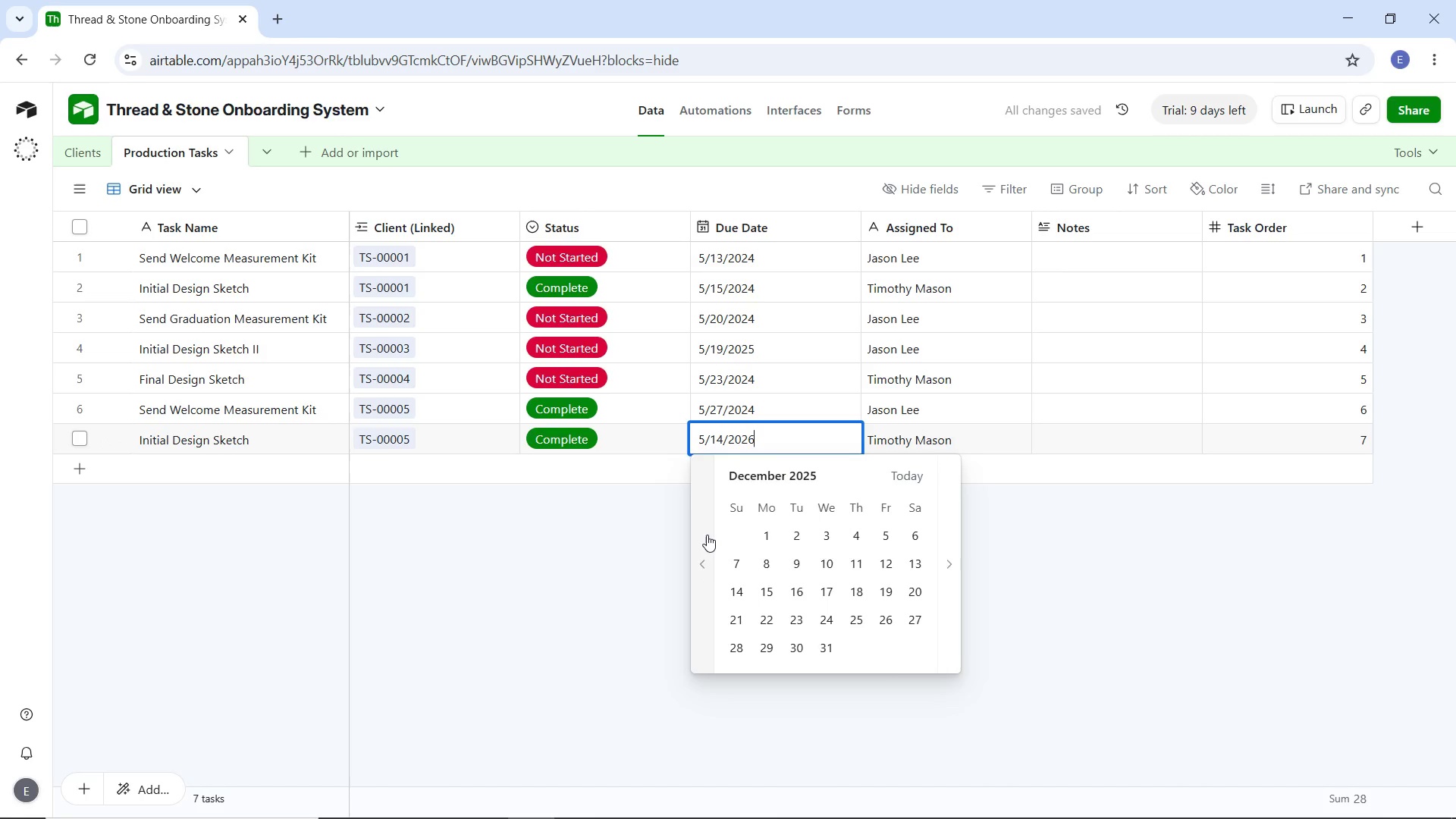 
triple_click([707, 535])
 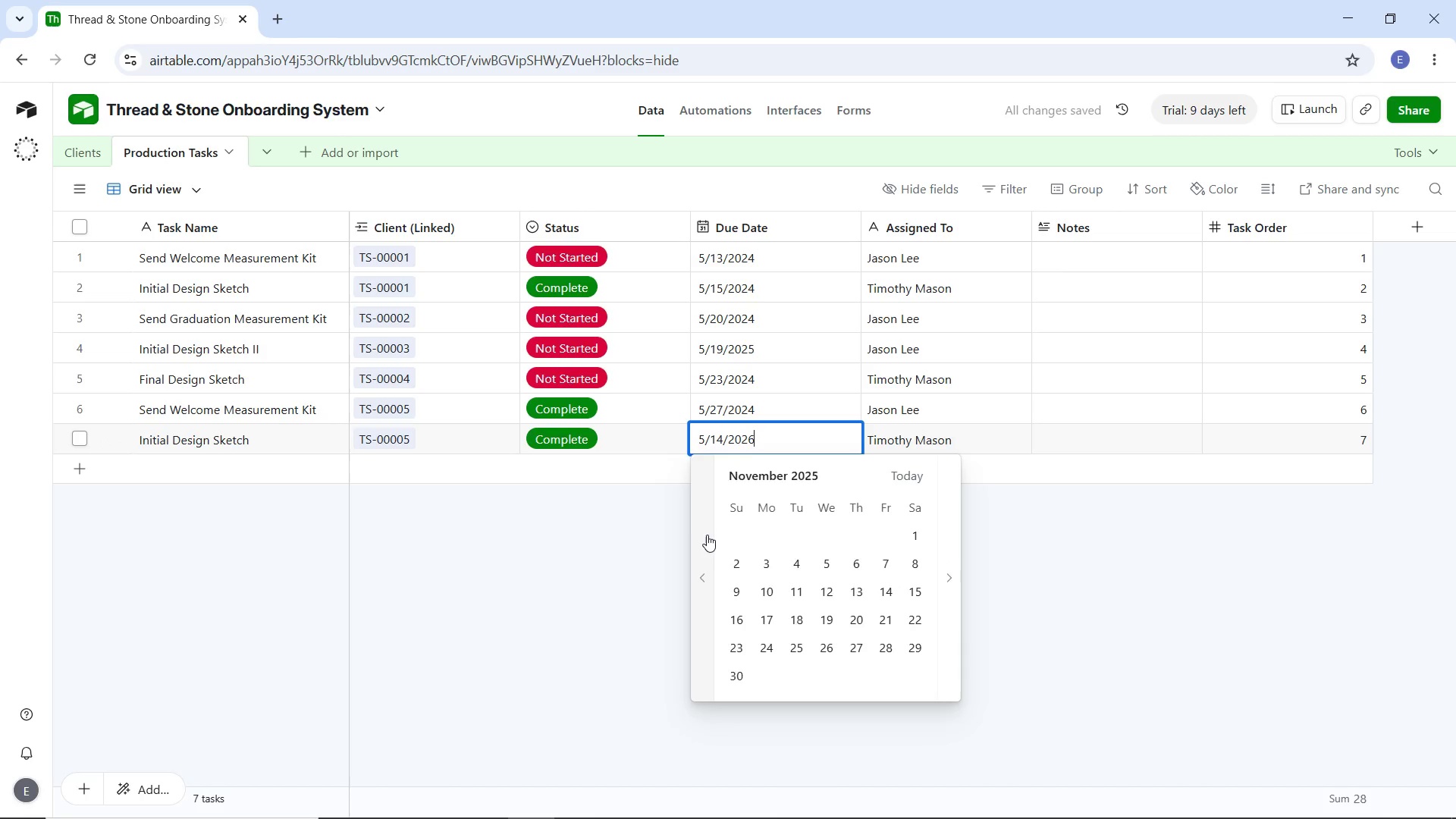 
triple_click([707, 535])
 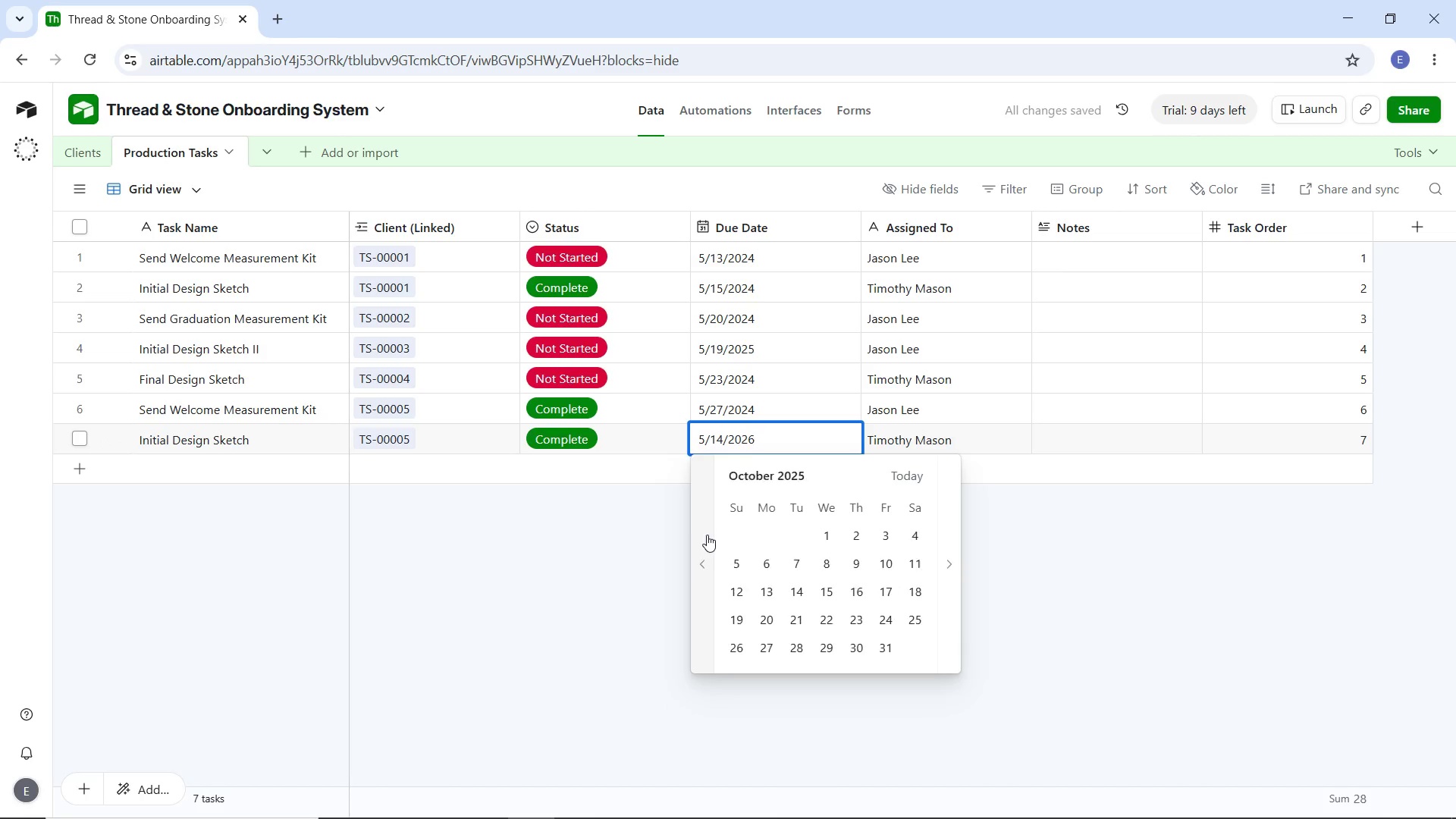 
triple_click([707, 535])
 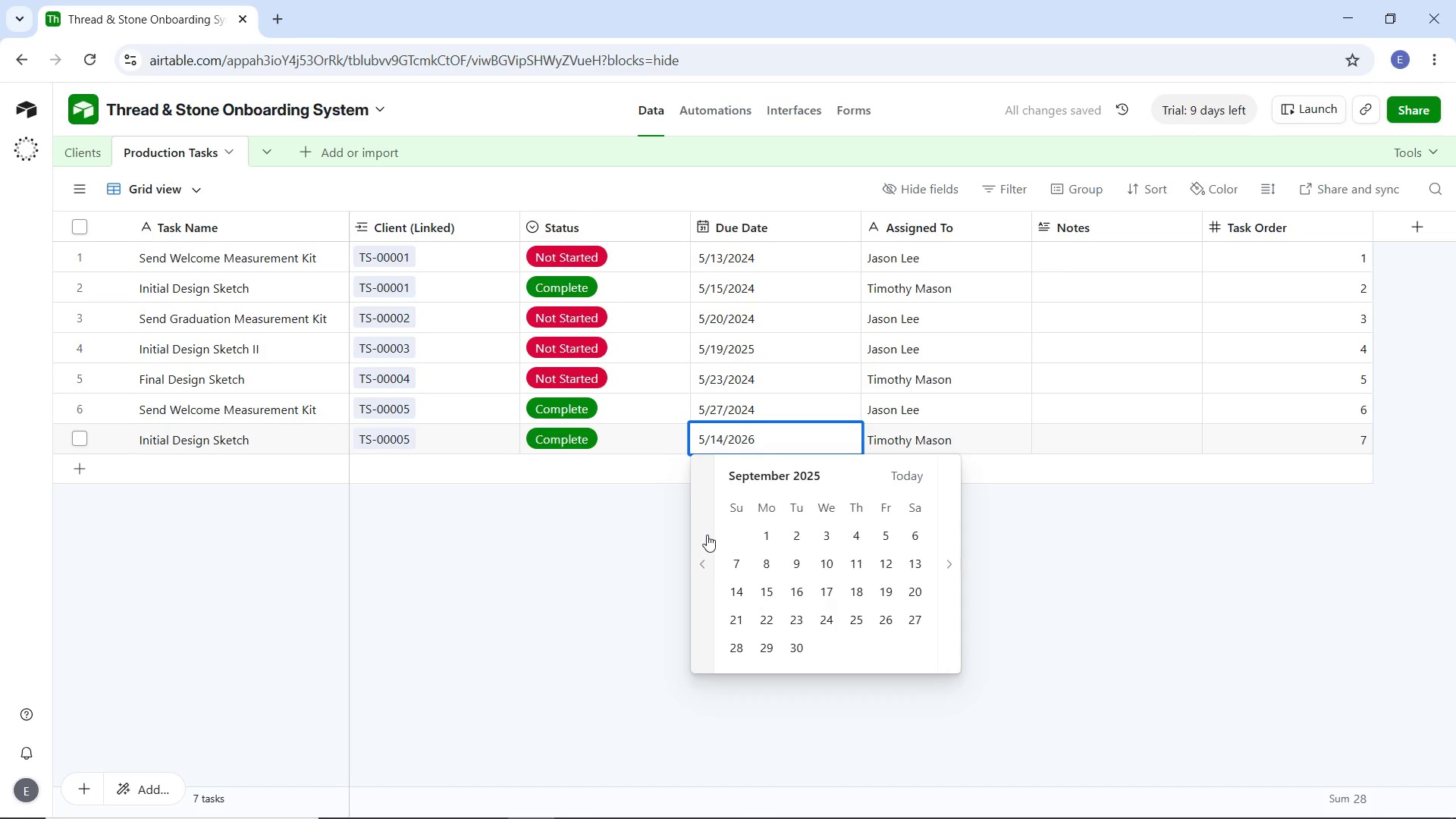 
triple_click([707, 535])
 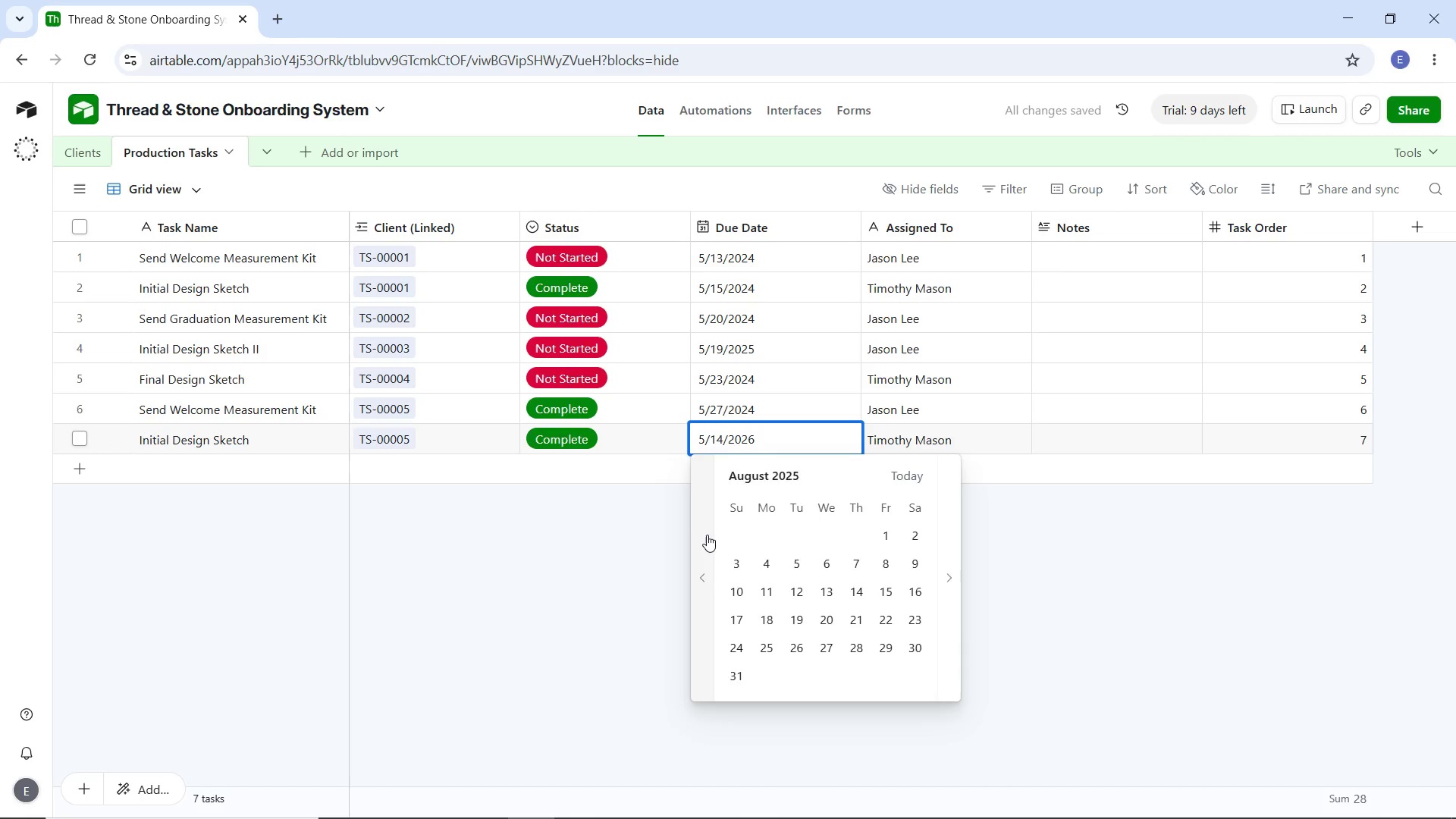 
triple_click([707, 535])
 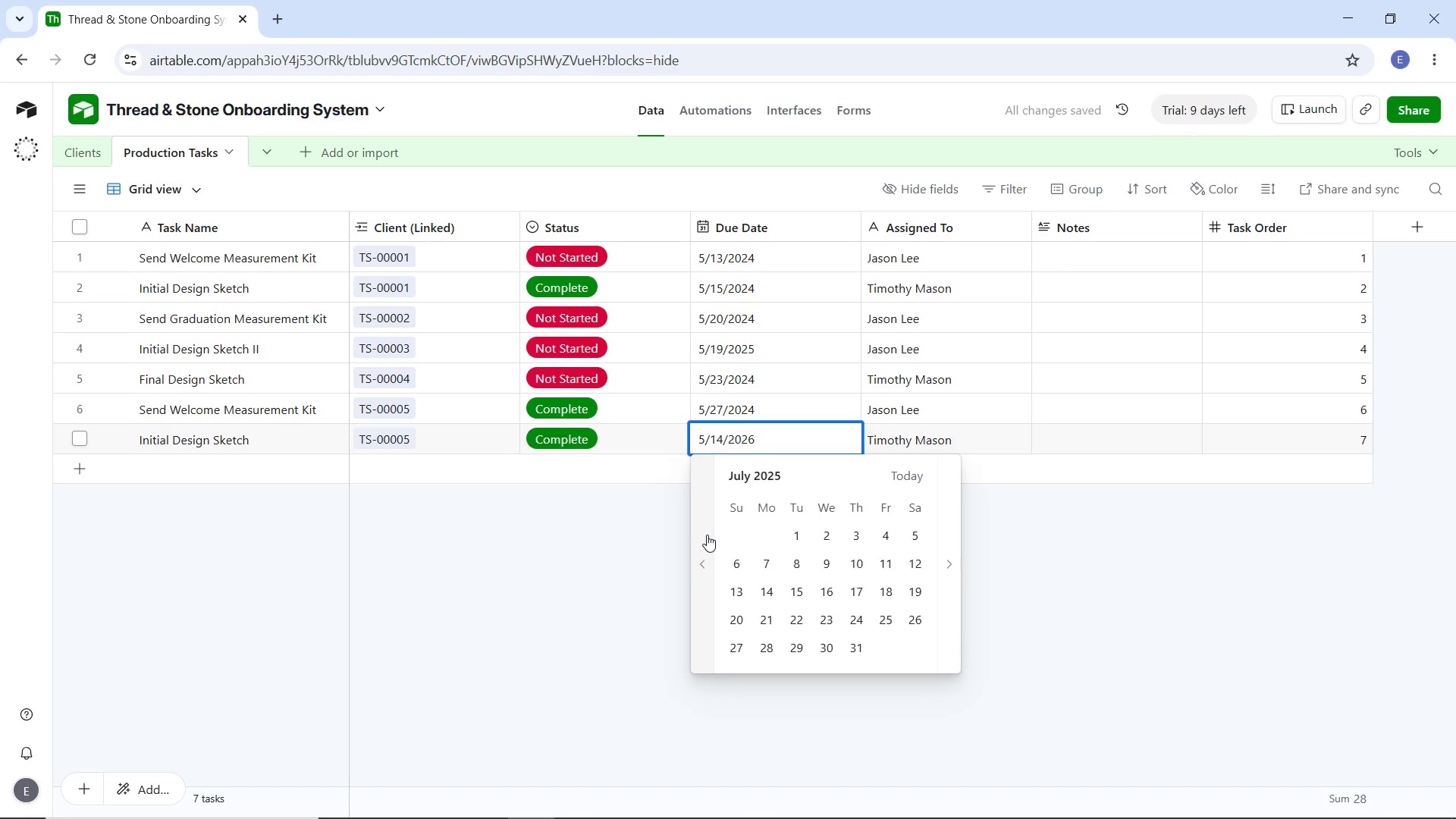 
triple_click([707, 535])
 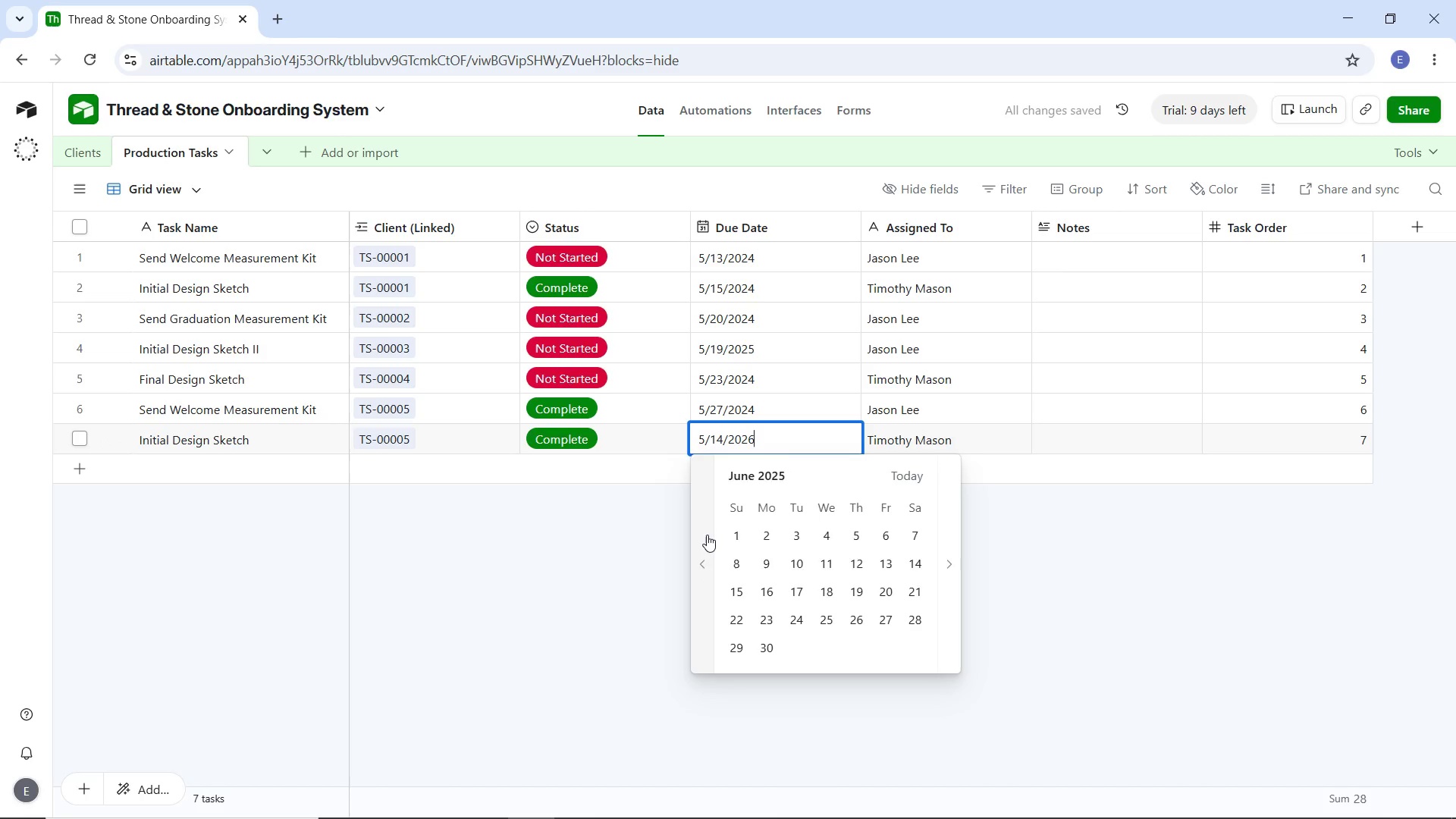 
triple_click([707, 535])
 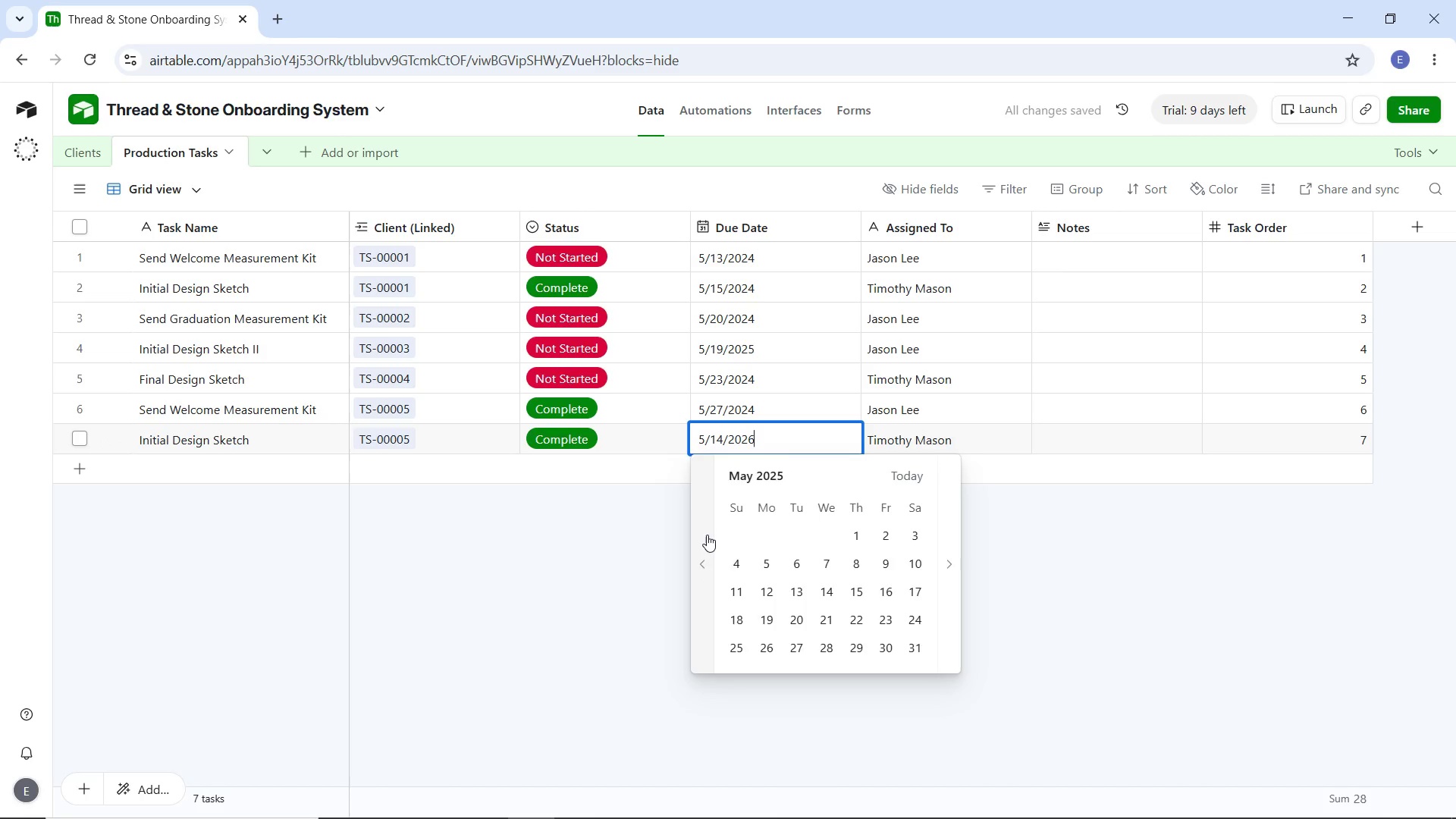 
triple_click([707, 535])
 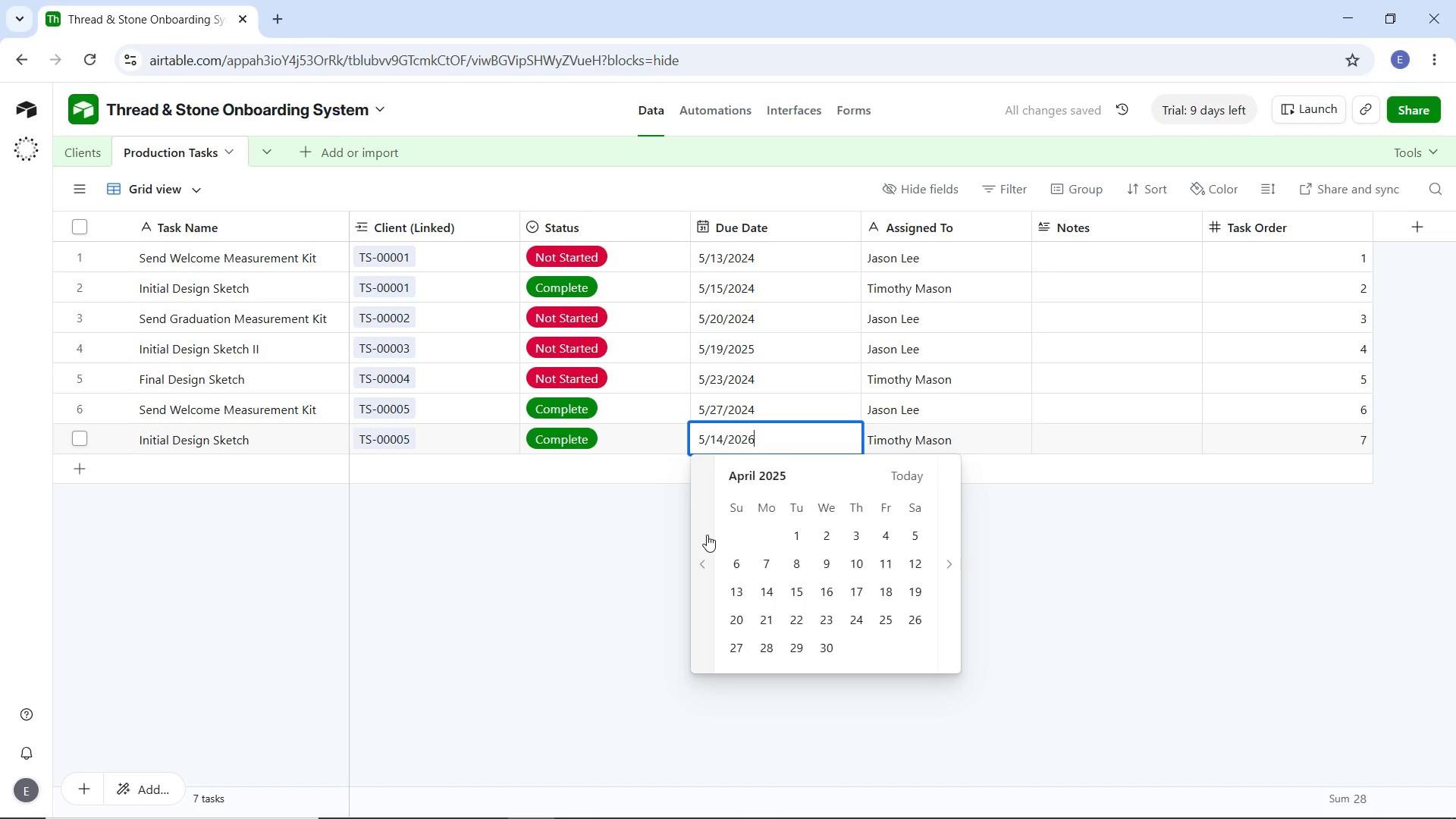 
triple_click([707, 535])
 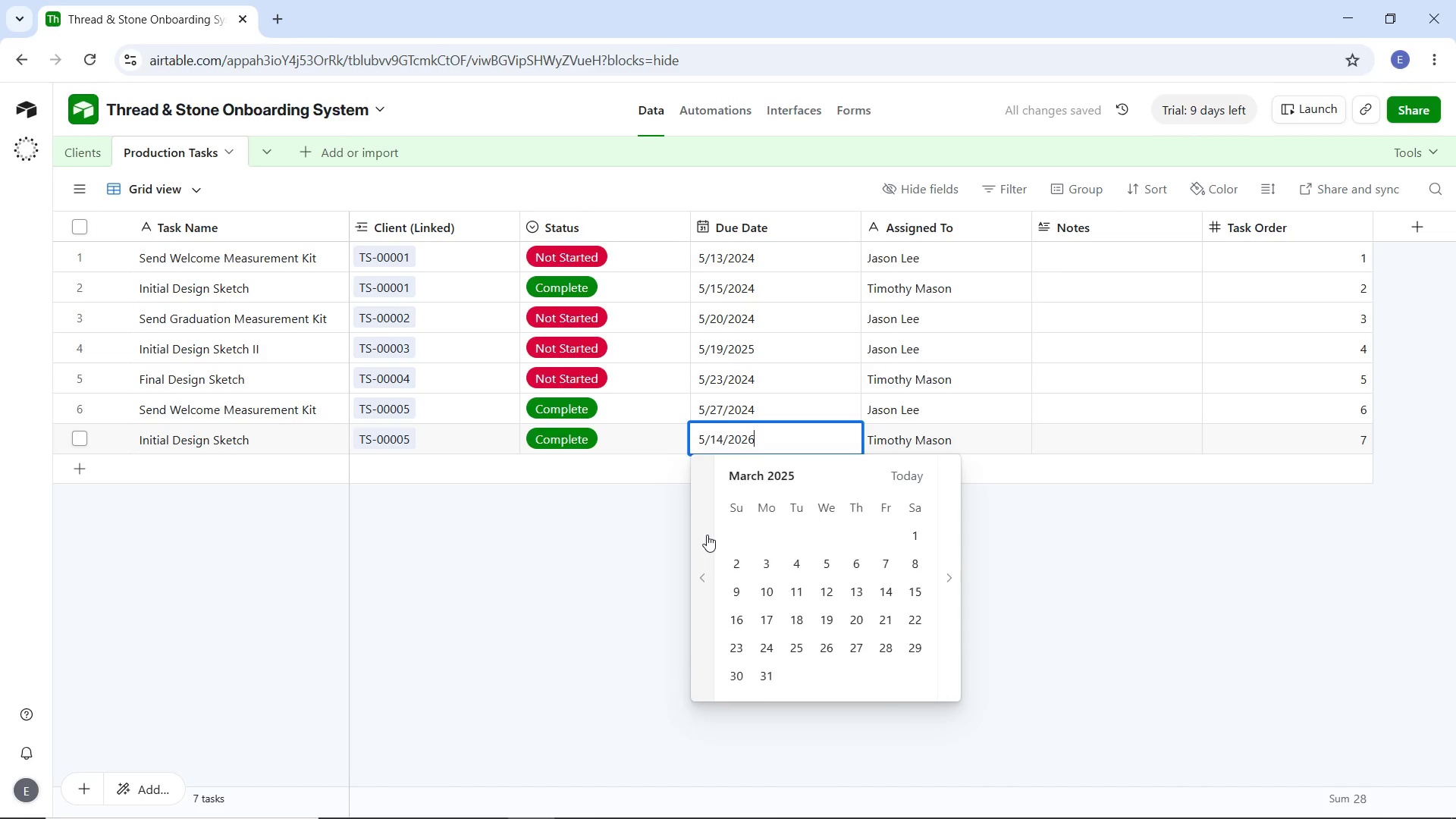 
triple_click([707, 535])
 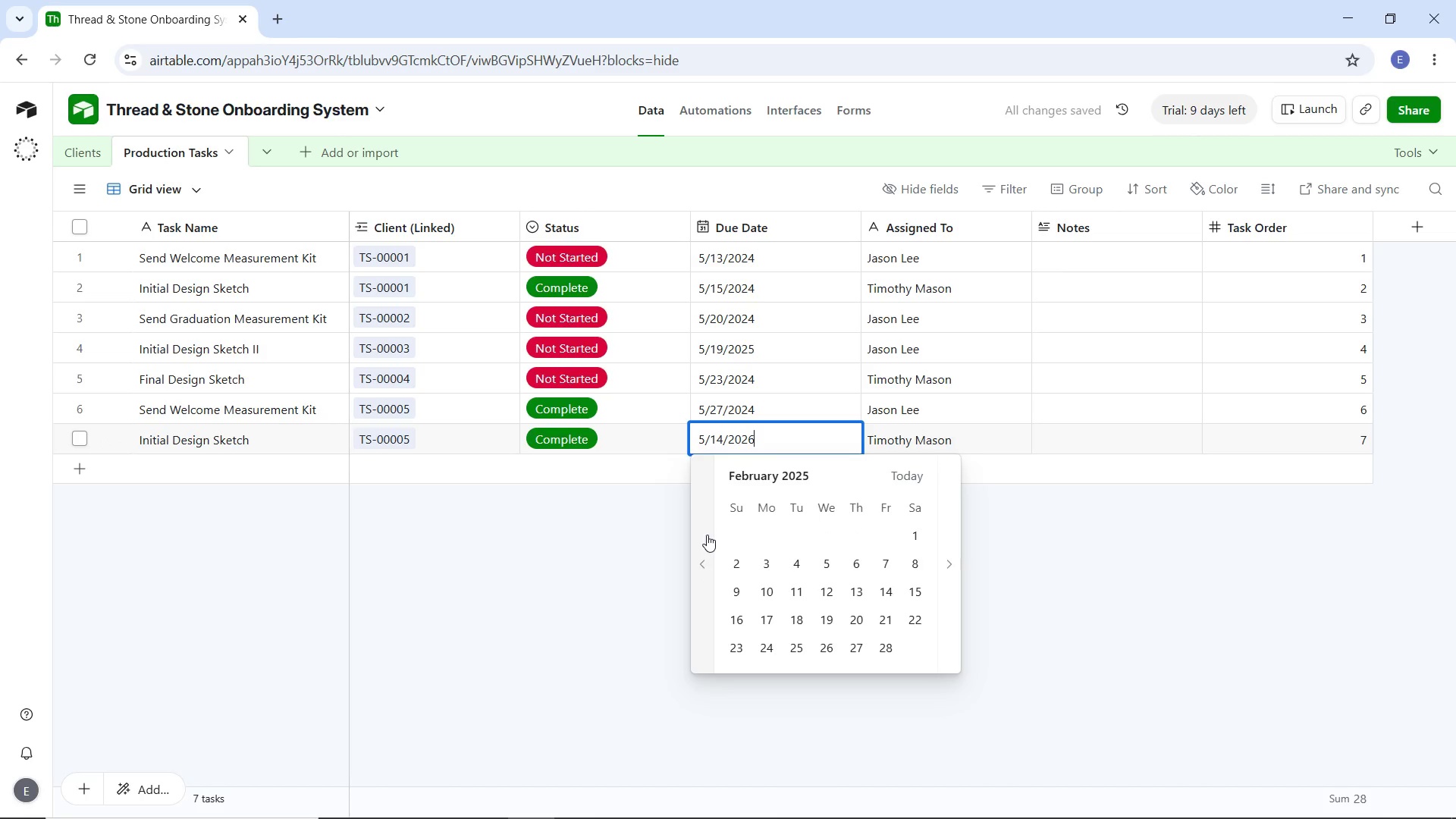 
triple_click([707, 535])
 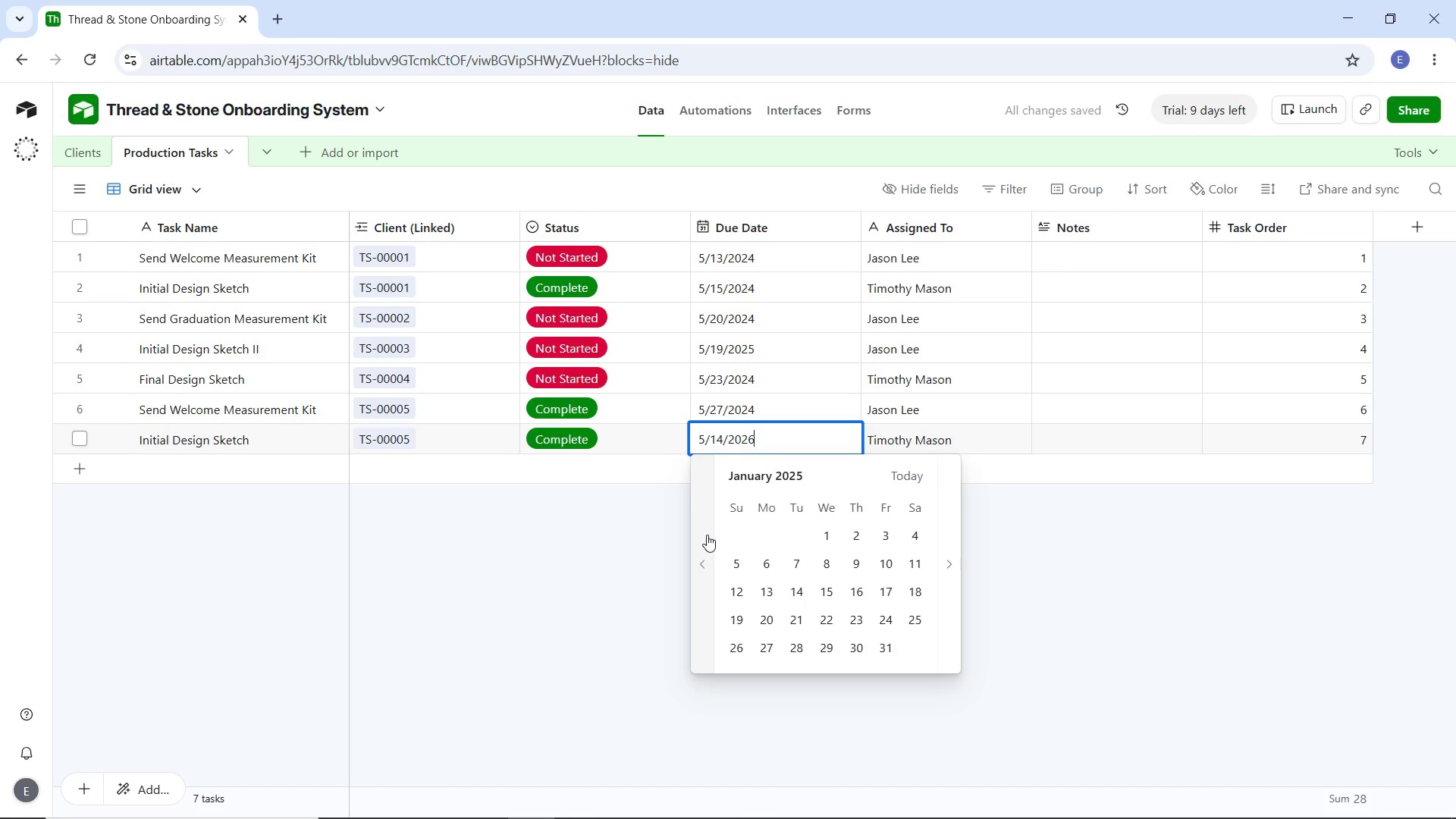 
triple_click([707, 535])
 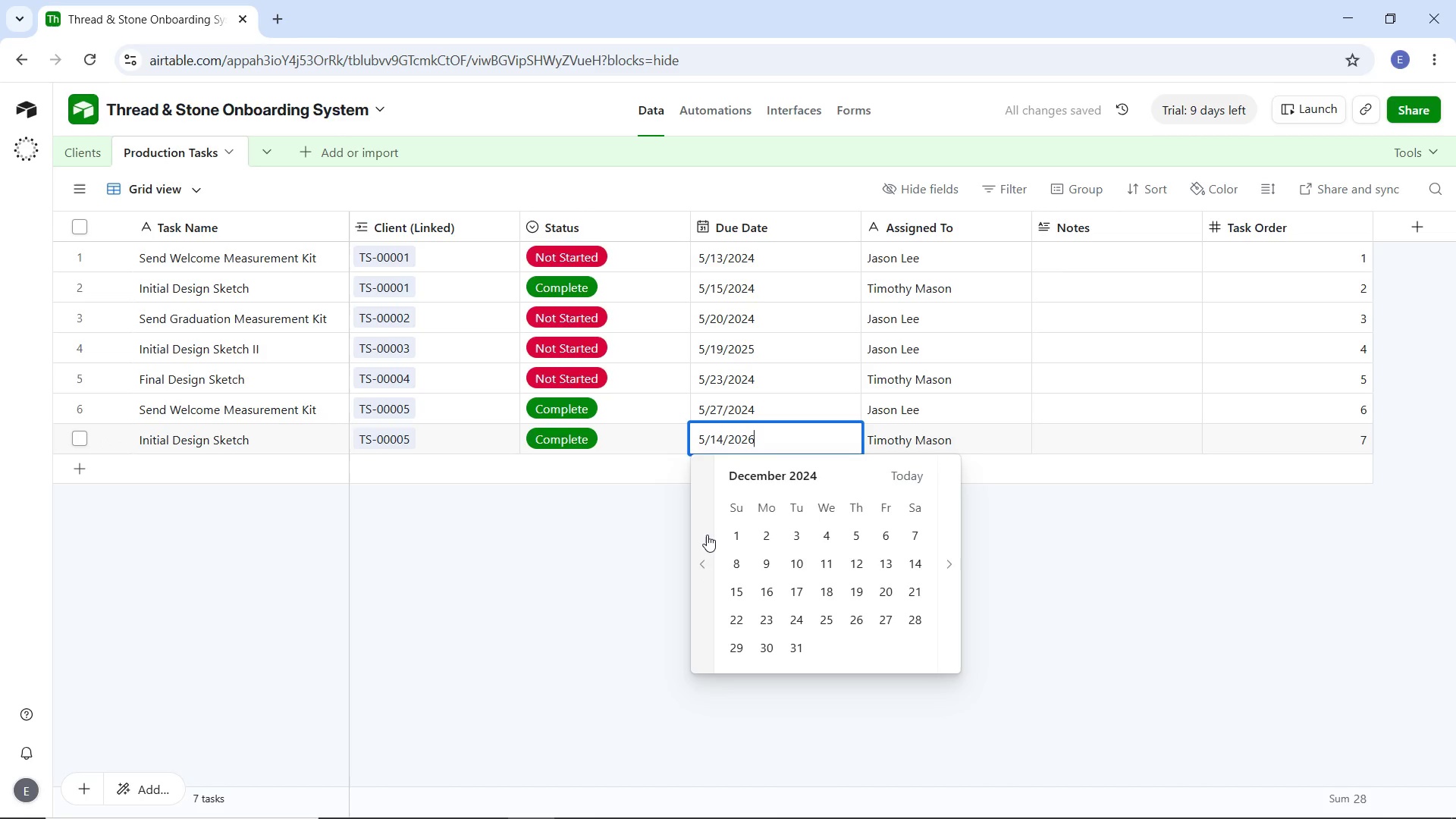 
triple_click([707, 535])
 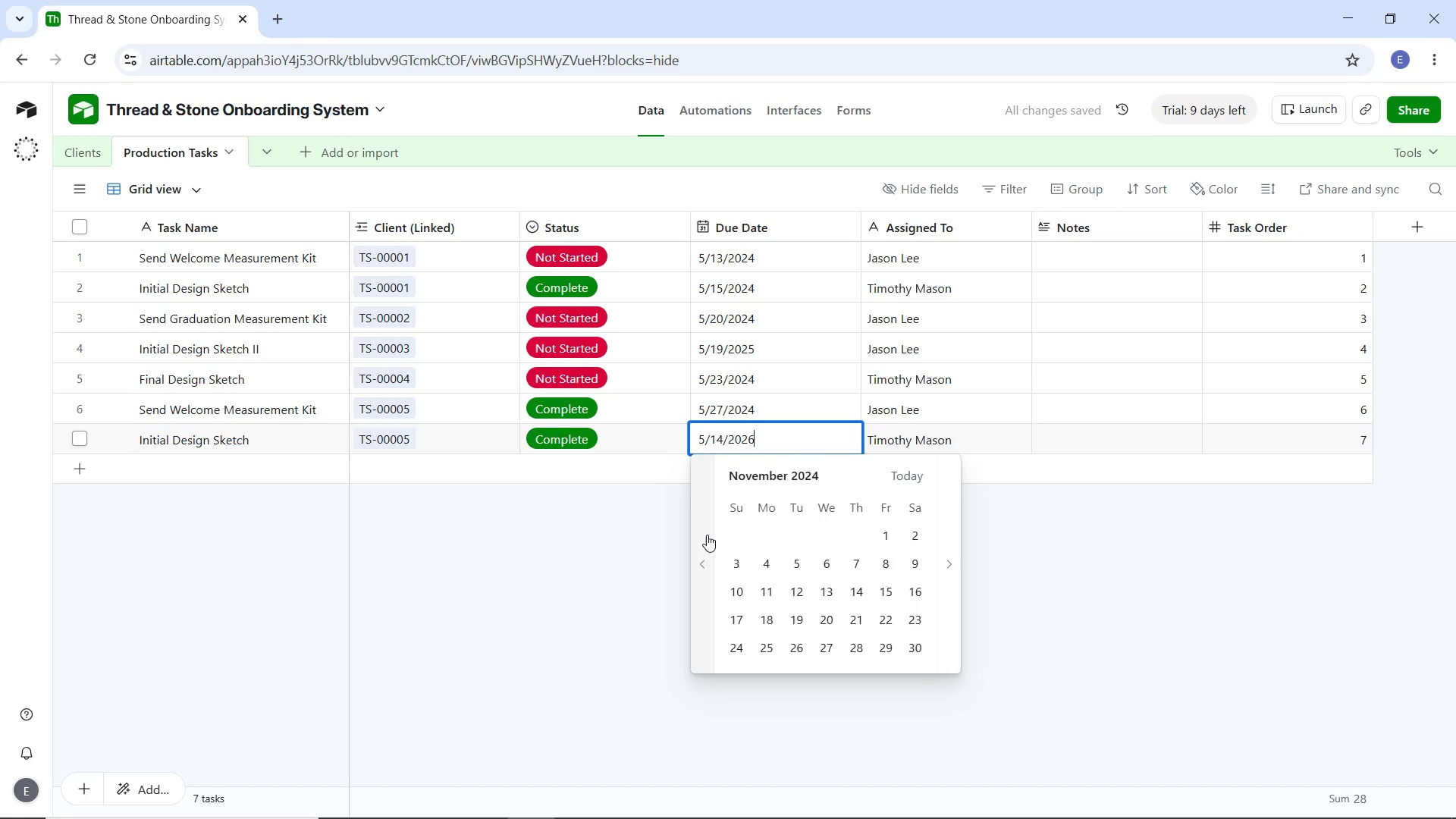 
triple_click([707, 535])
 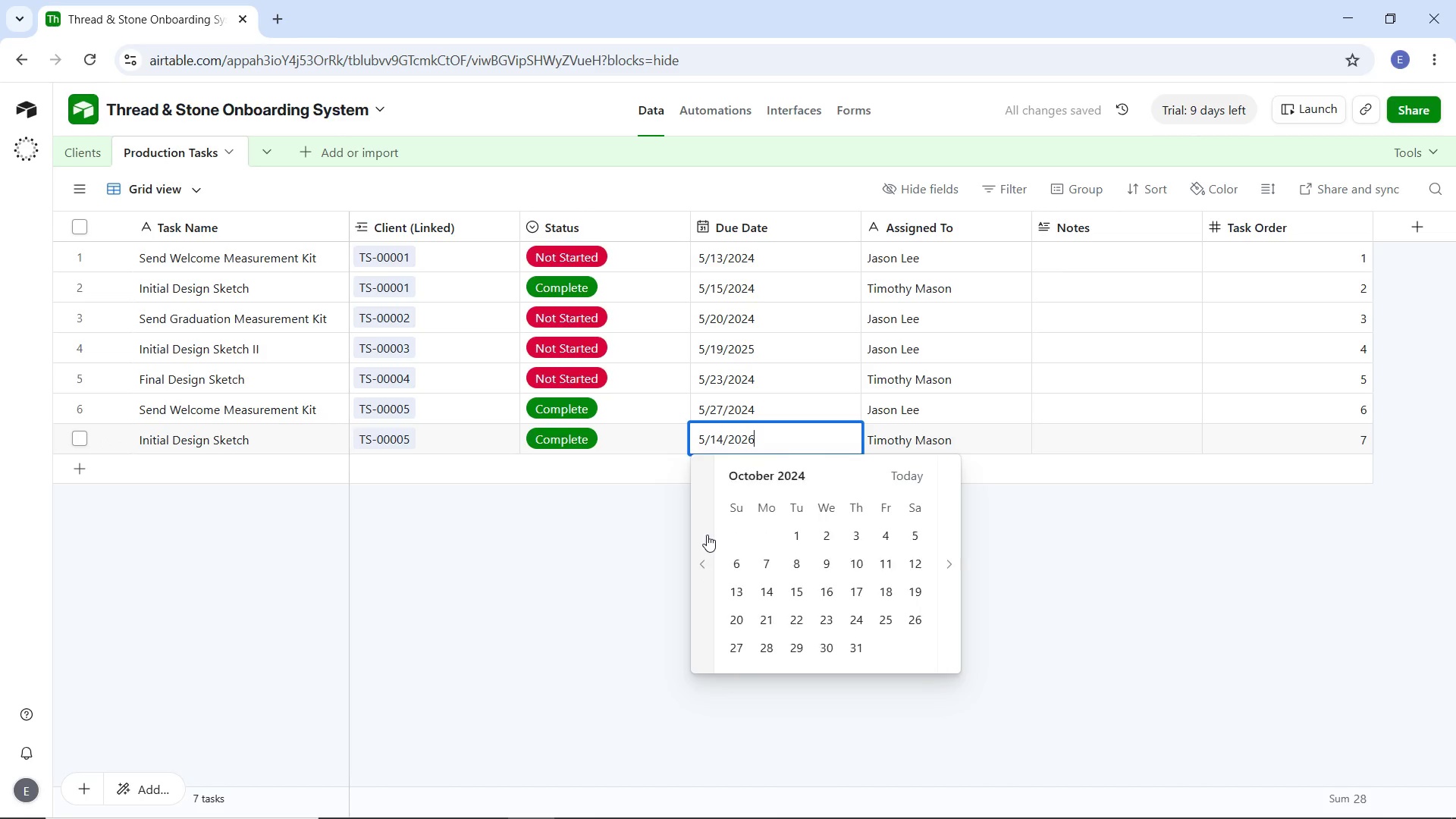 
triple_click([707, 535])
 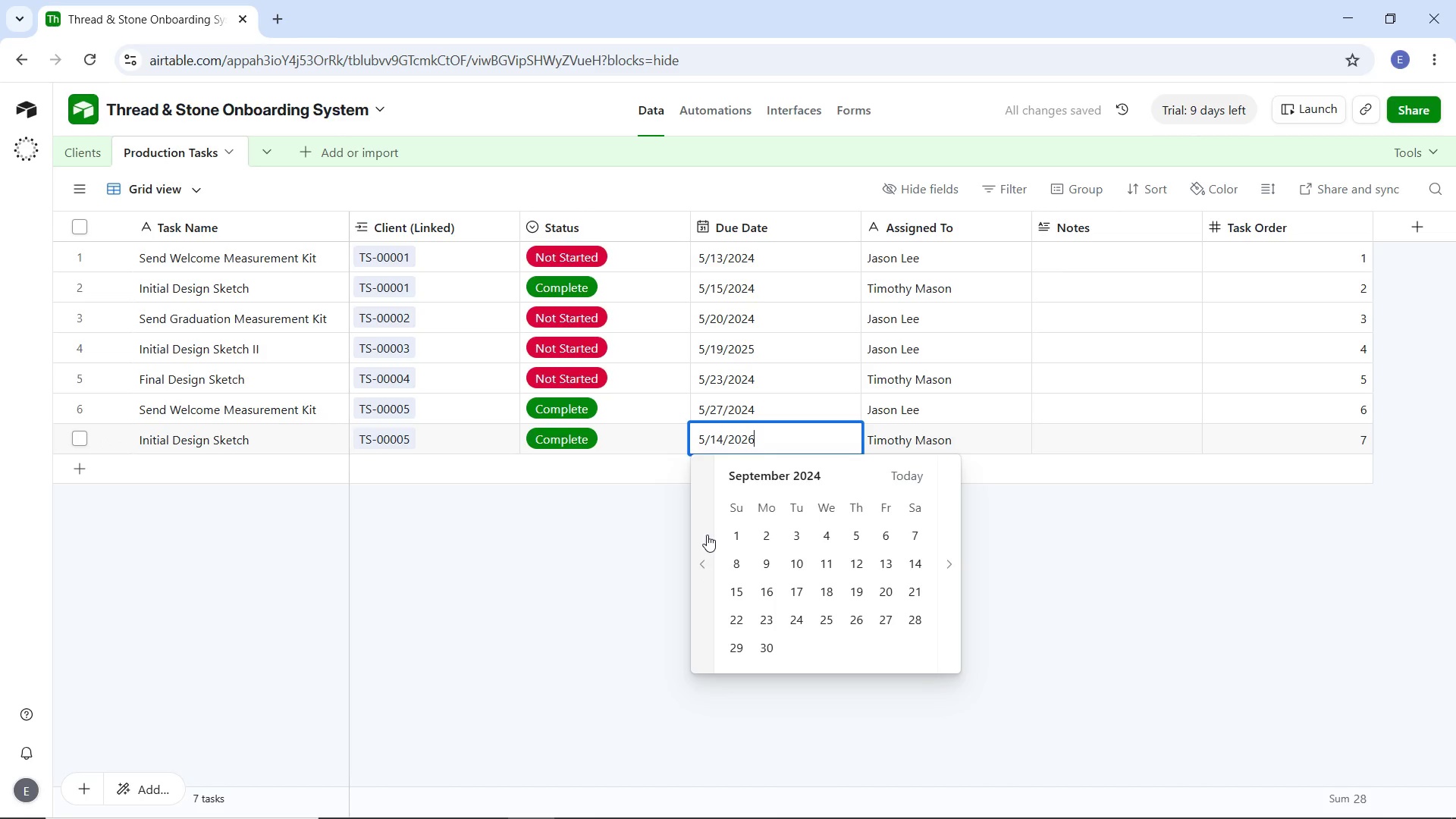 
triple_click([707, 535])
 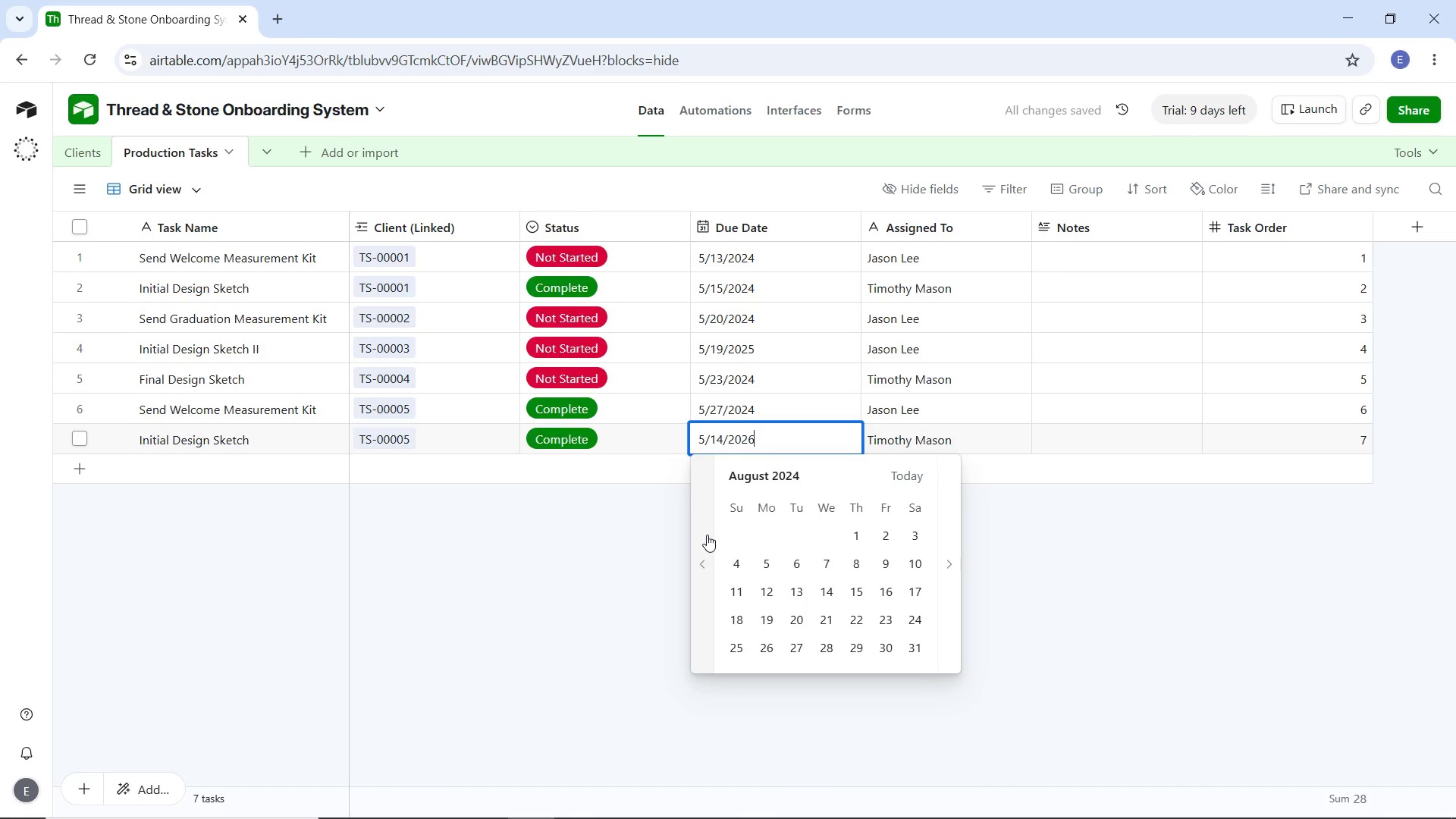 
triple_click([707, 535])
 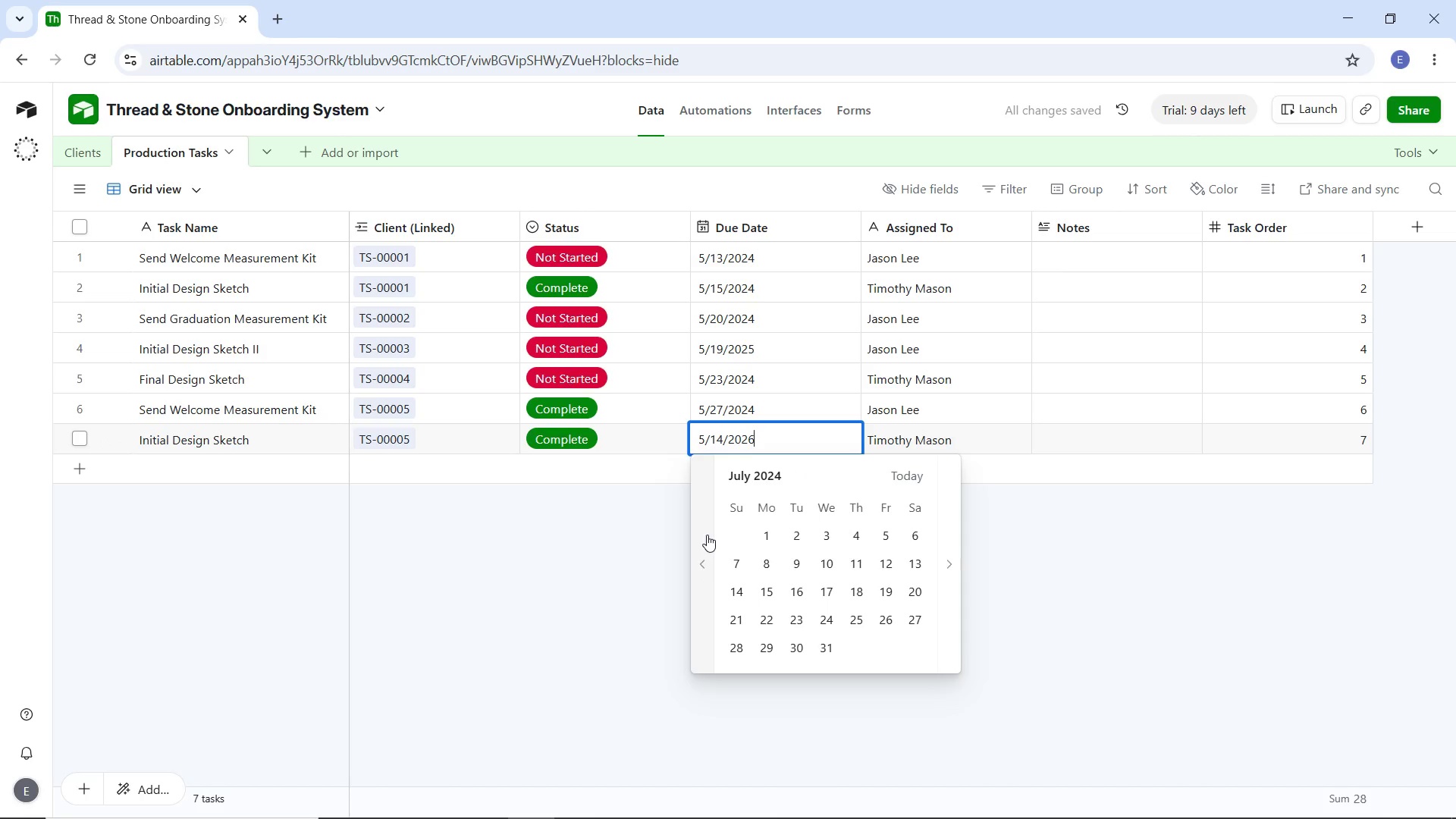 
triple_click([707, 535])
 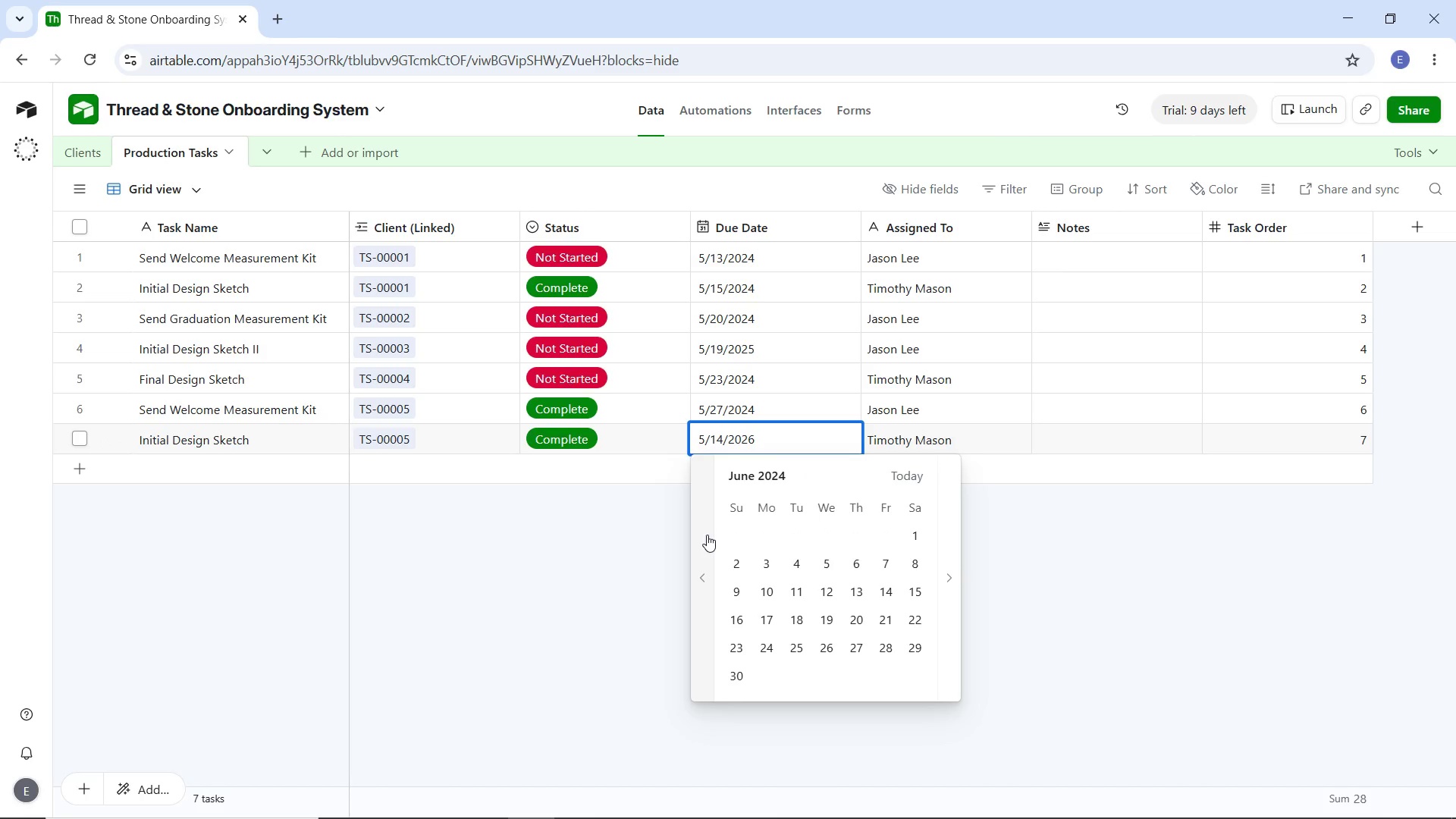 
triple_click([707, 535])
 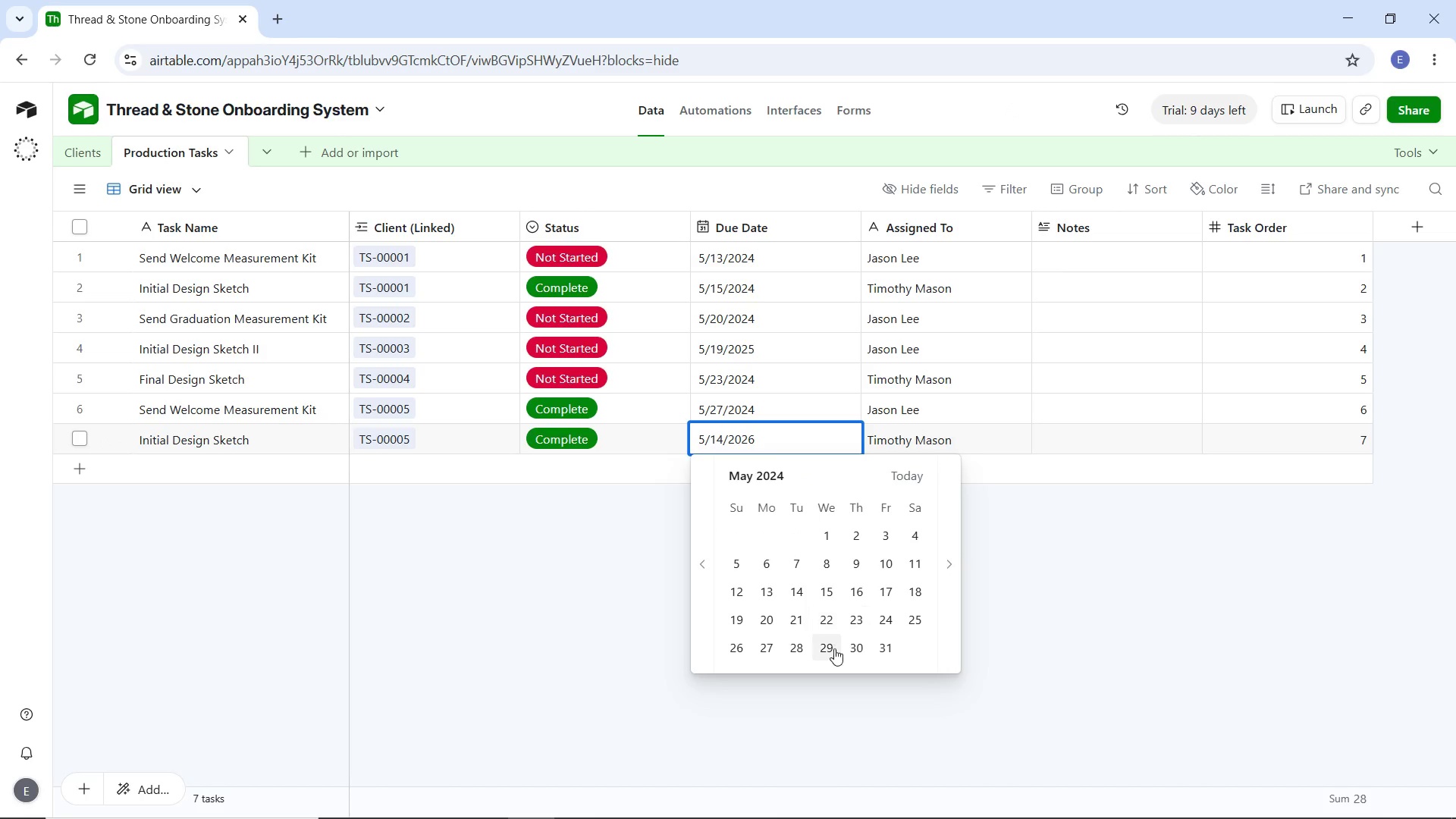 
left_click([832, 648])
 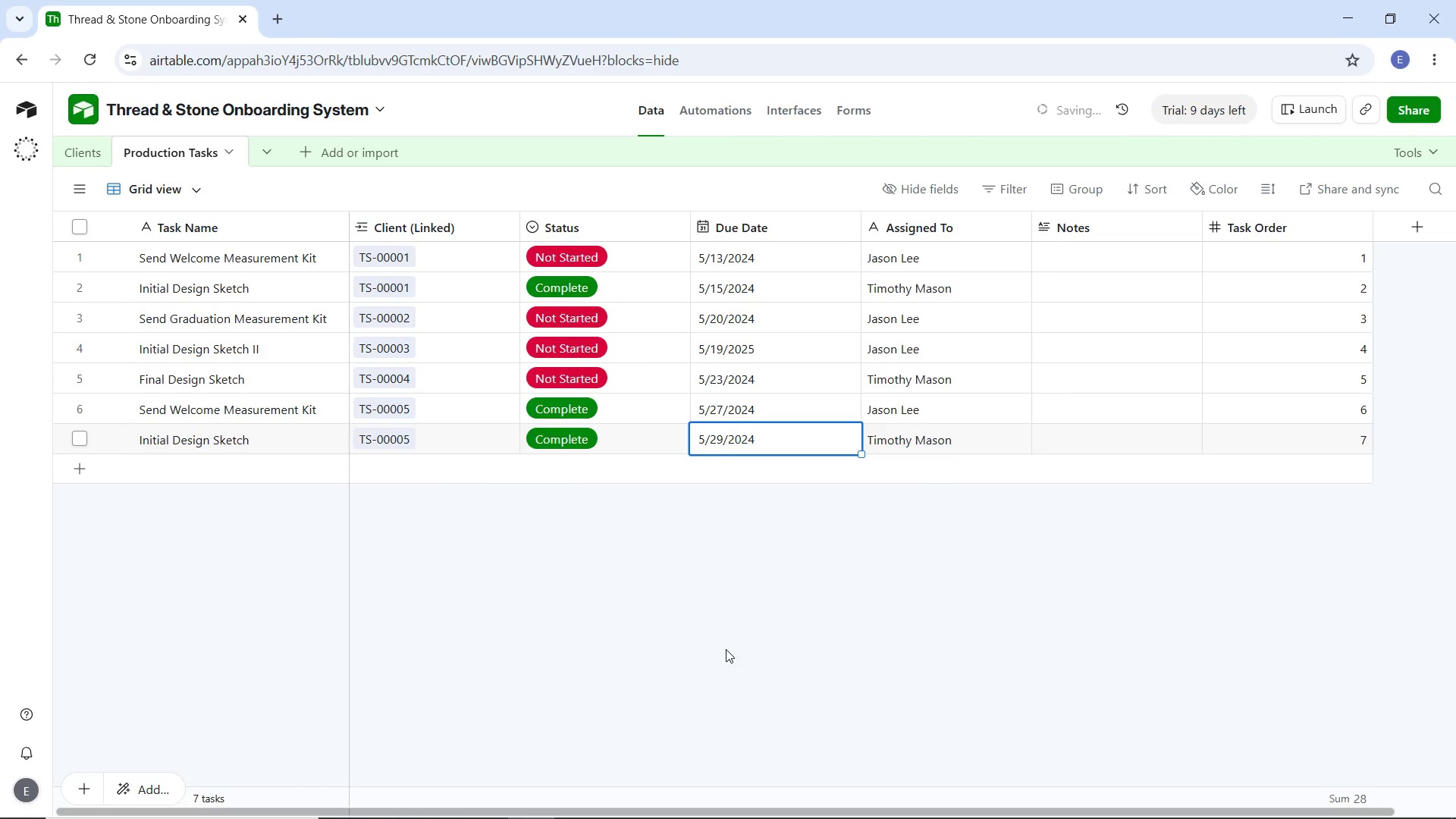 
left_click([726, 649])
 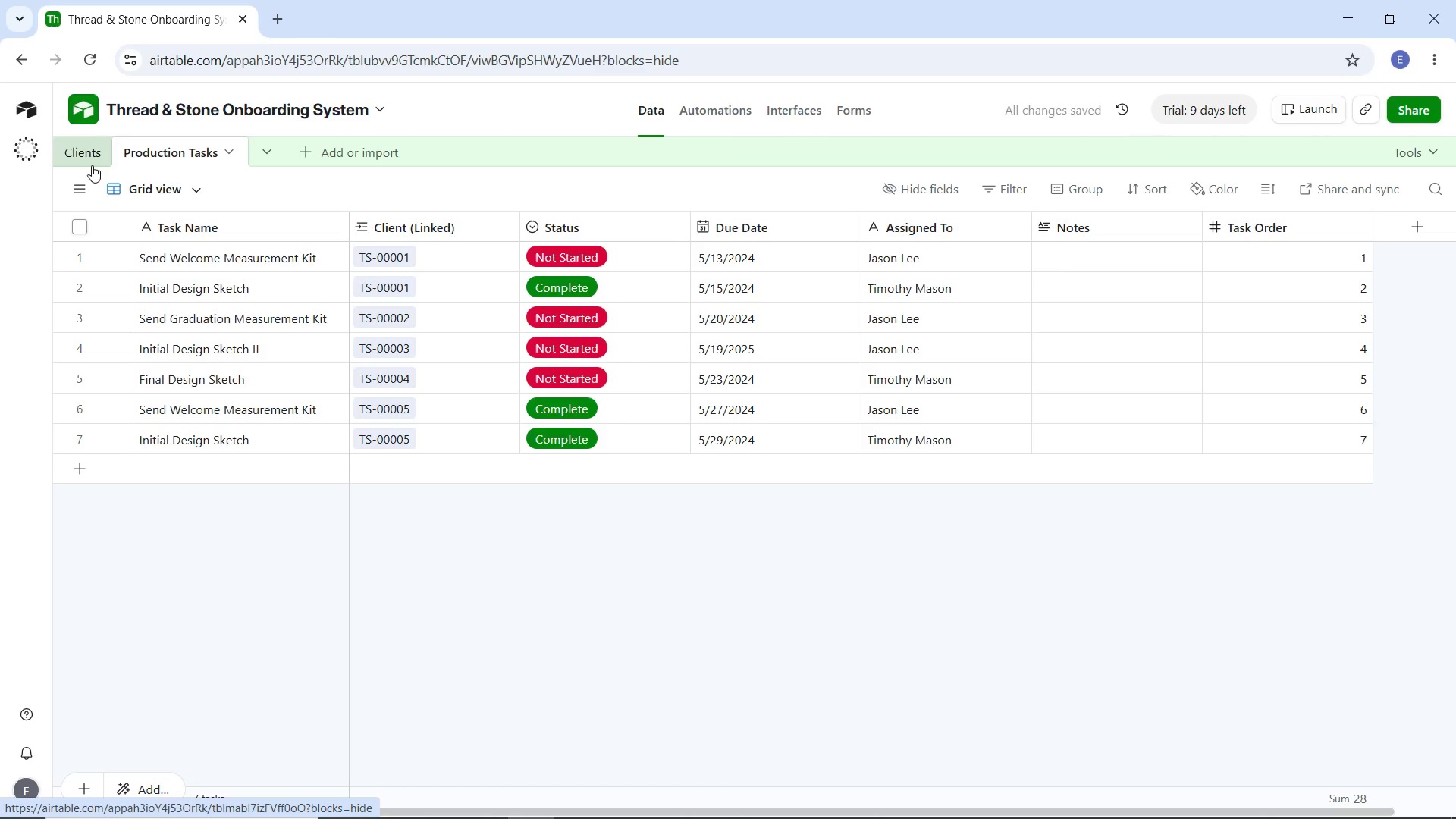 
left_click([86, 165])
 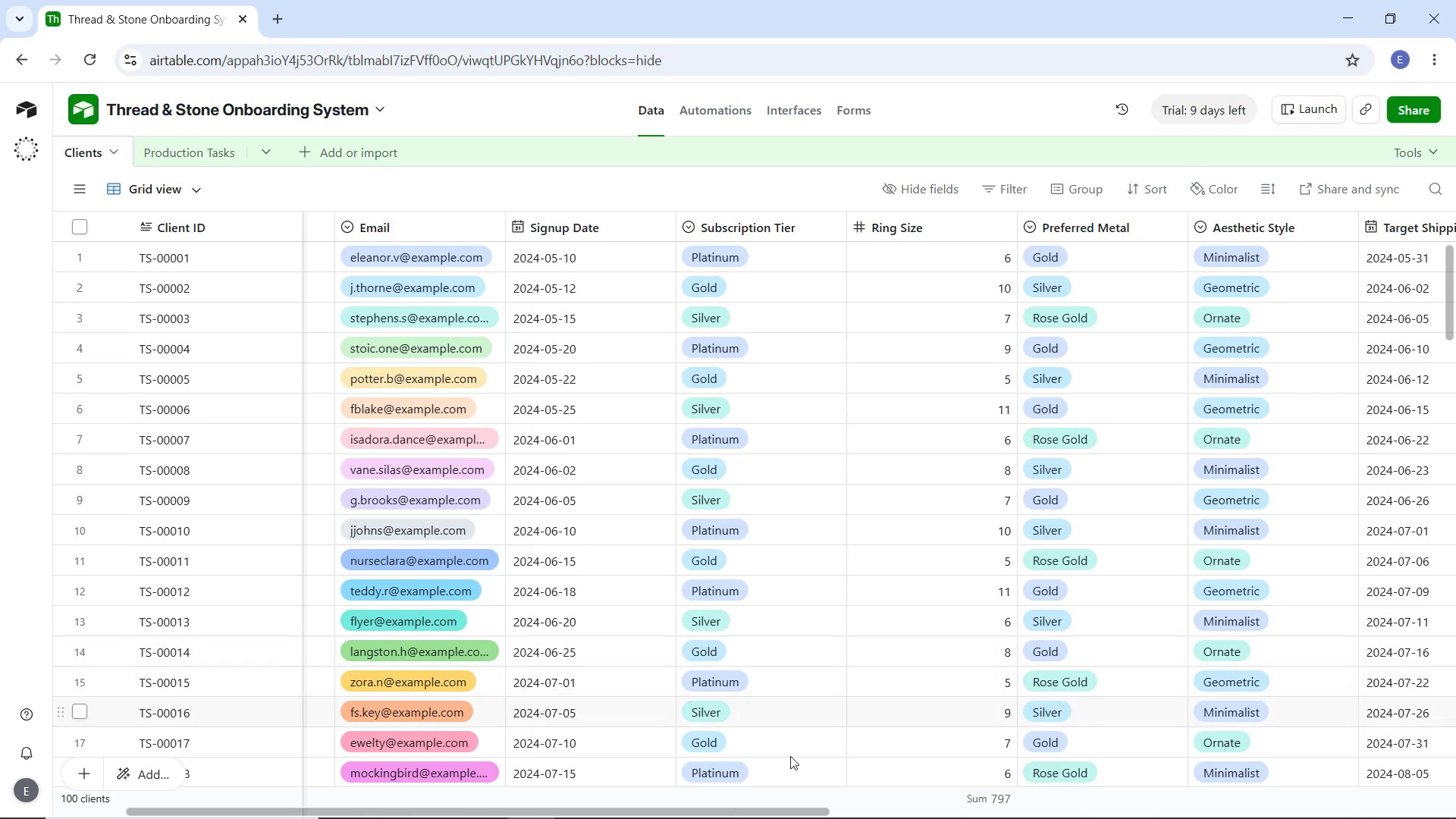 
left_click_drag(start_coordinate=[802, 810], to_coordinate=[1455, 675])
 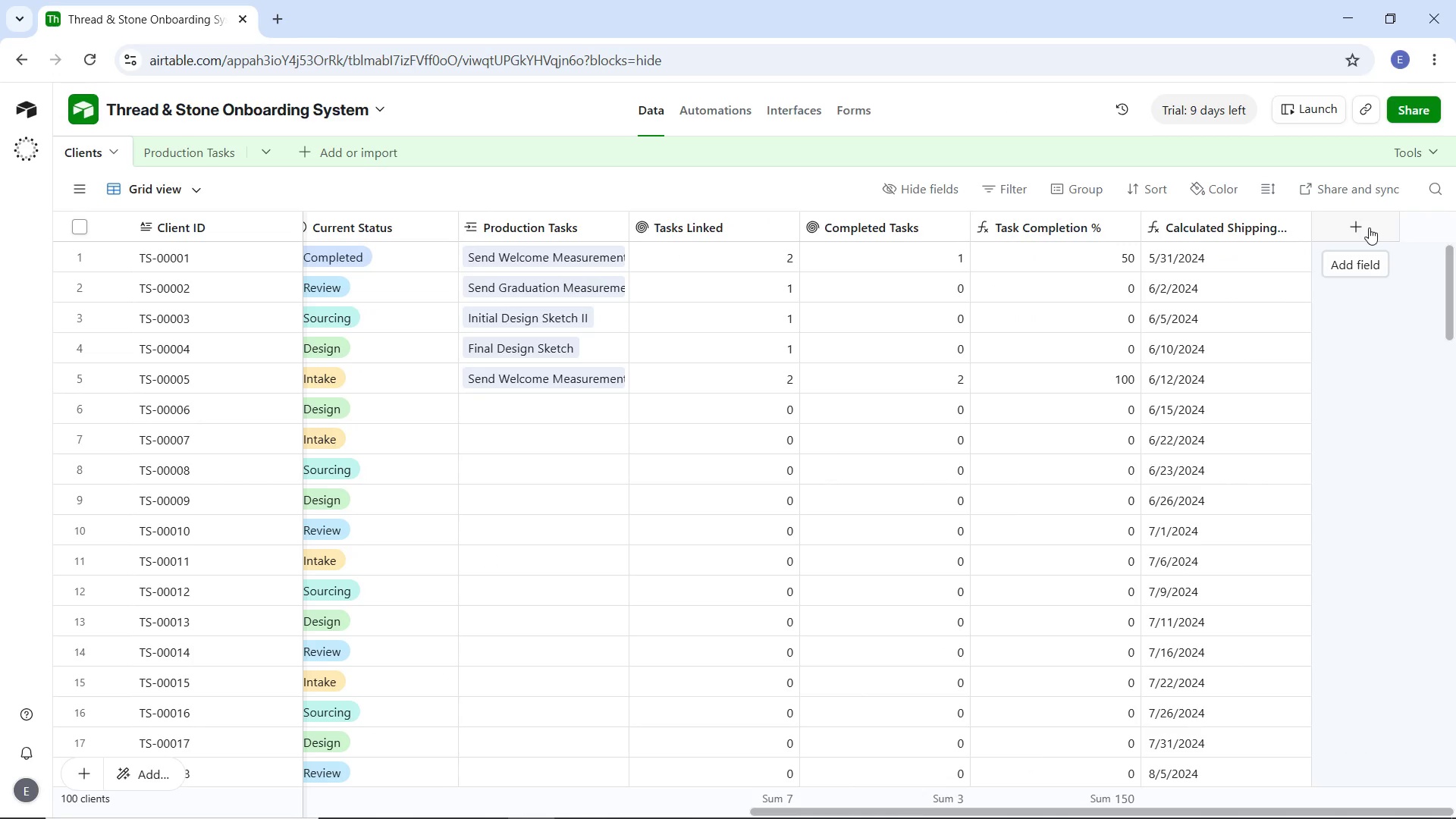 
left_click([1369, 228])
 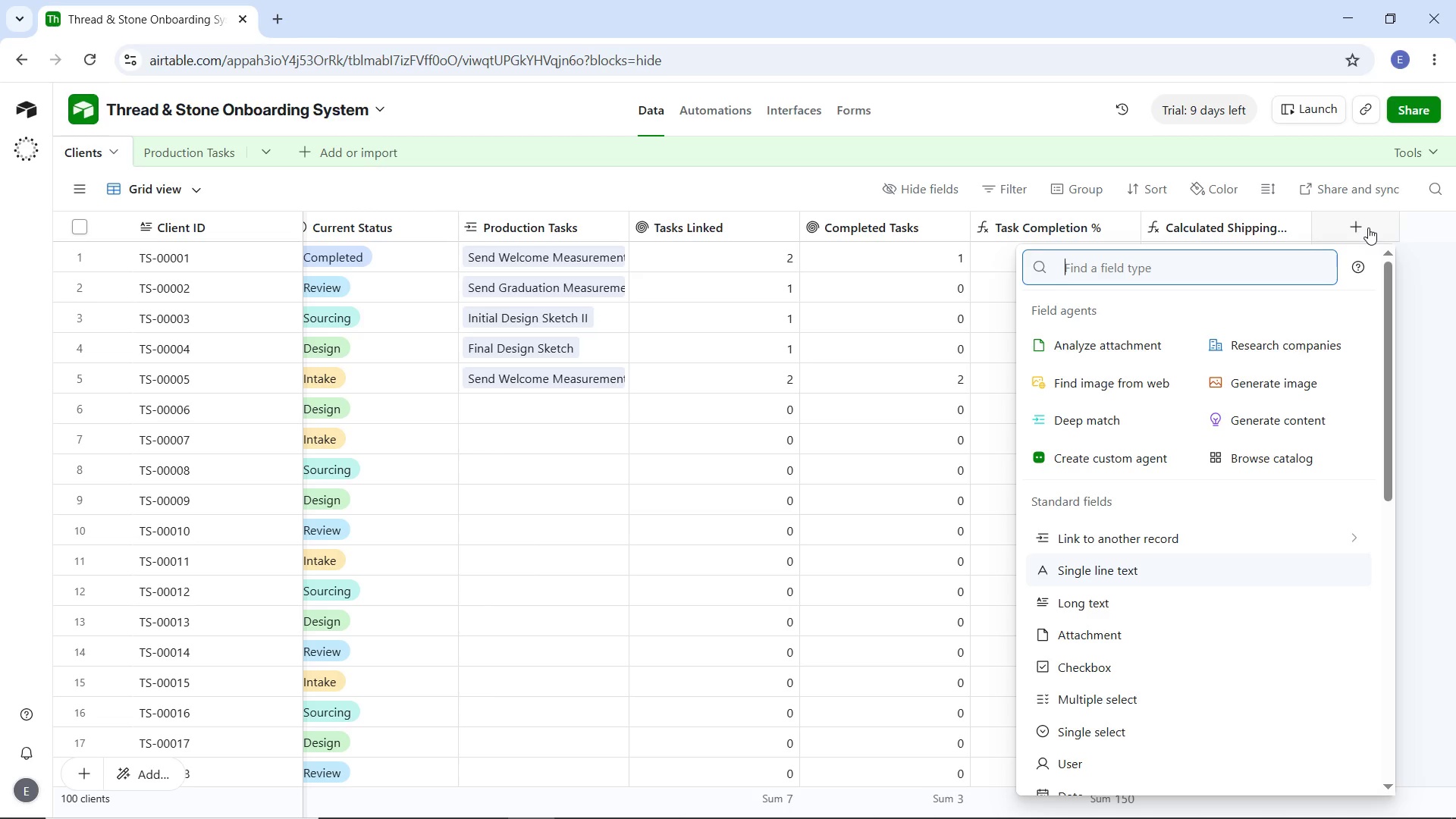 
type(form)
 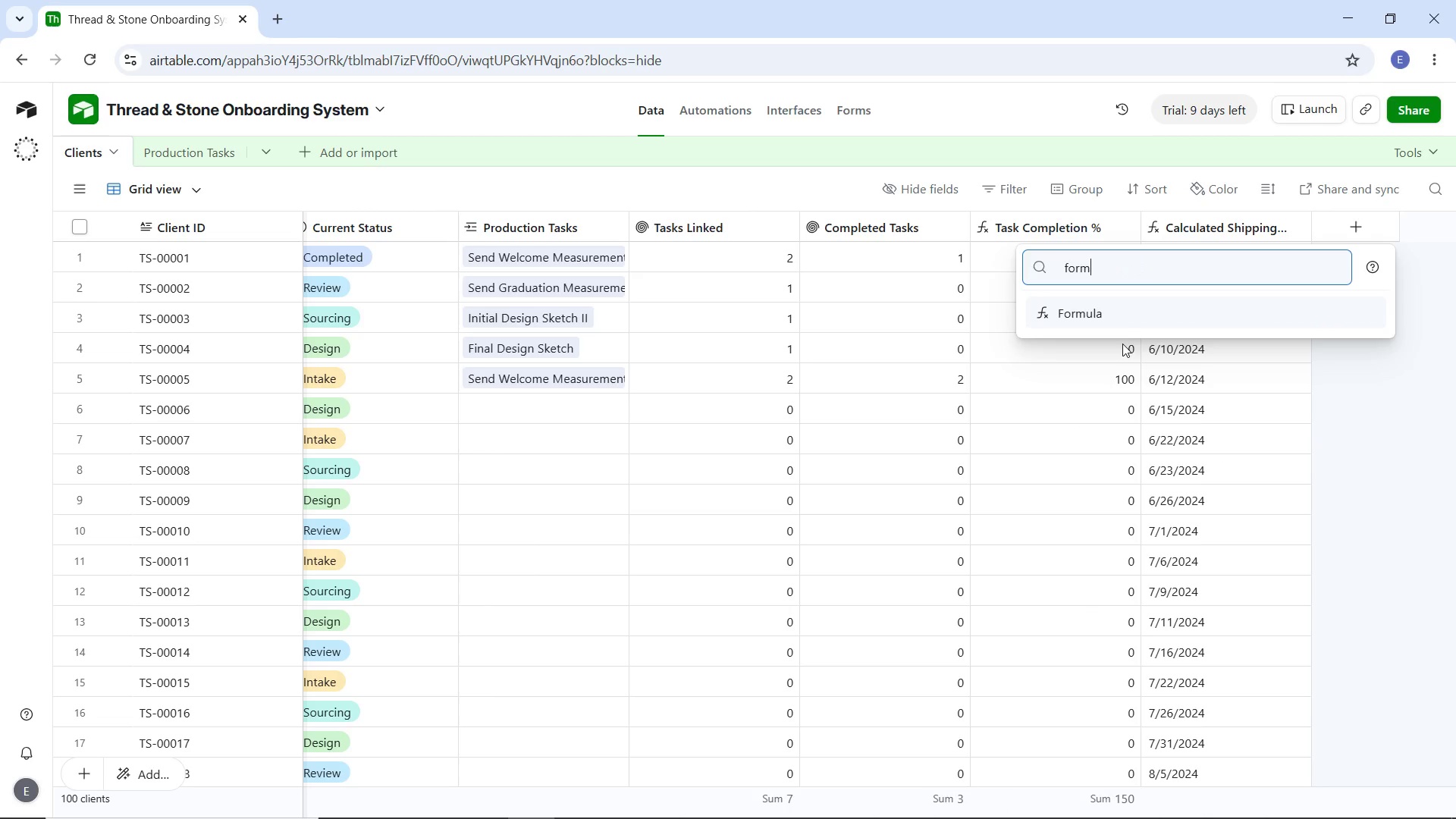 
left_click([1122, 317])
 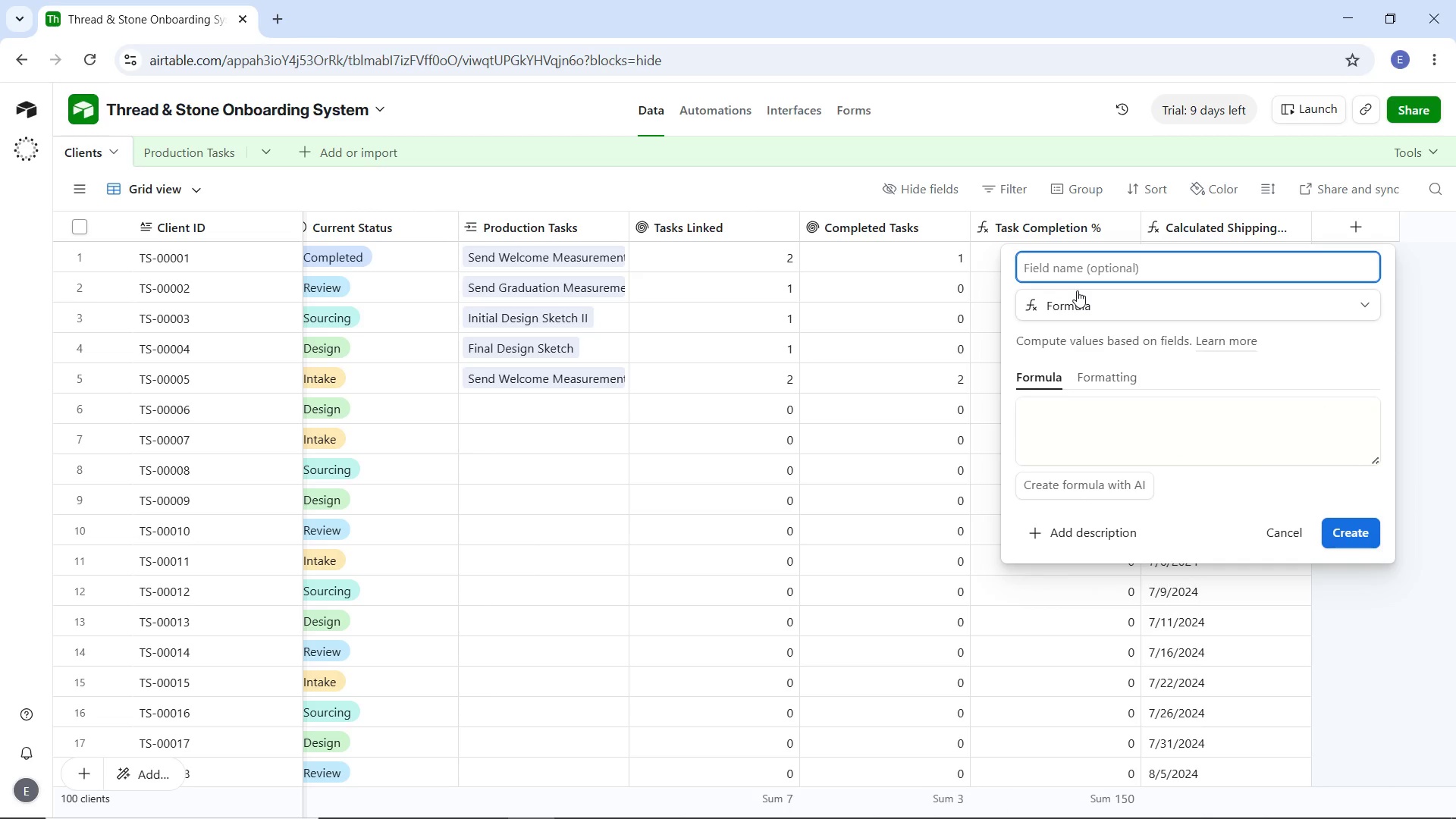 
type(Days in Onboarding)
 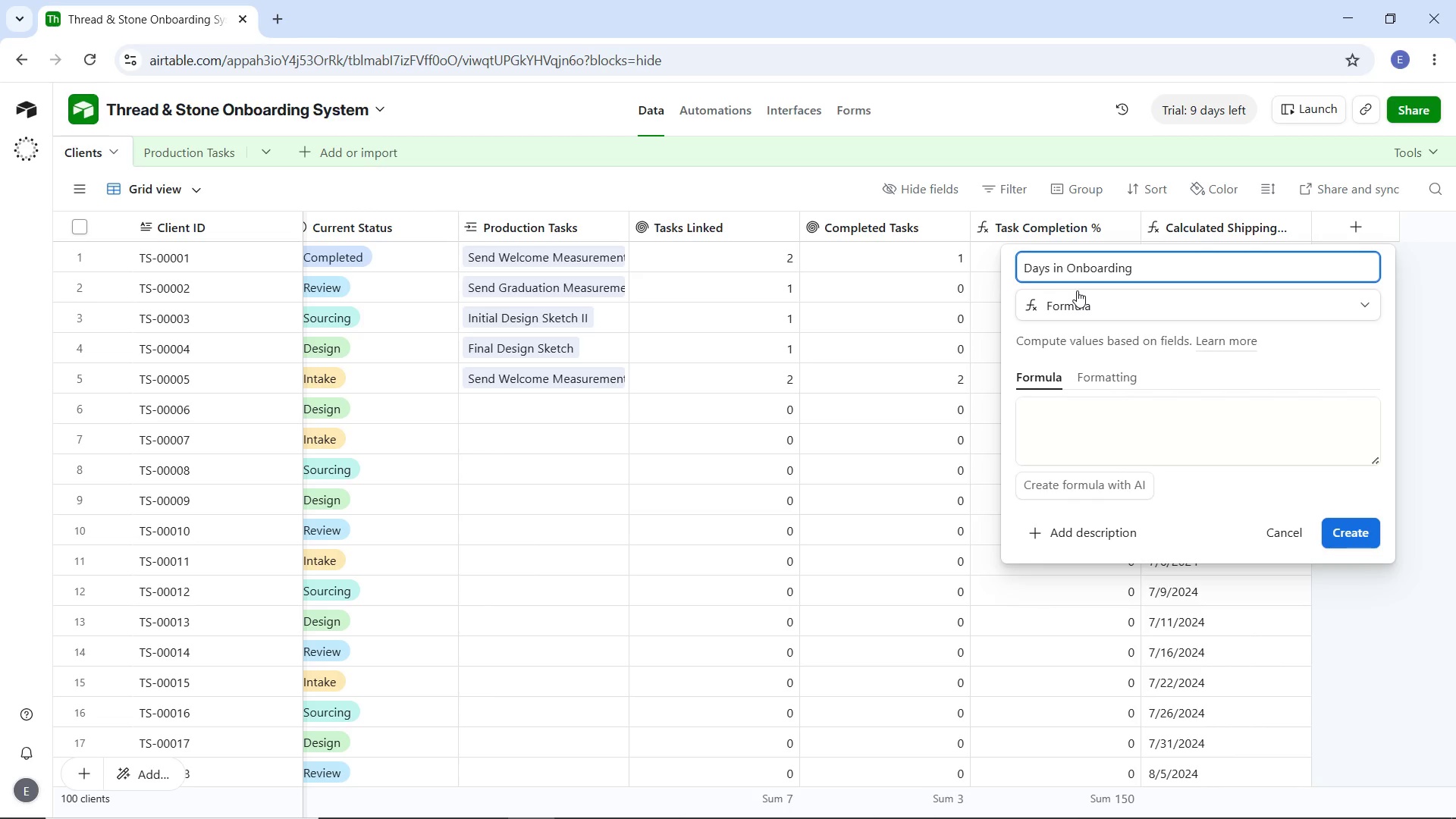 
left_click([1069, 432])
 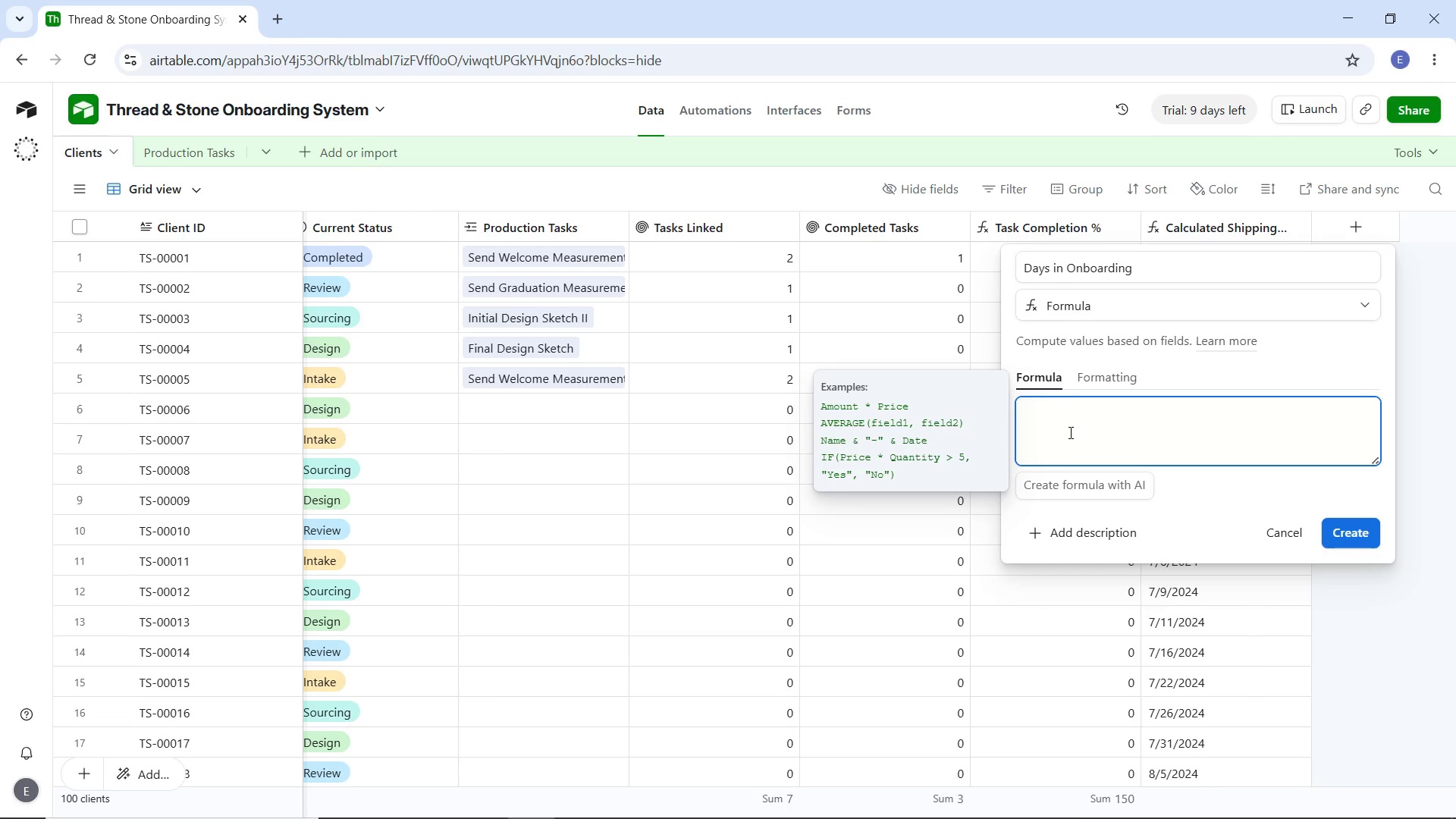 
type(IF({Sign)
 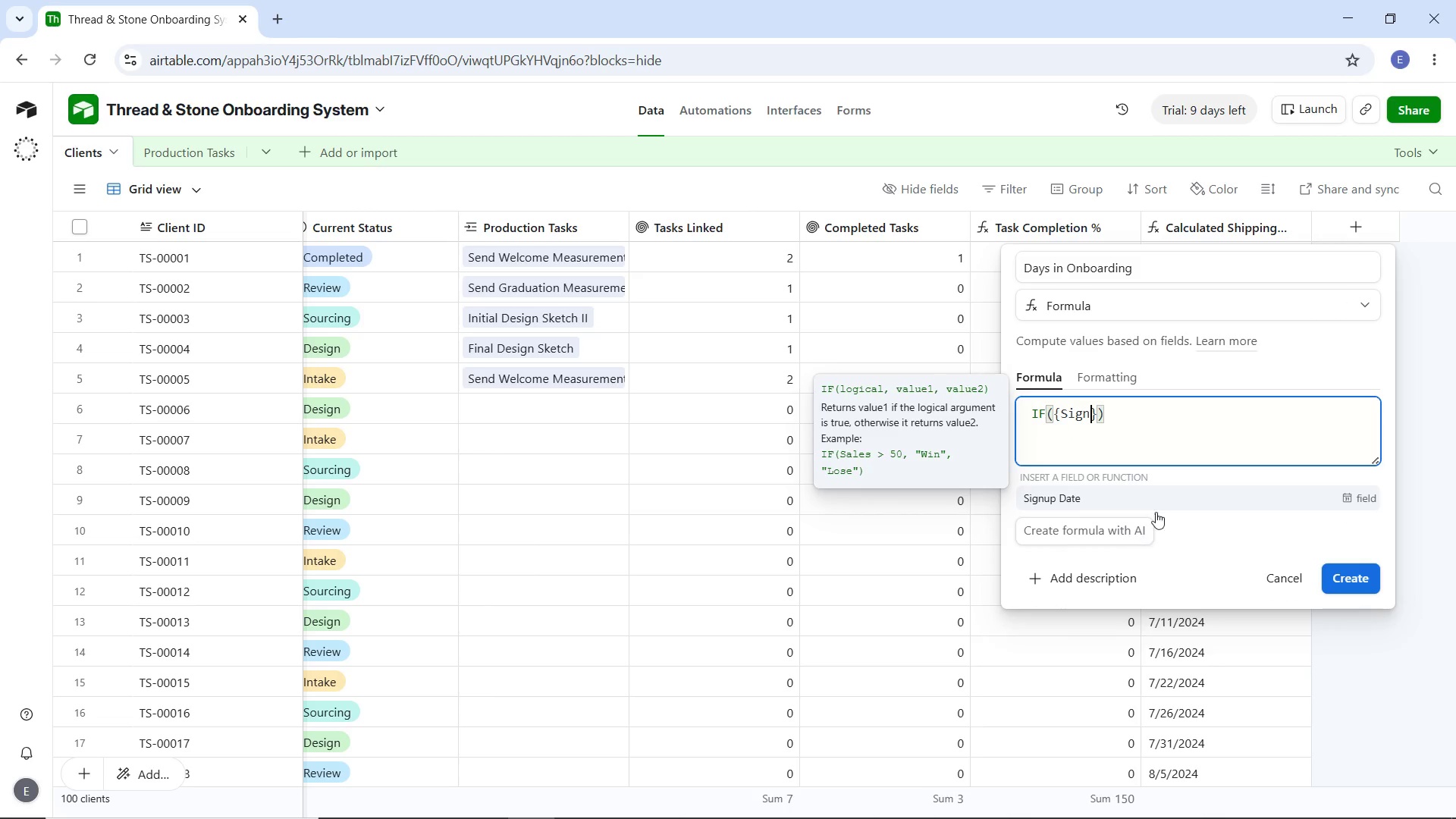 
left_click([1164, 504])
 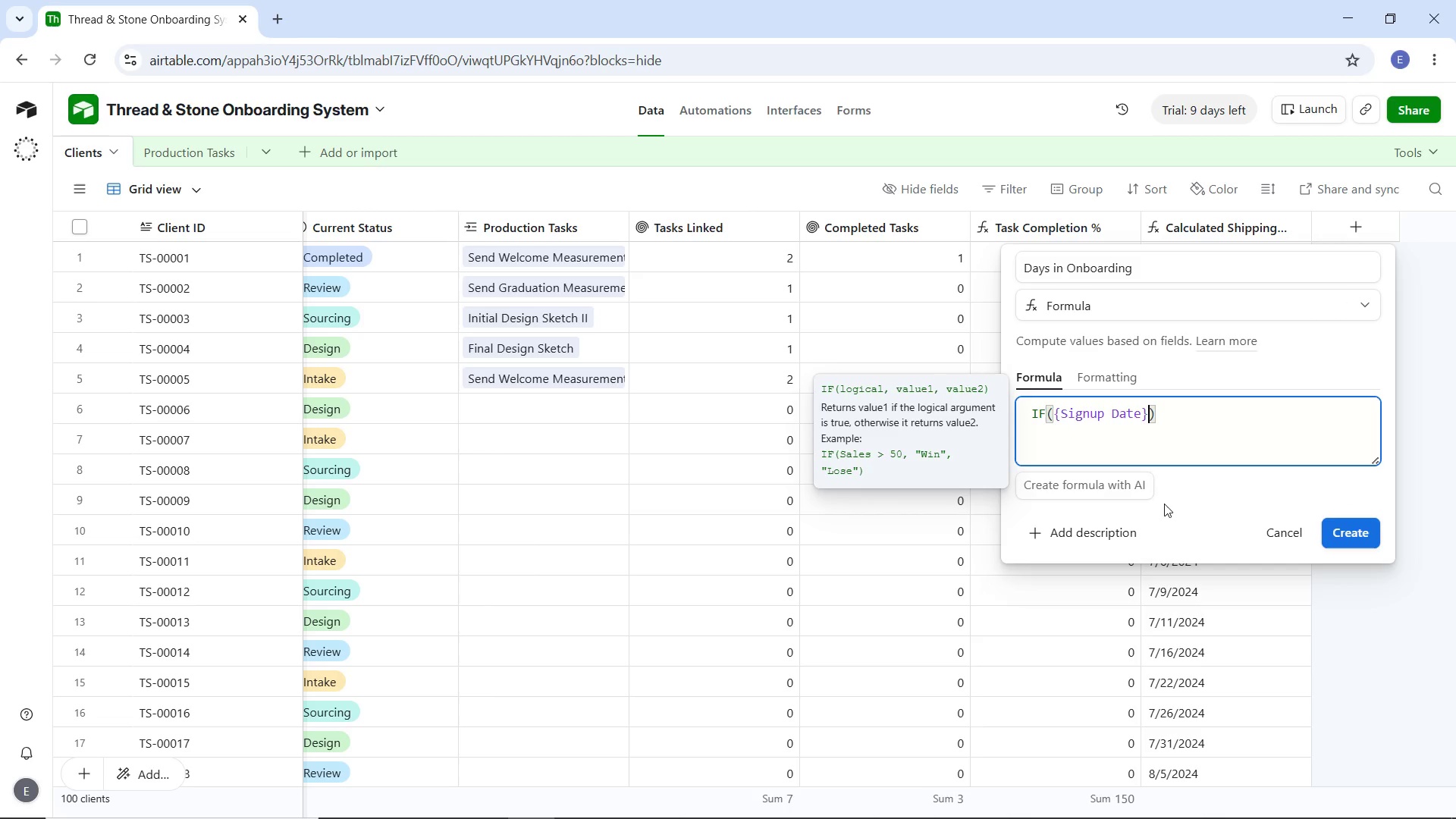 
type( = BLAB)
key(Backspace)
type(NK()
 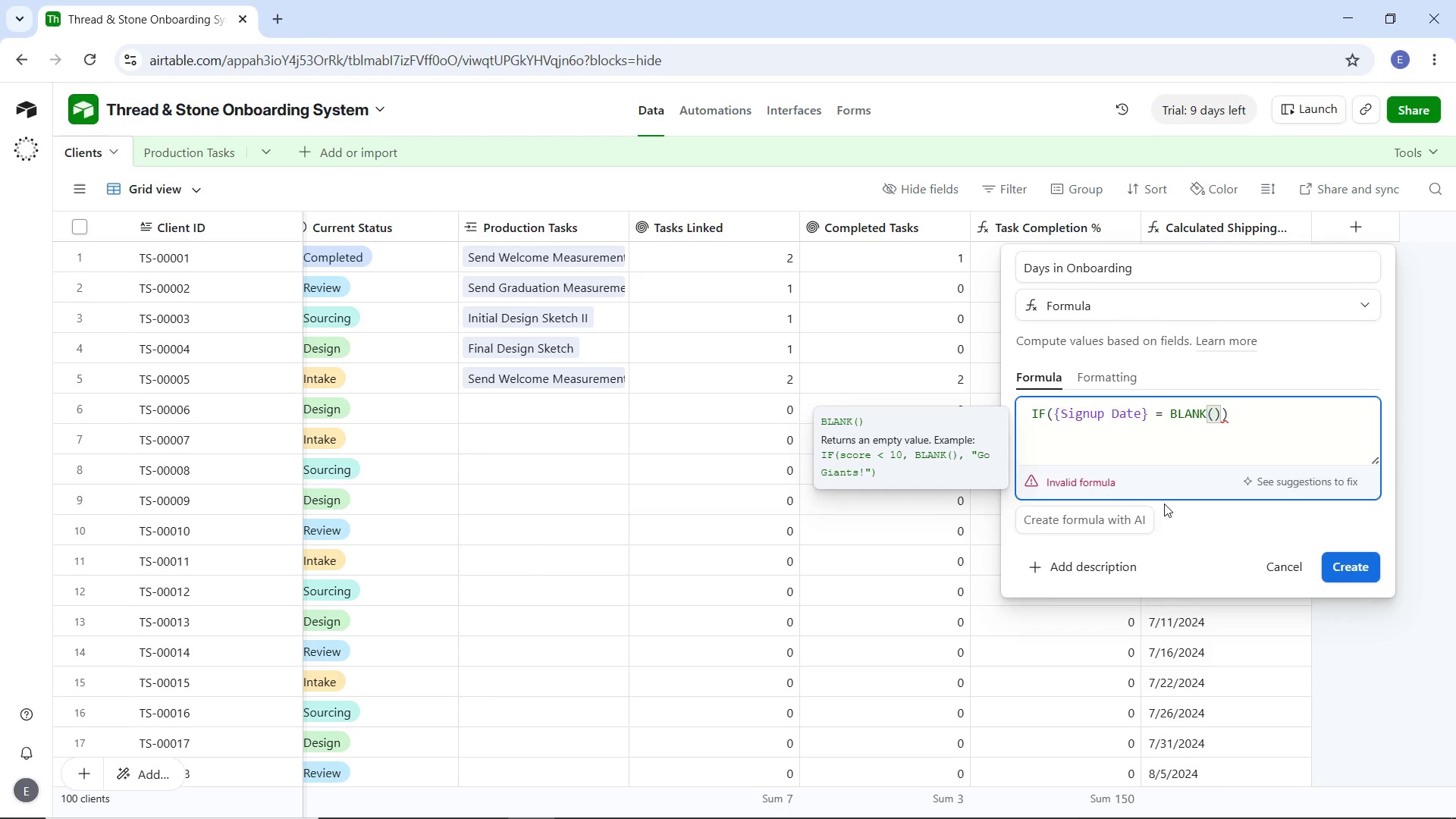 
key(ArrowRight)
 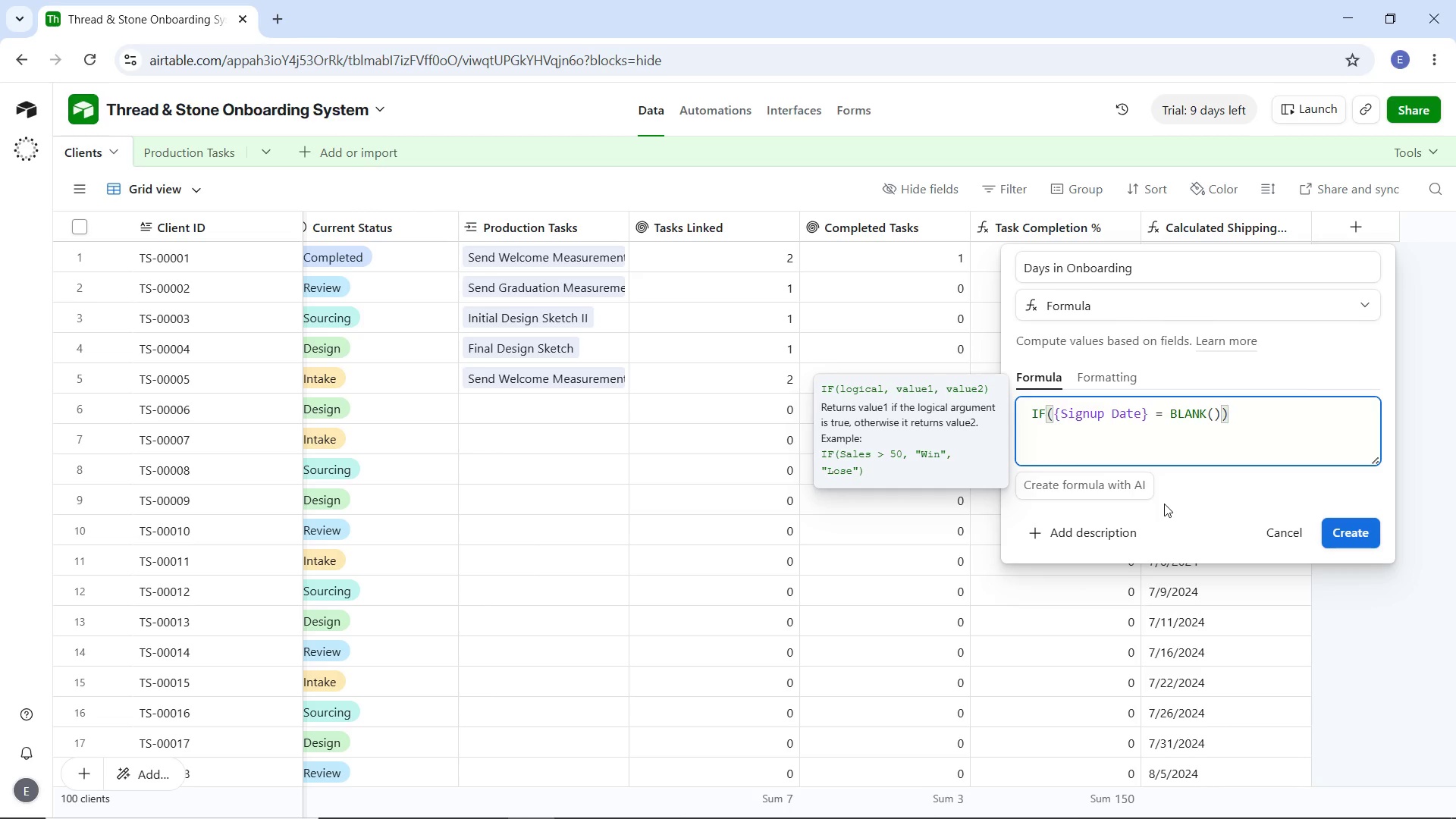 
type(, 0, DATETIME)
 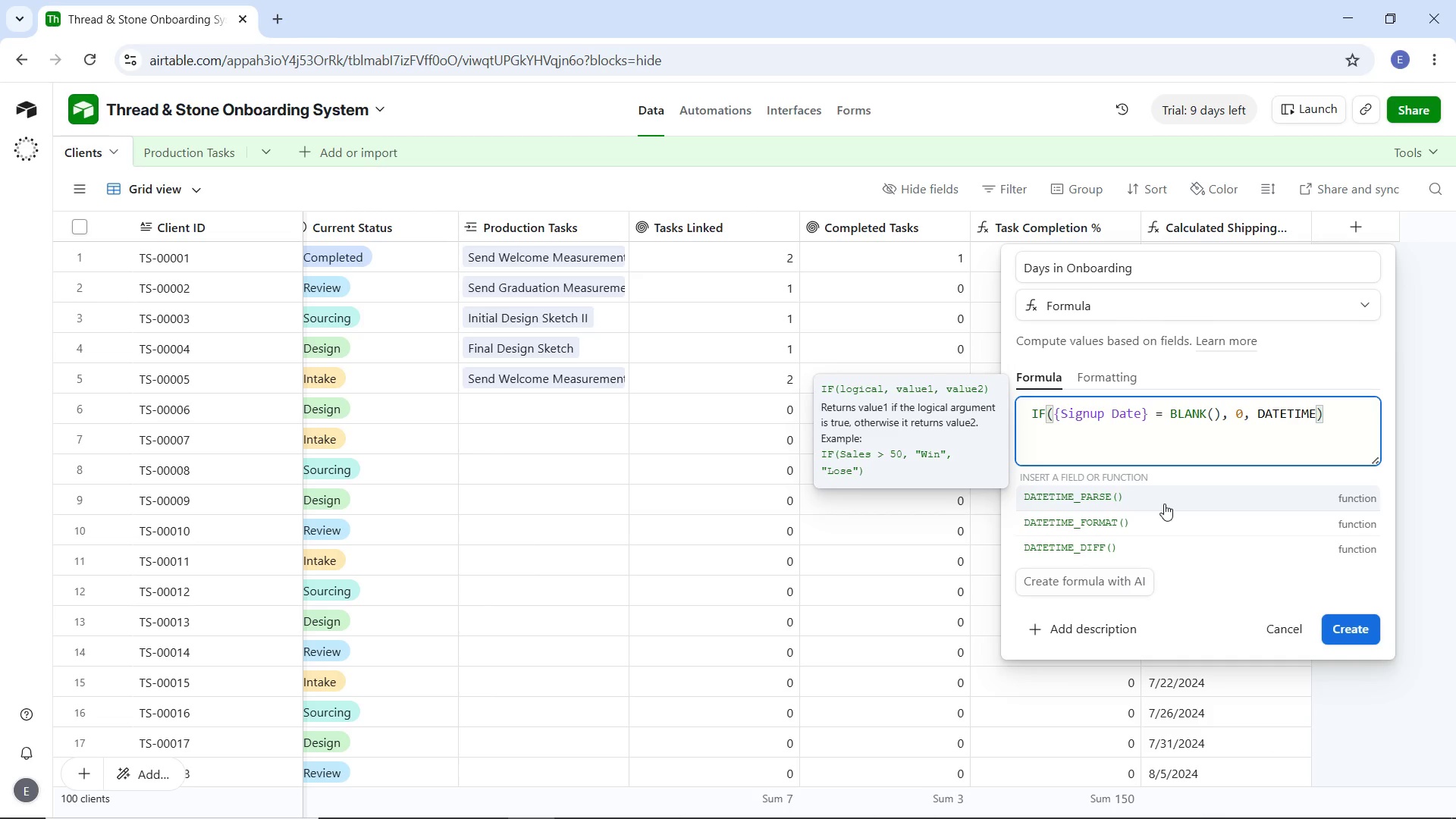 
left_click([1087, 547])
 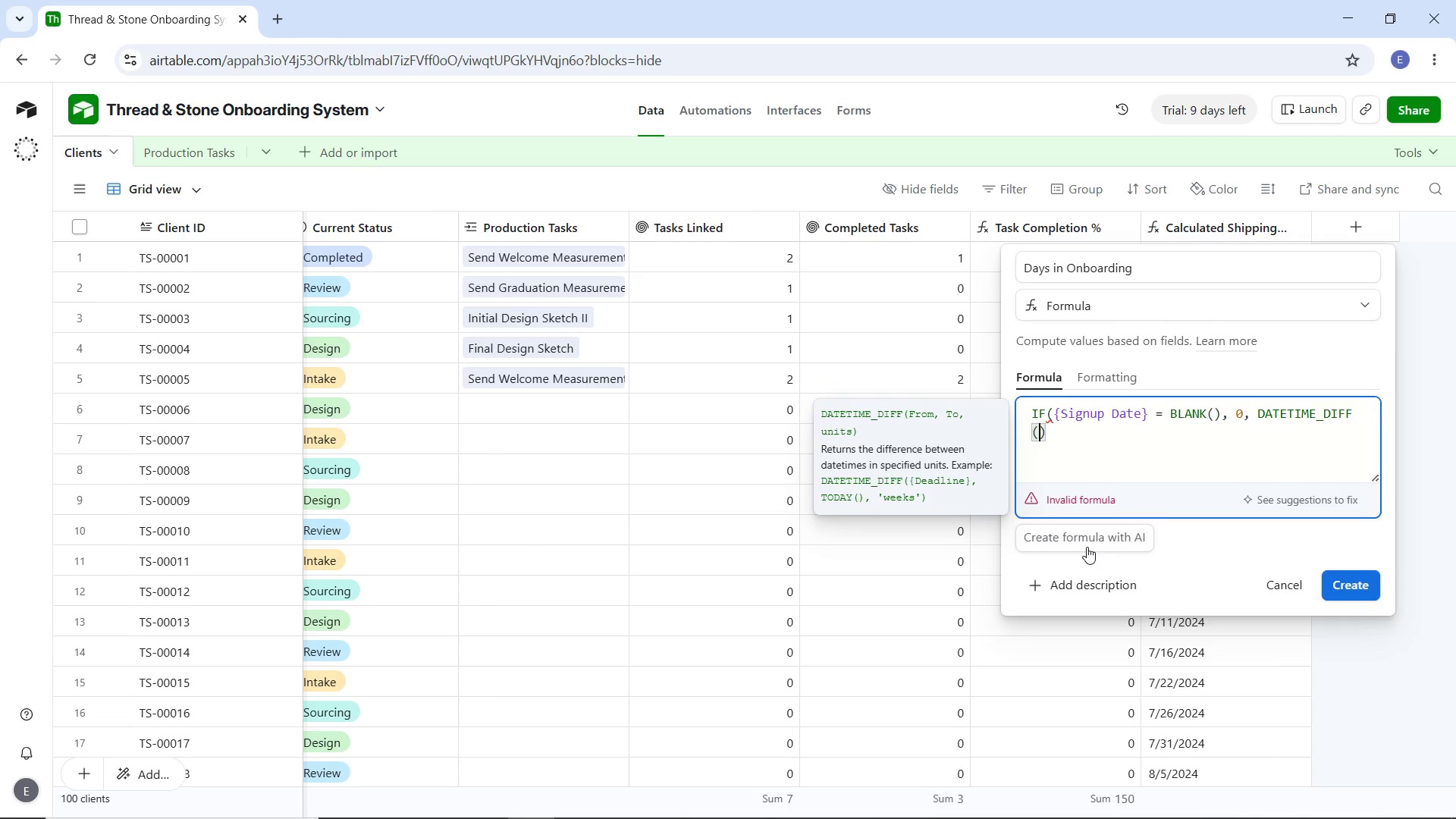 
hold_key(key=ShiftLeft, duration=1.53)
 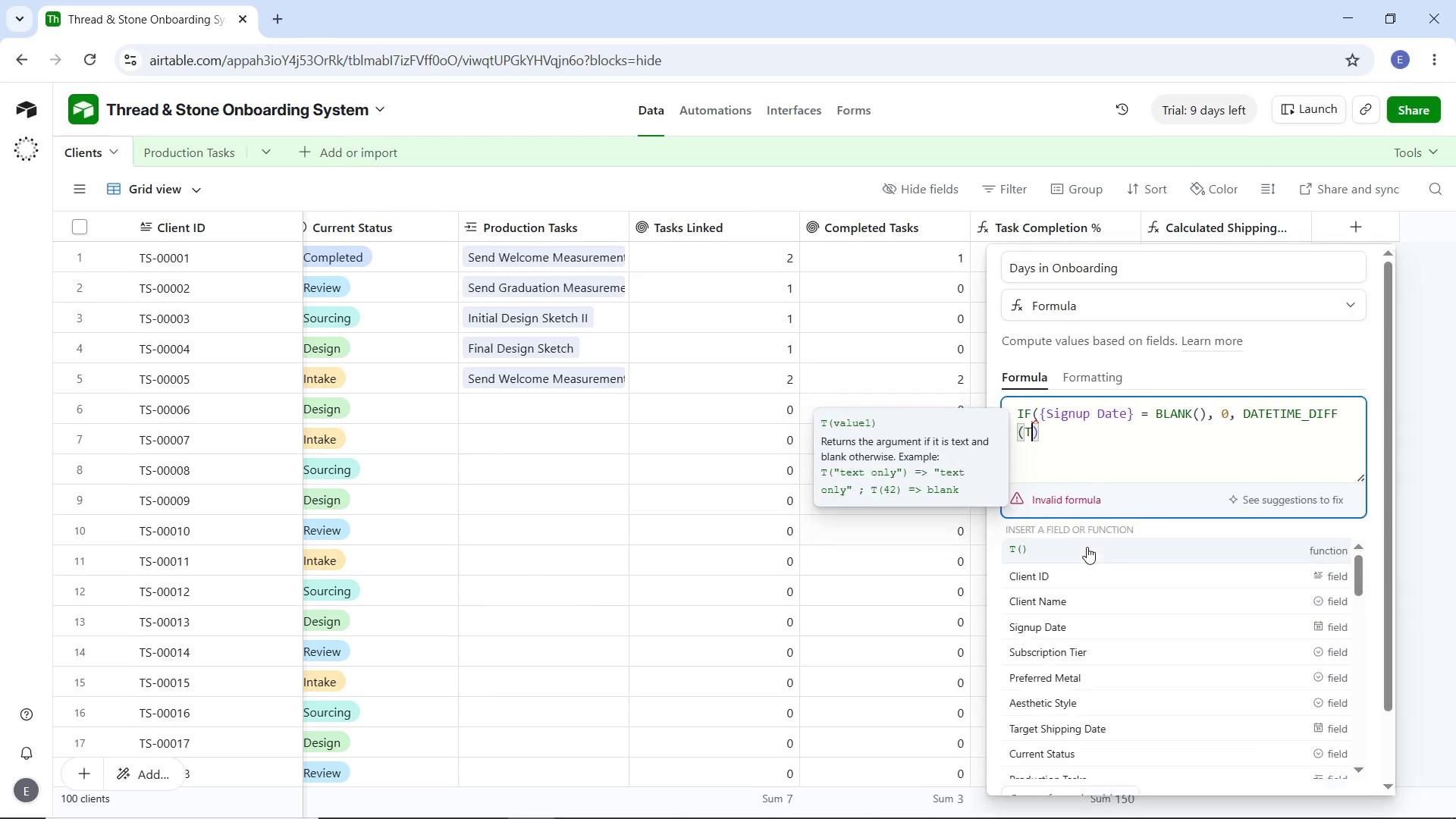 
type(TODAY()
 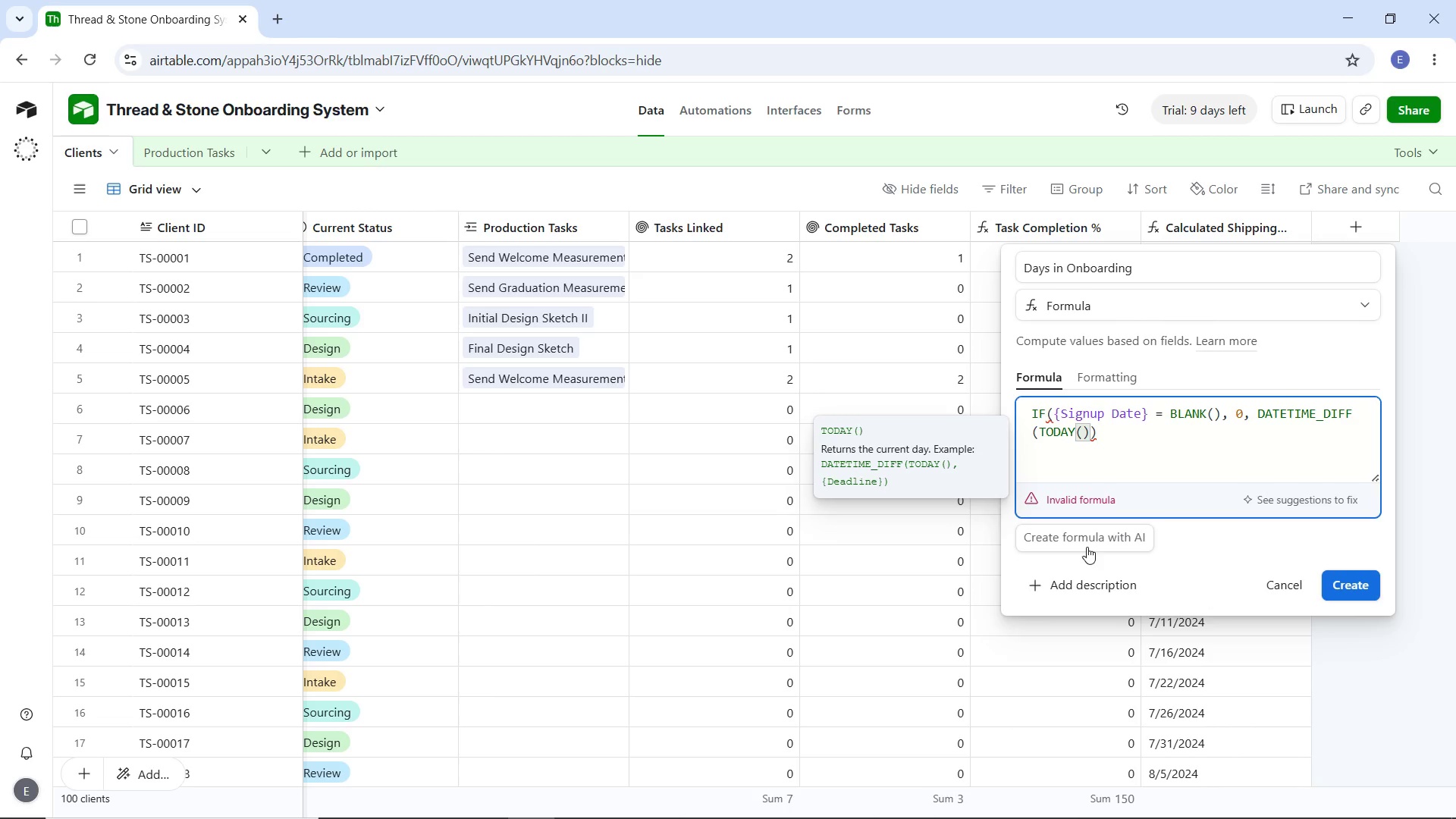 
key(ArrowRight)
 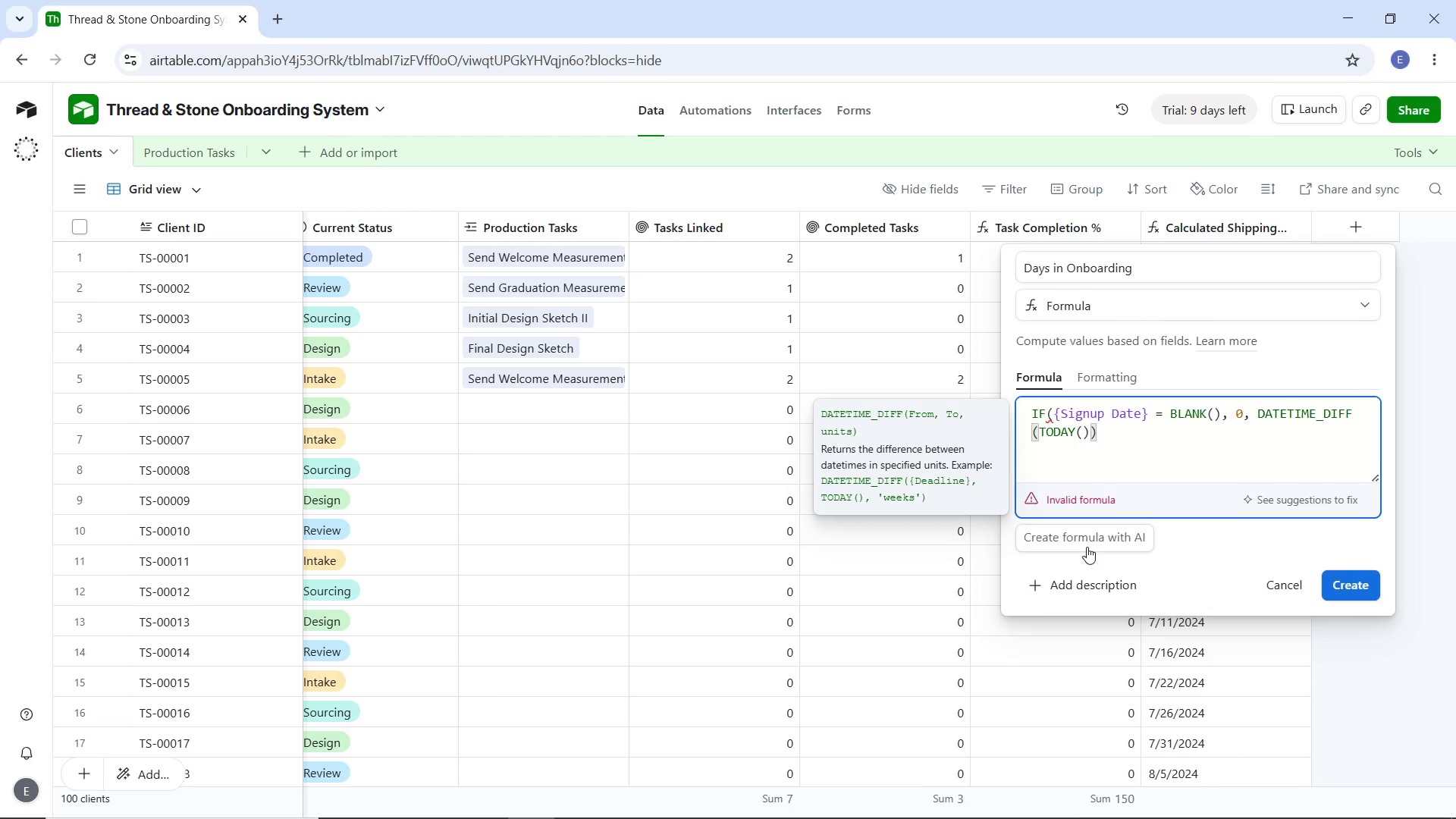 
key(ArrowLeft)
 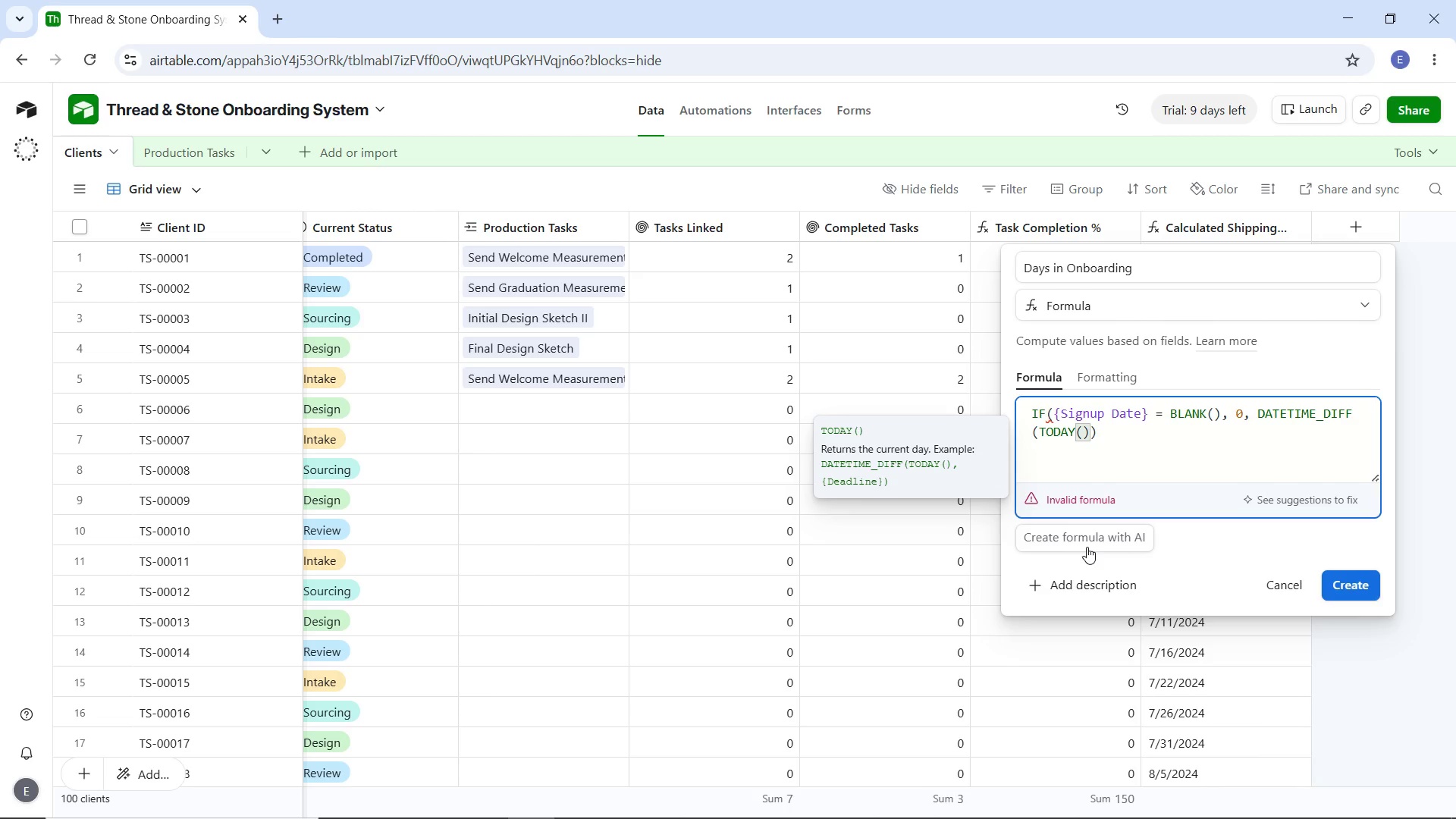 
key(ArrowRight)
 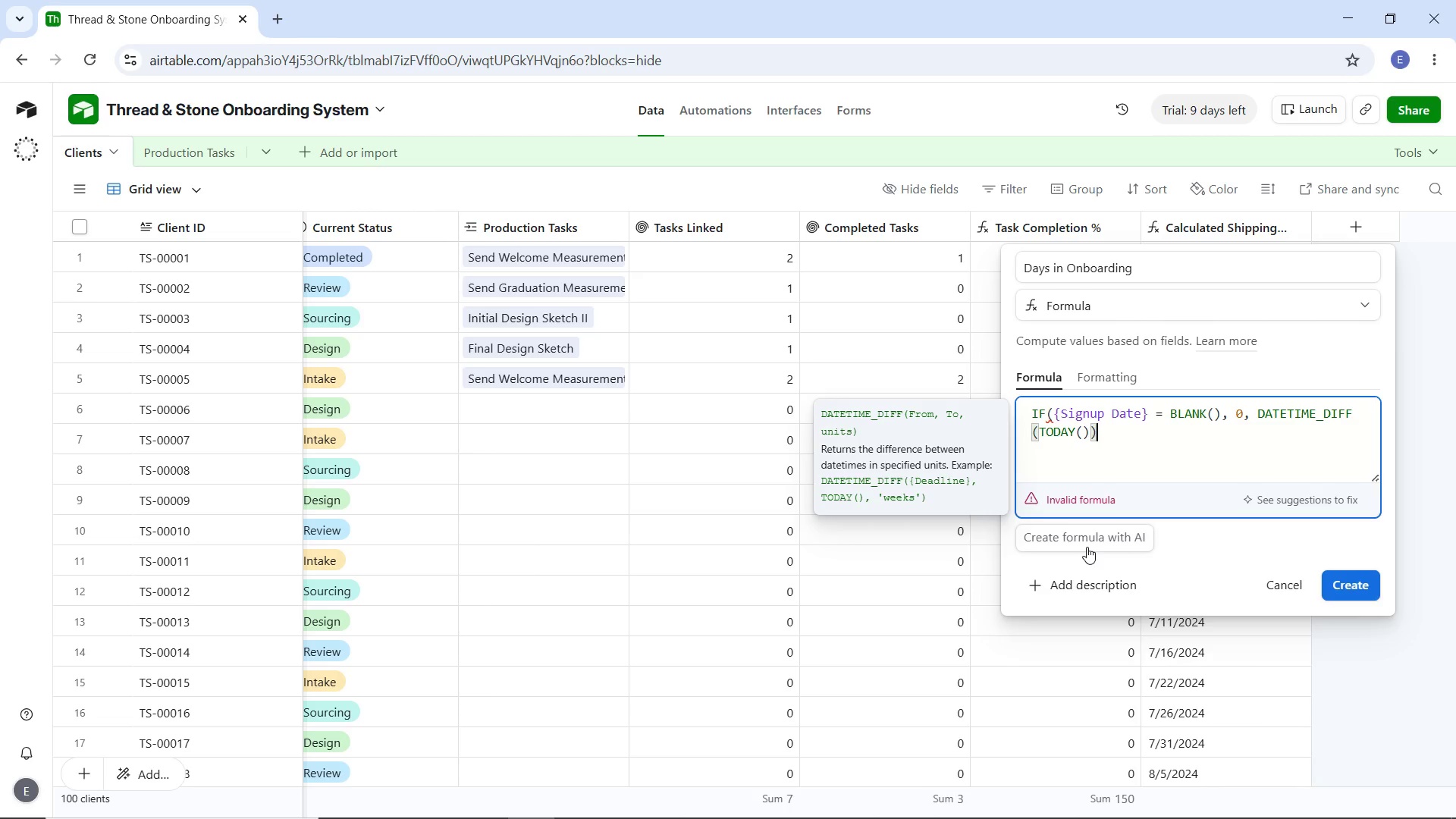 
key(ArrowRight)
 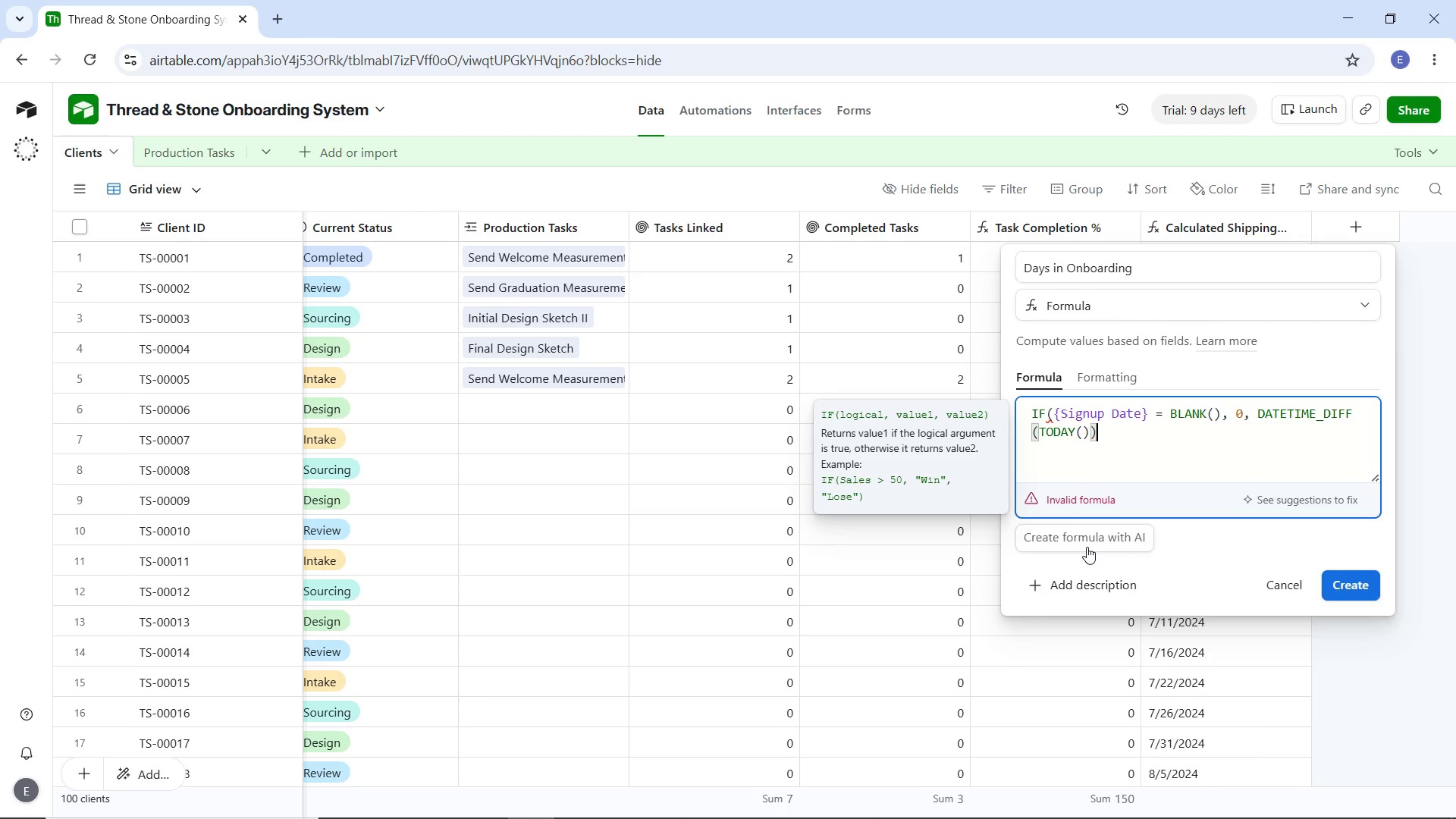 
key(Shift+0)
 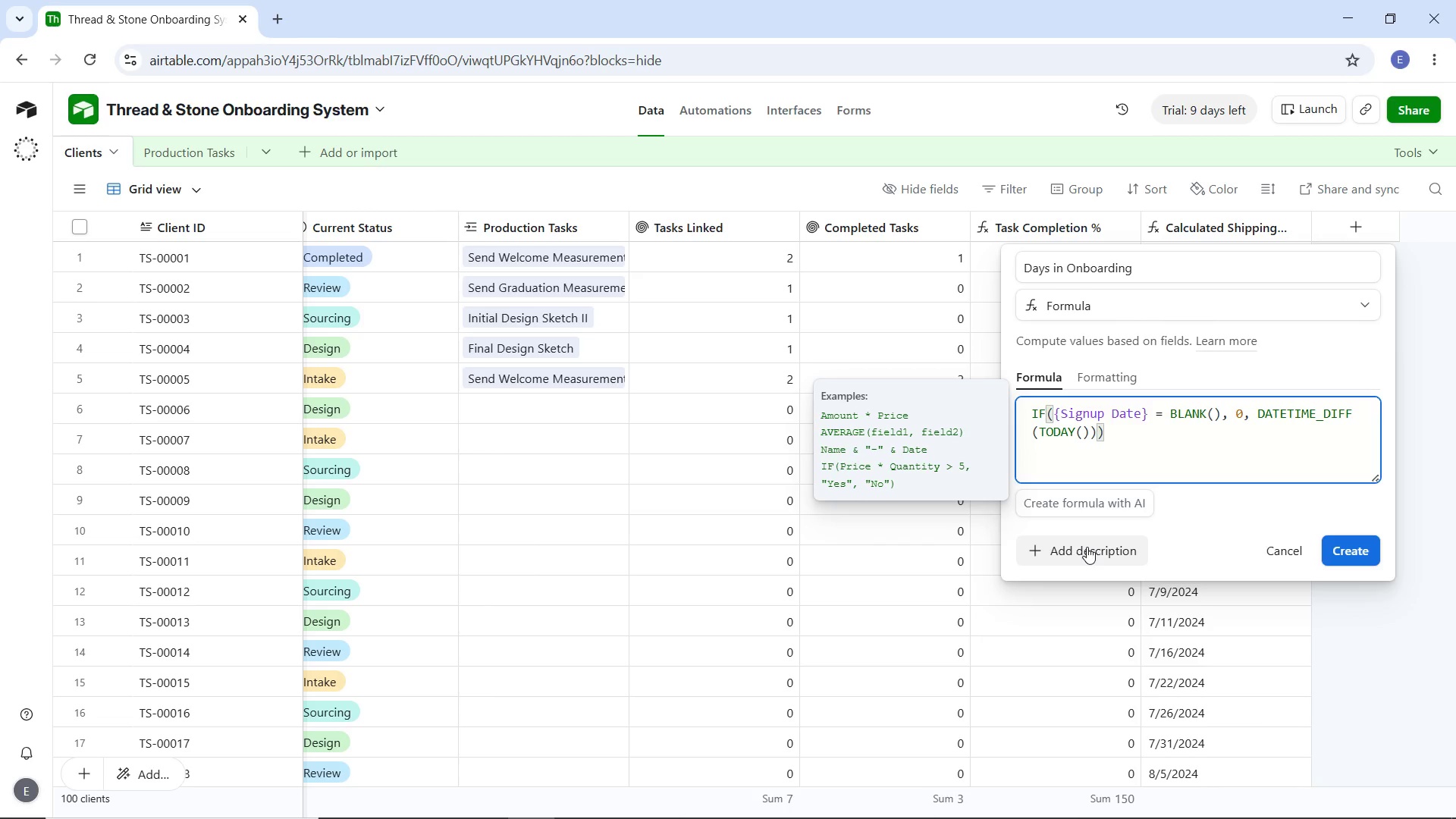 
key(ArrowLeft)
 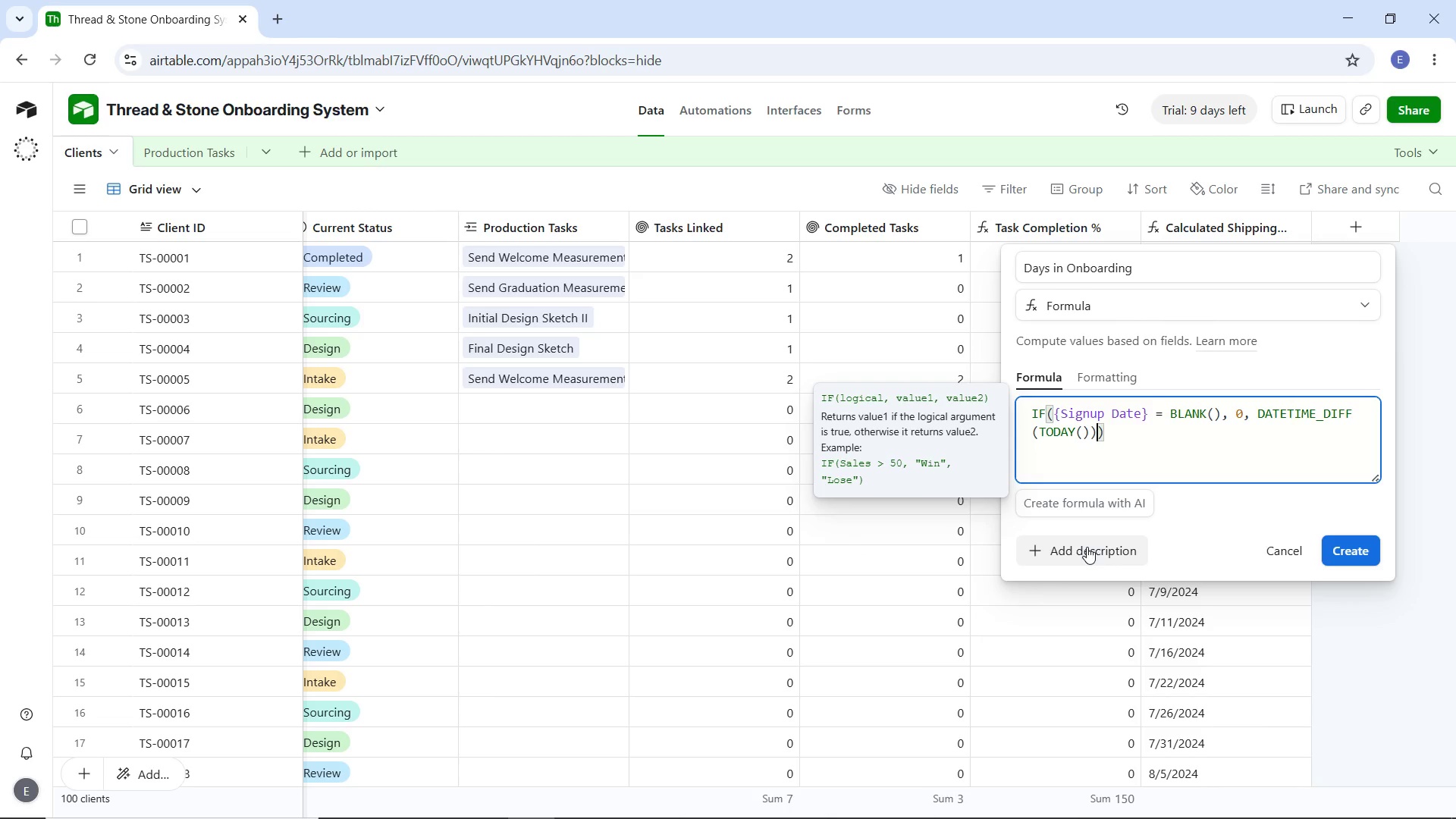 
key(ArrowLeft)
 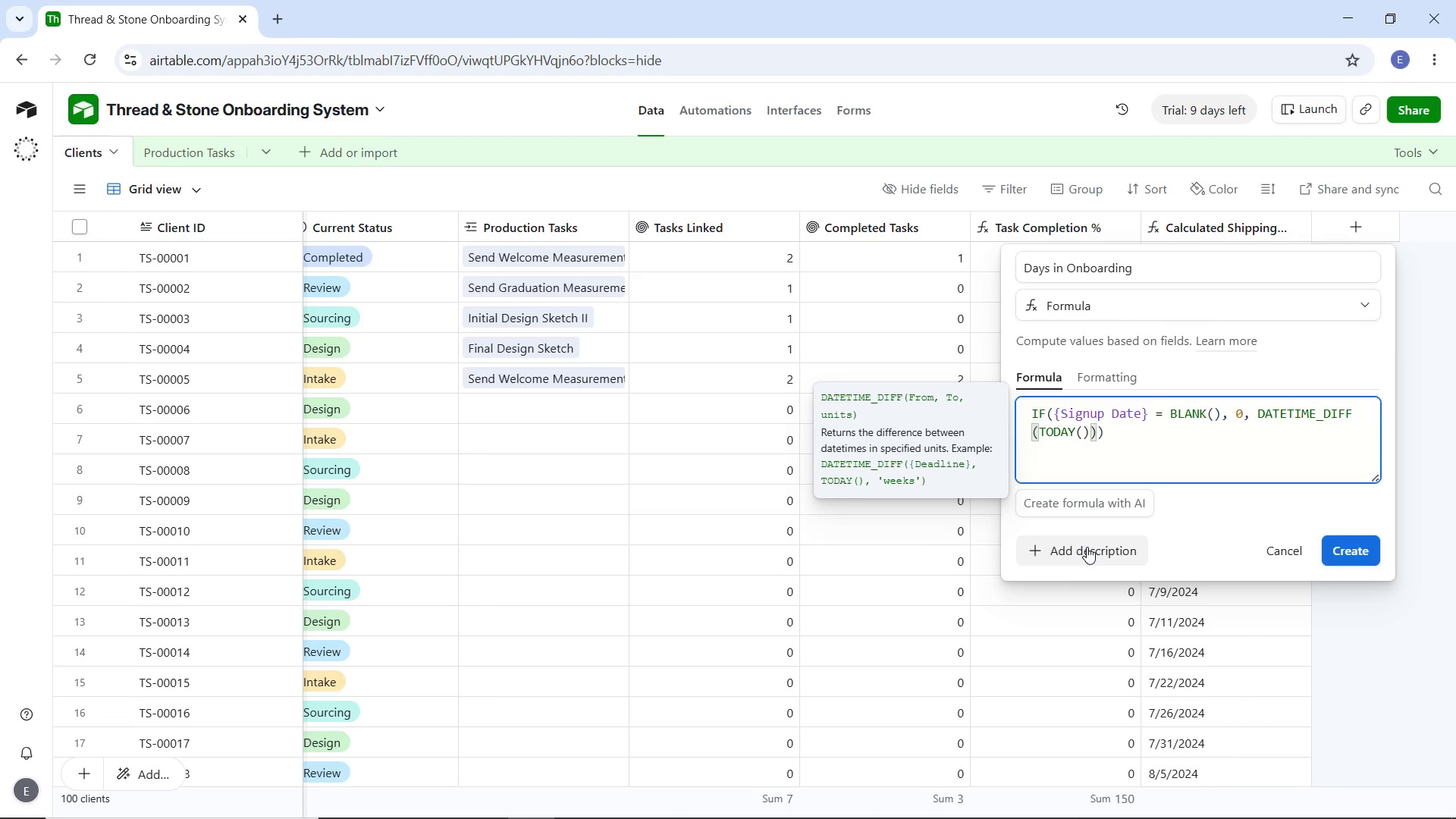 
wait(7.3)
 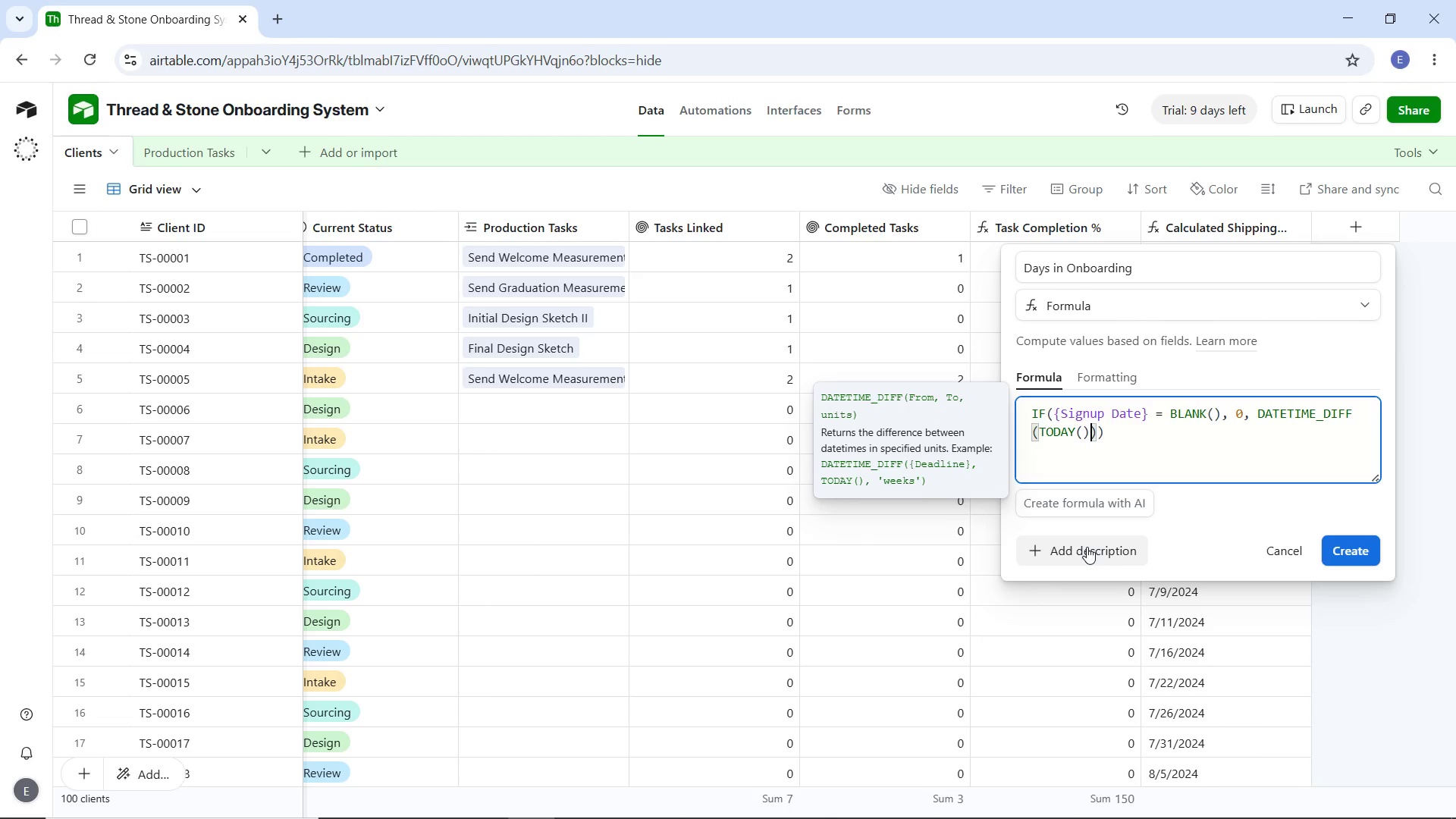 
key(Comma)
 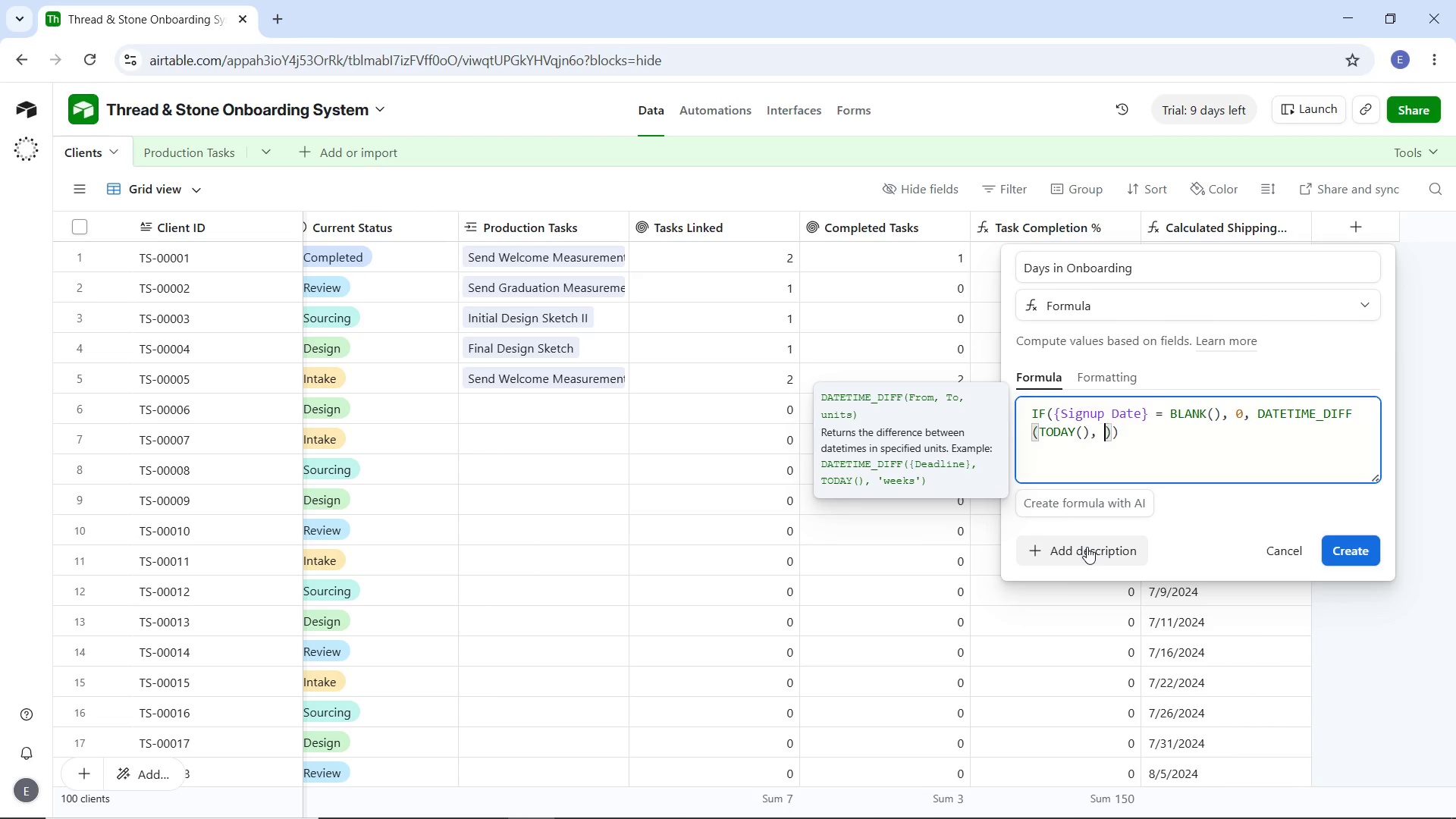 
key(Space)
 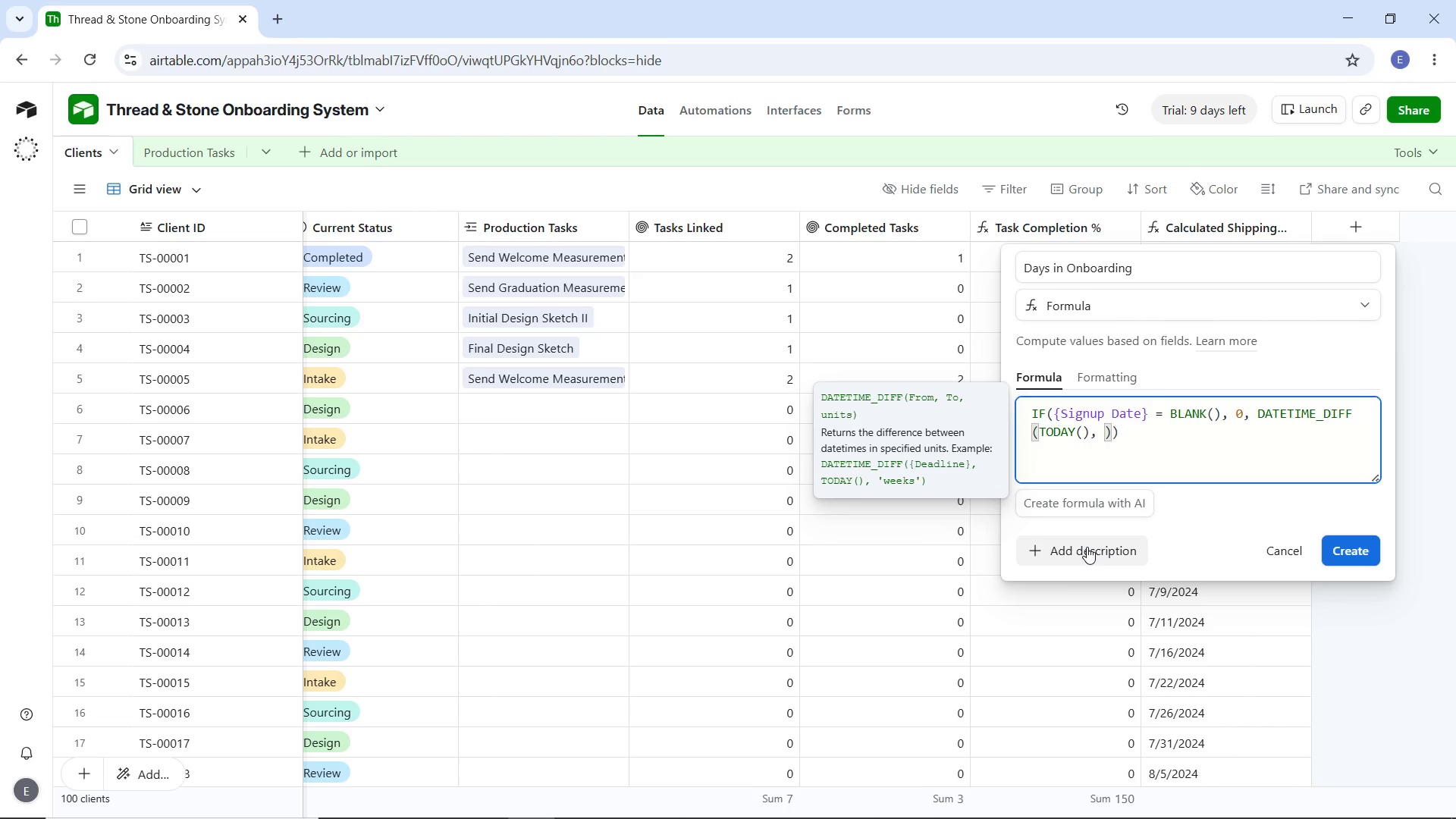 
hold_key(key=ShiftLeft, duration=1.53)
 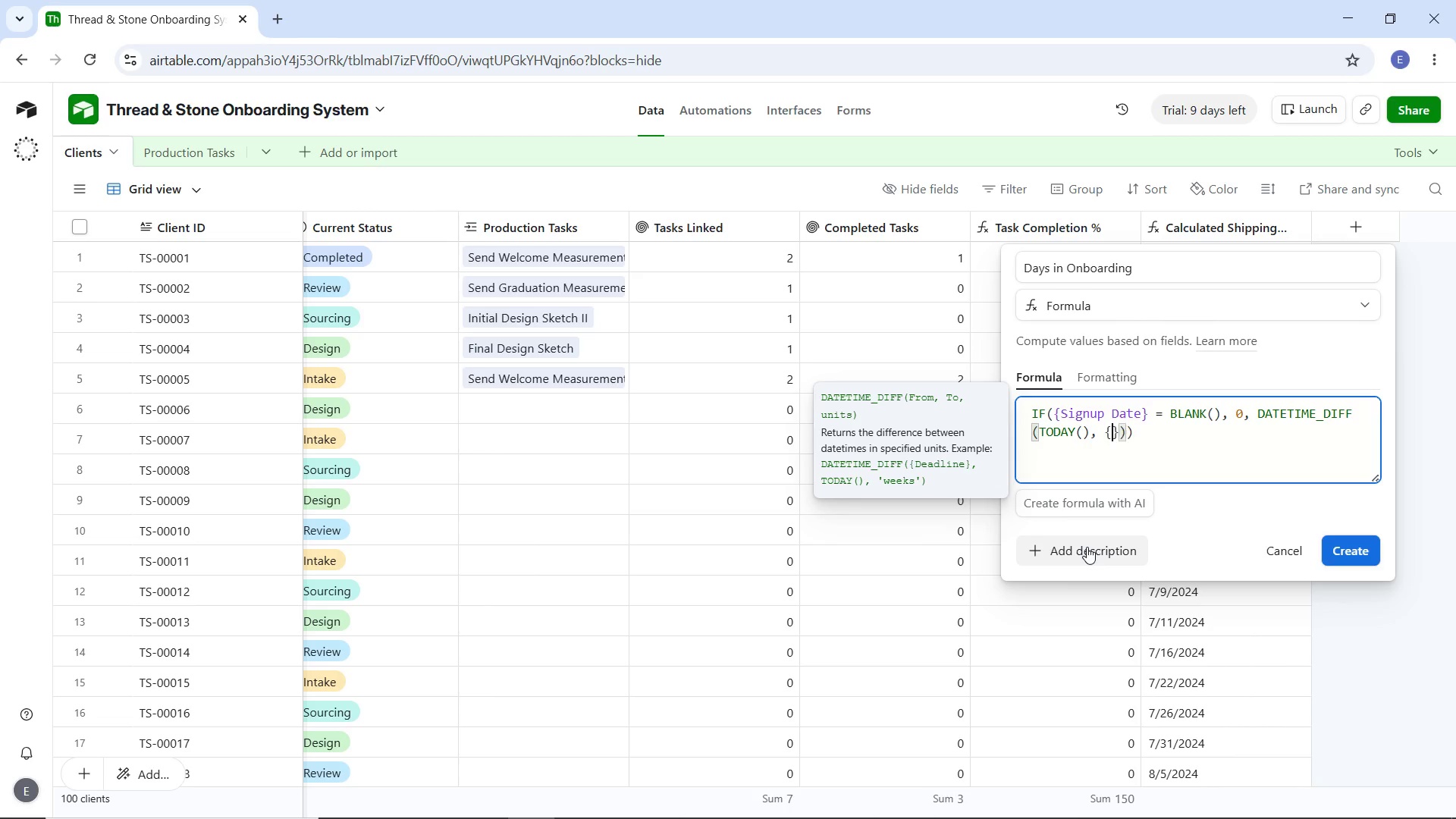 
key(Shift+BracketLeft)
 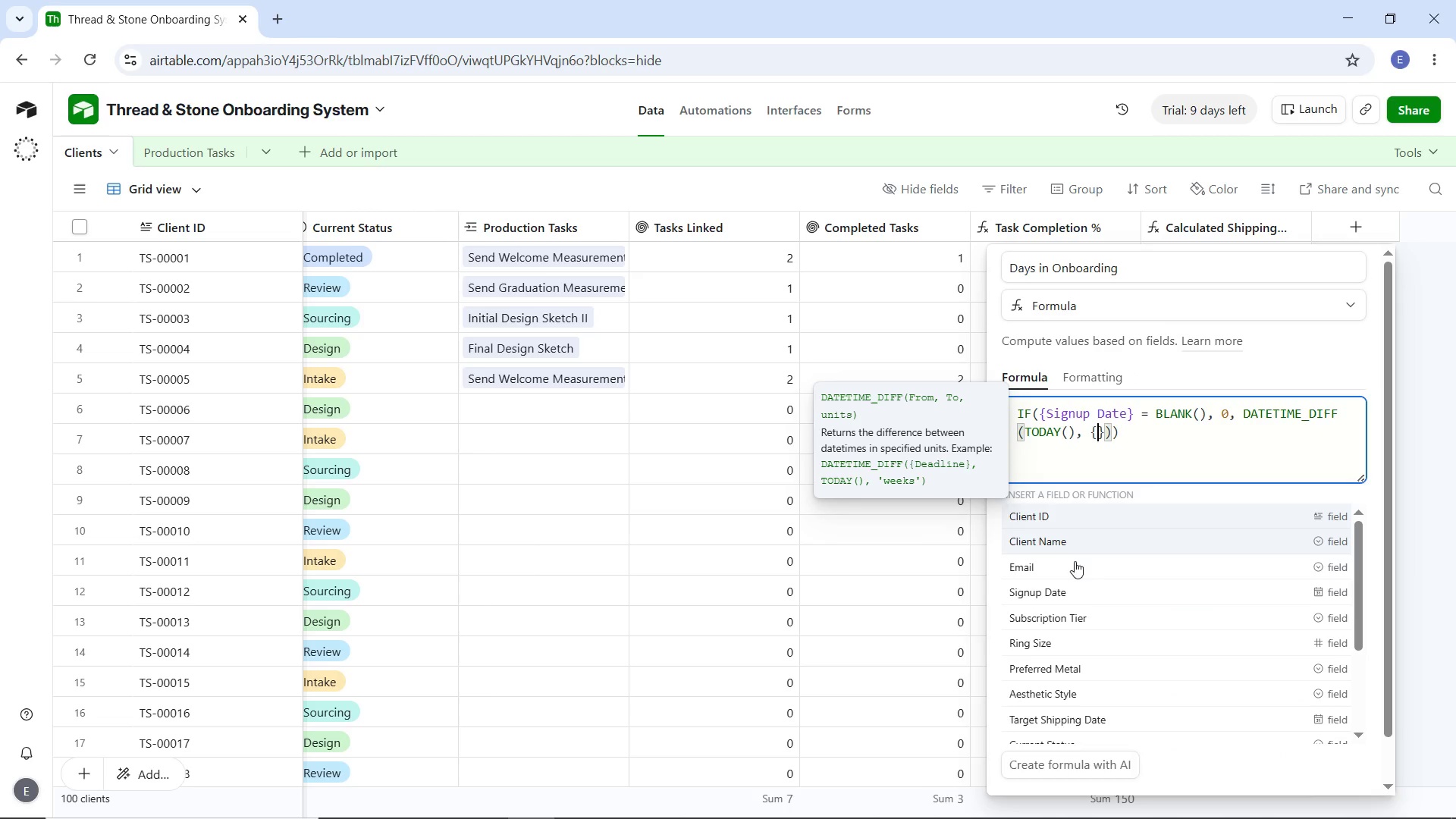 
left_click([1074, 590])
 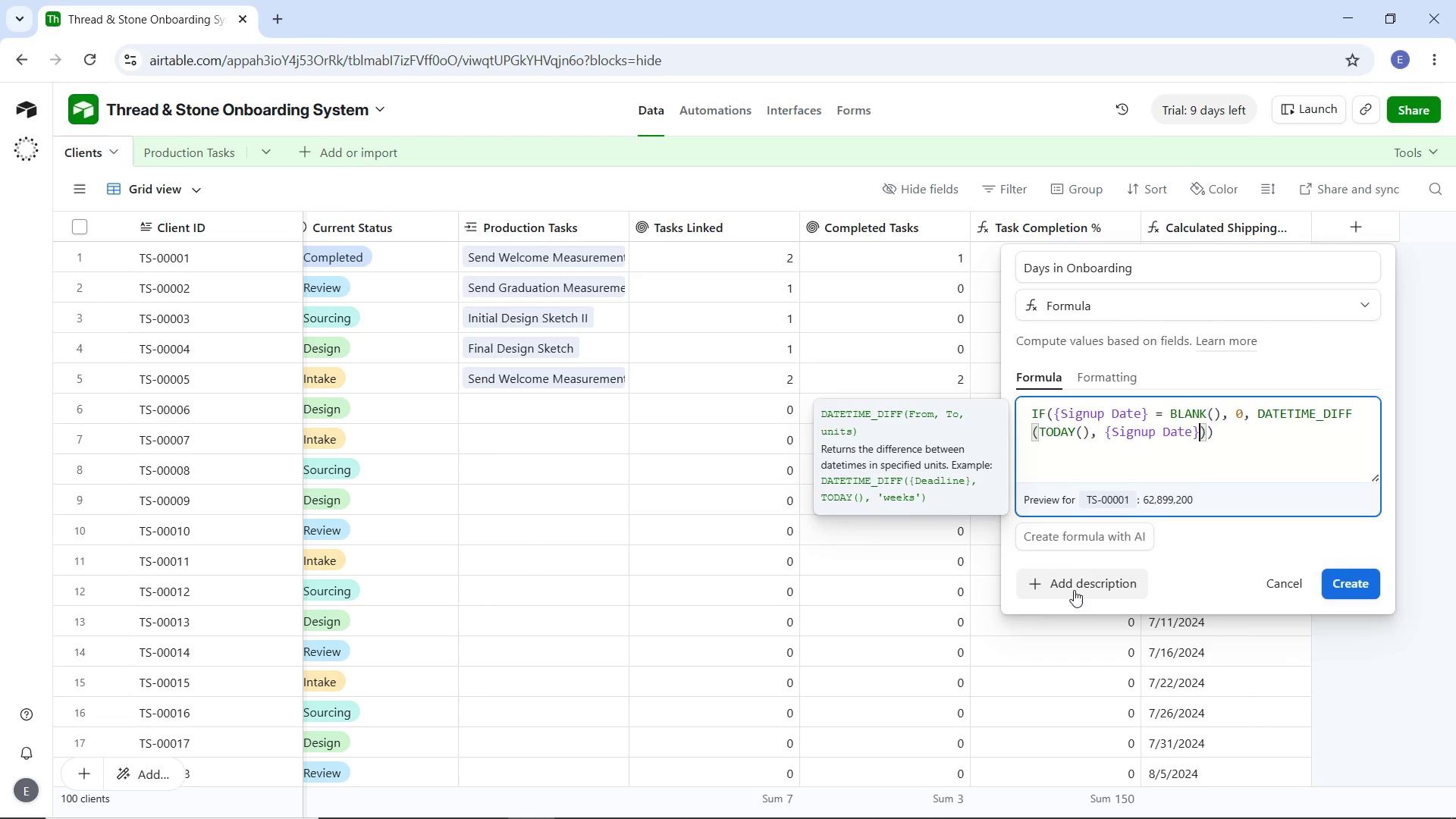 
type(, ;)
key(Backspace)
type('days)
 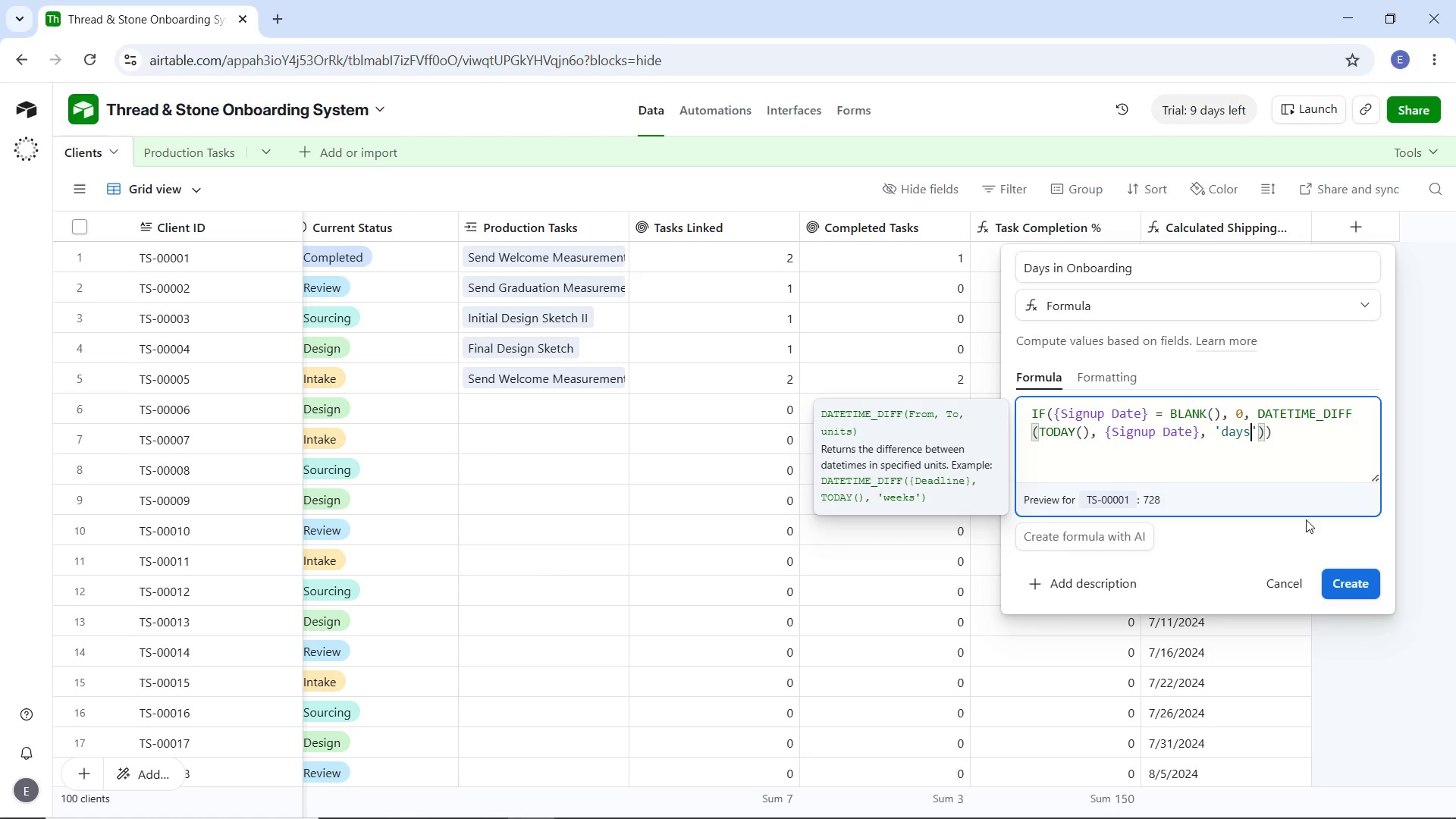 
left_click([1247, 538])
 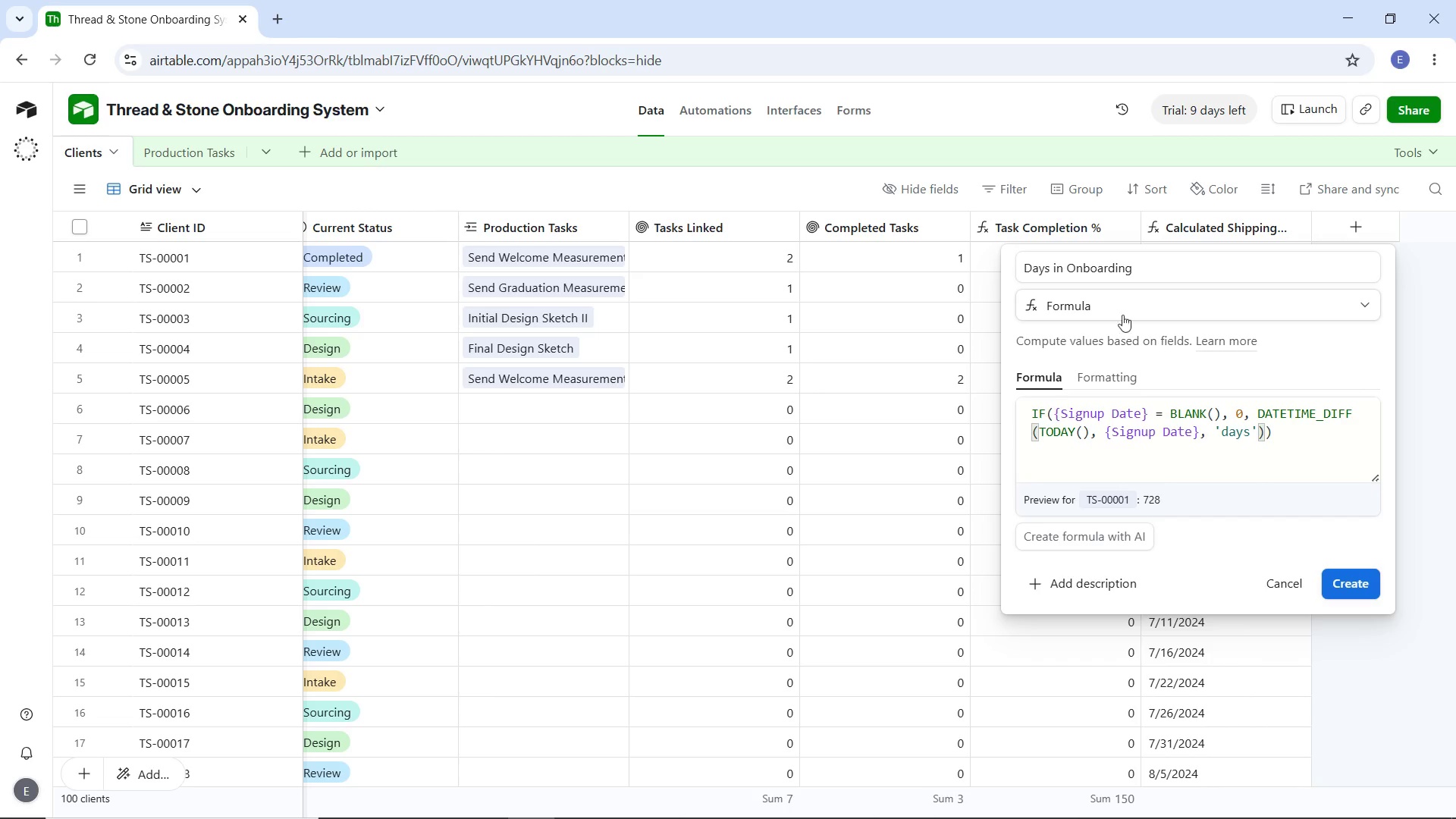 
left_click([1128, 382])
 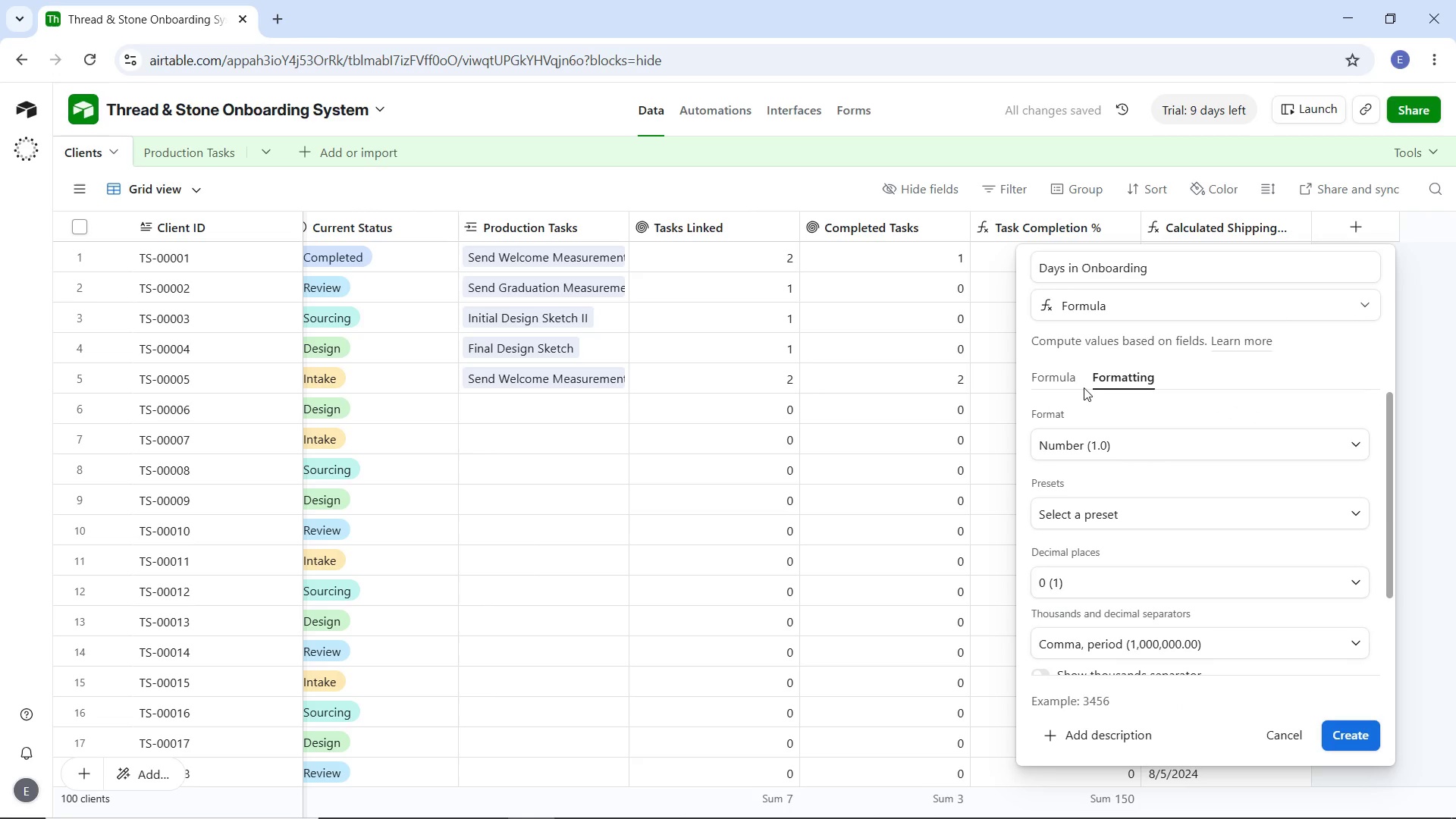 
left_click([1057, 375])
 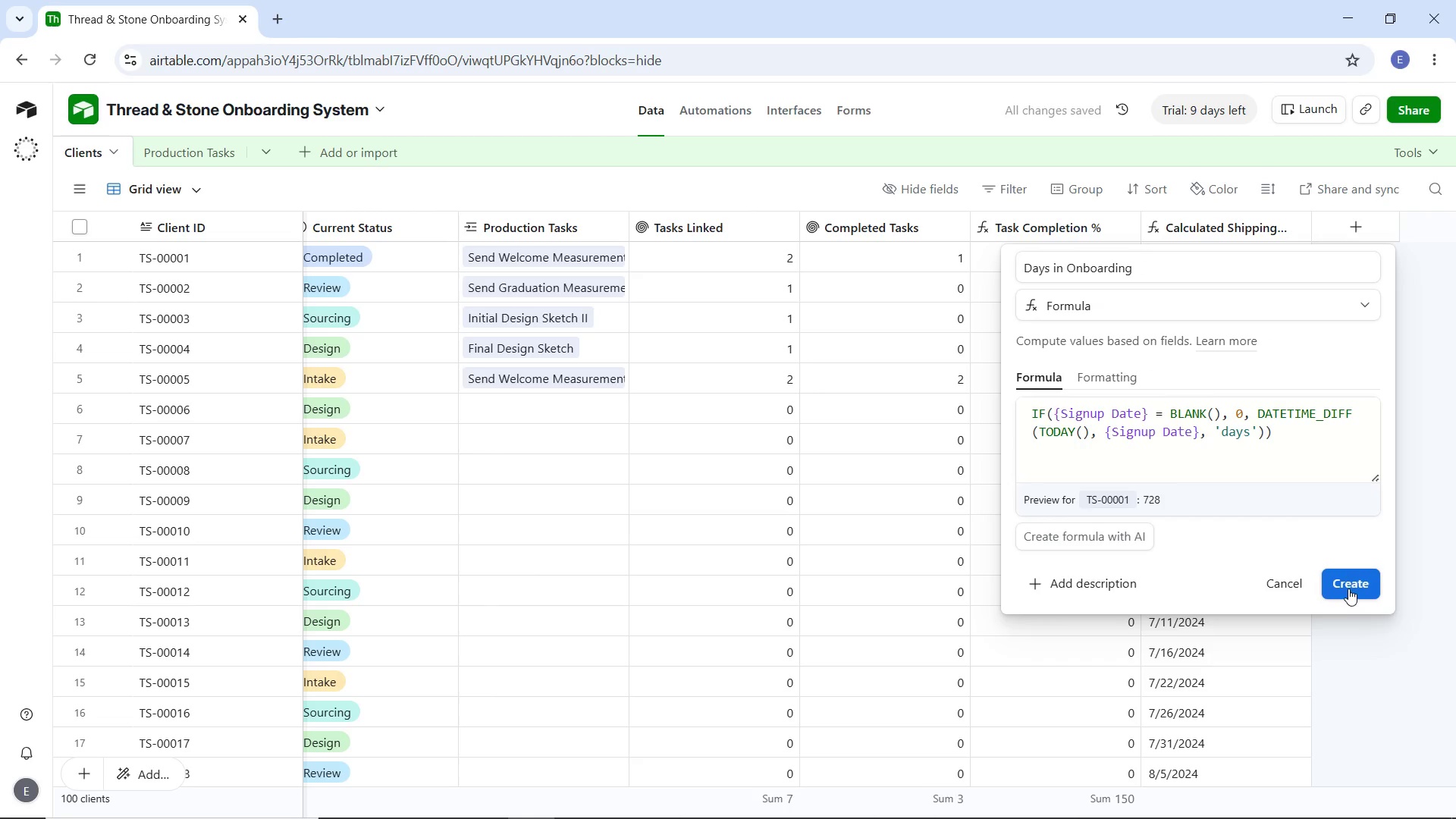 
left_click([1345, 585])
 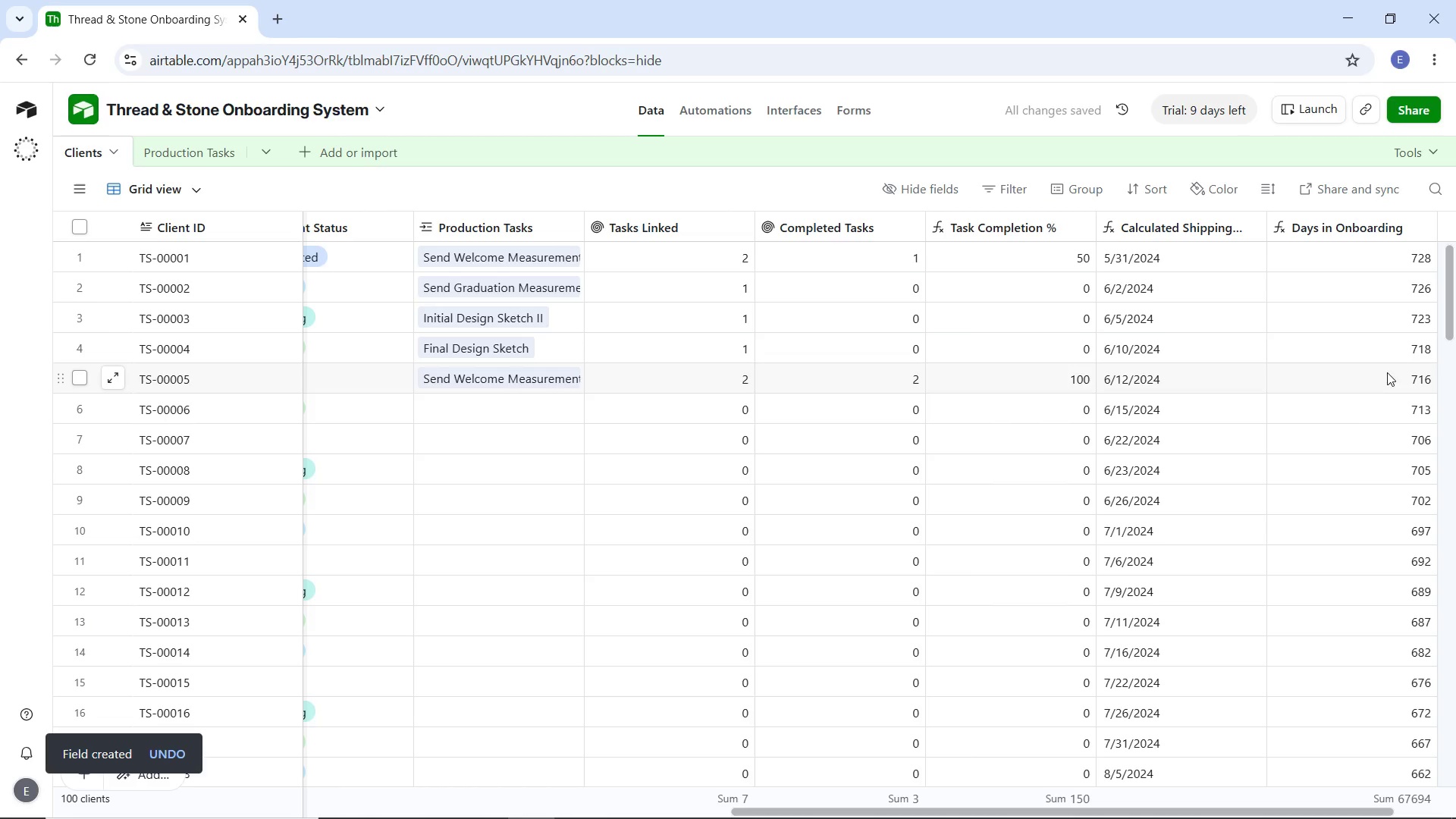 
wait(9.27)
 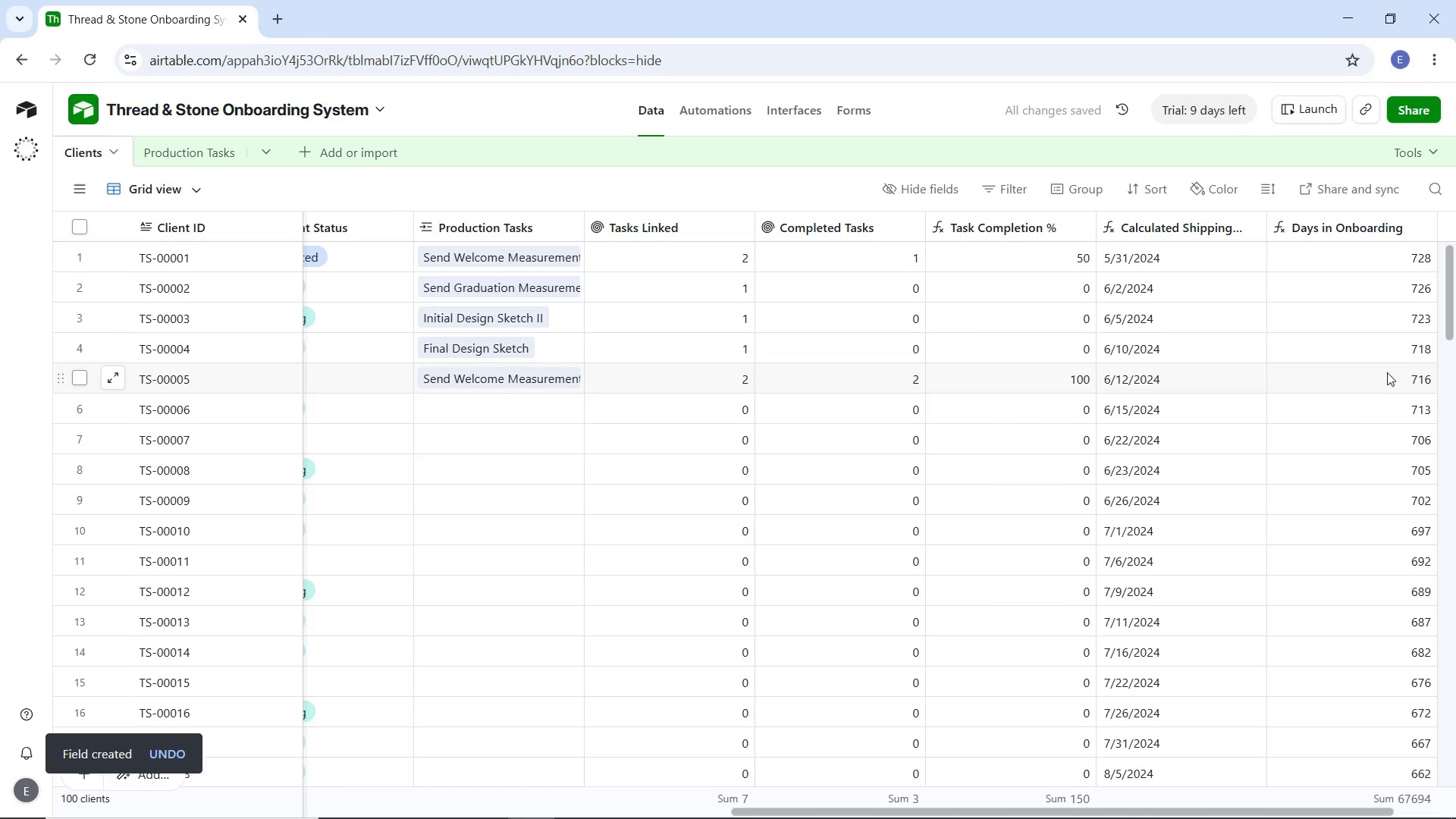 
scroll: coordinate [1003, 561], scroll_direction: up, amount: 14.0
 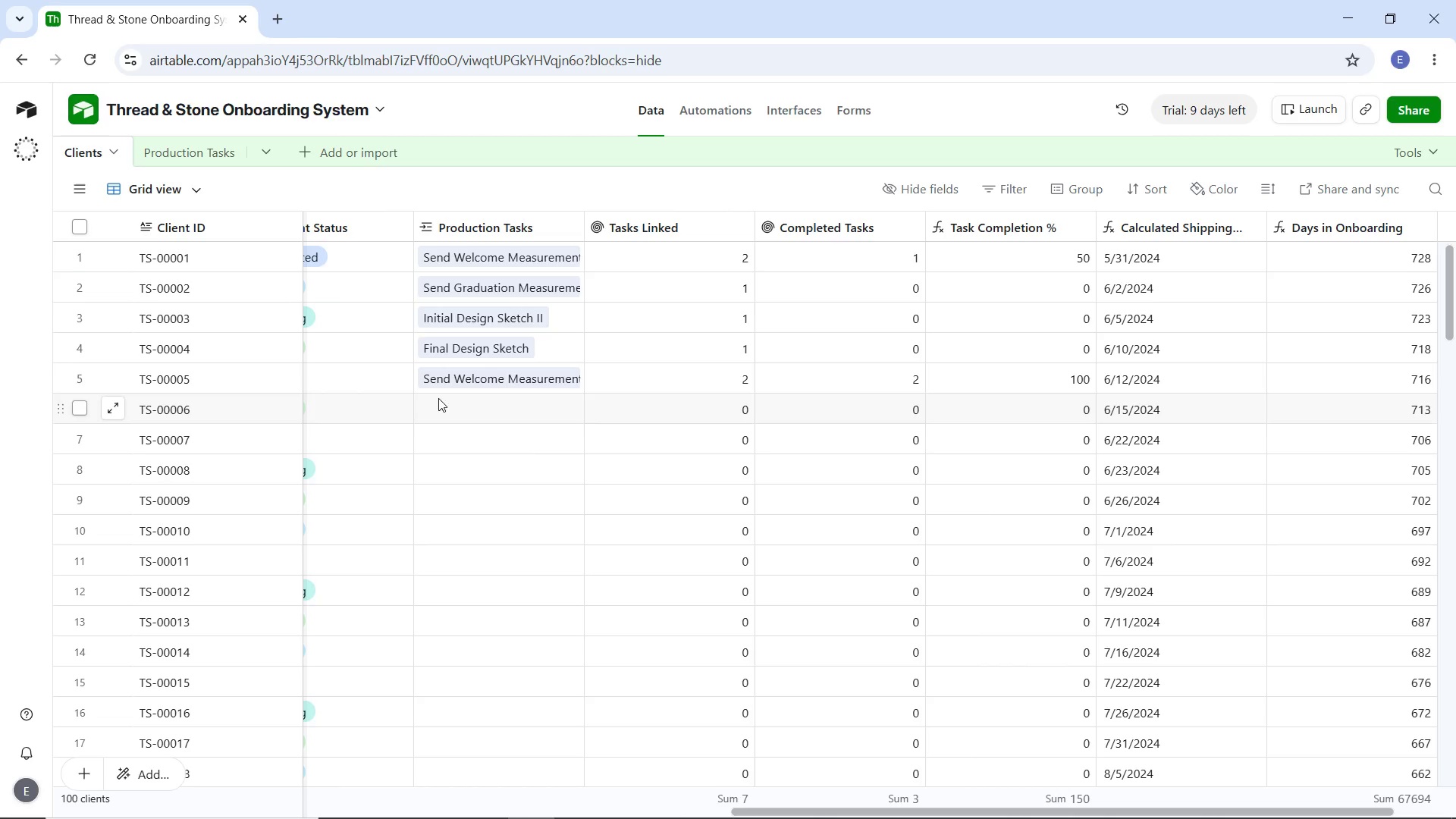 
wait(17.37)
 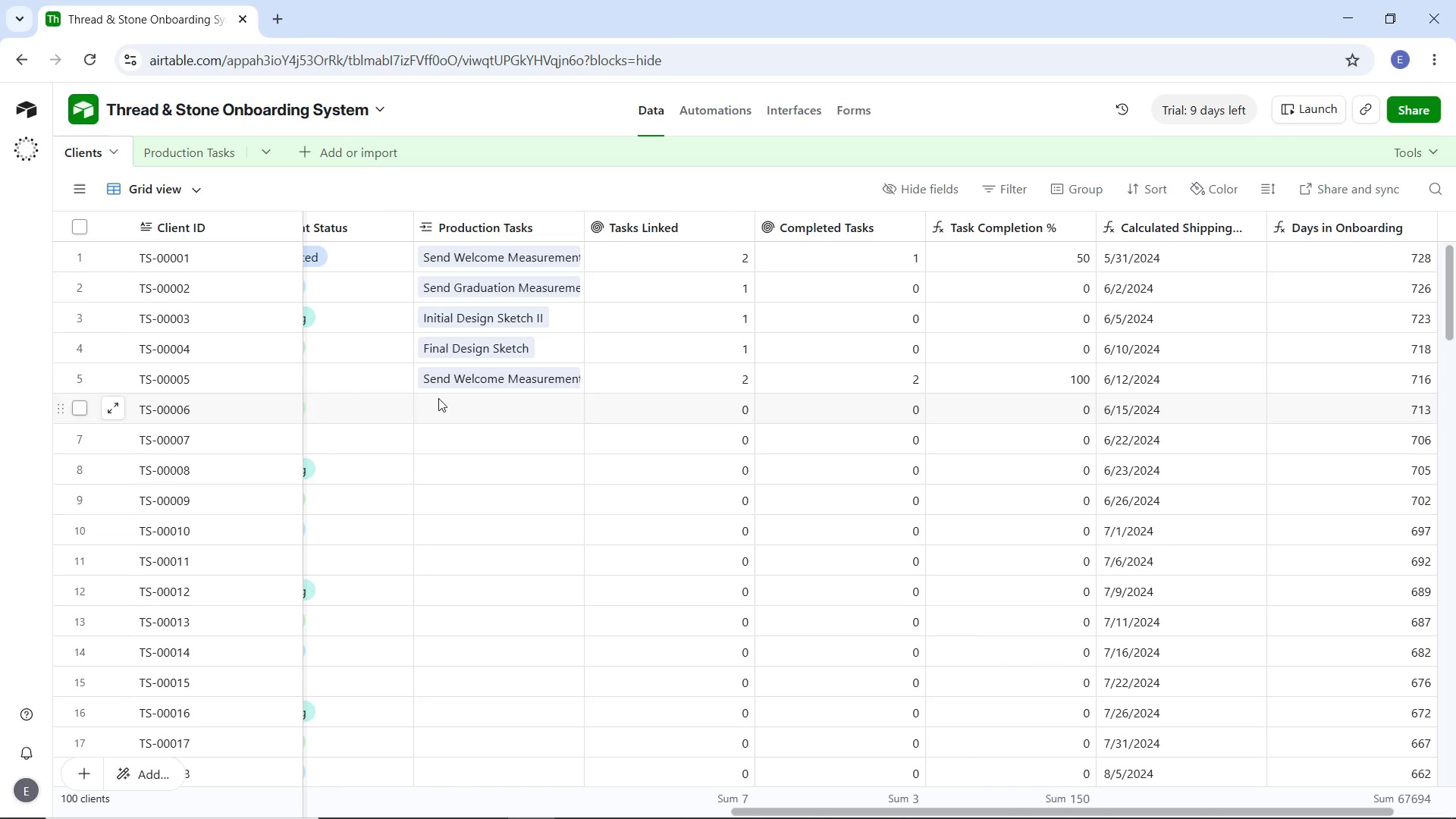 
left_click([114, 148])
 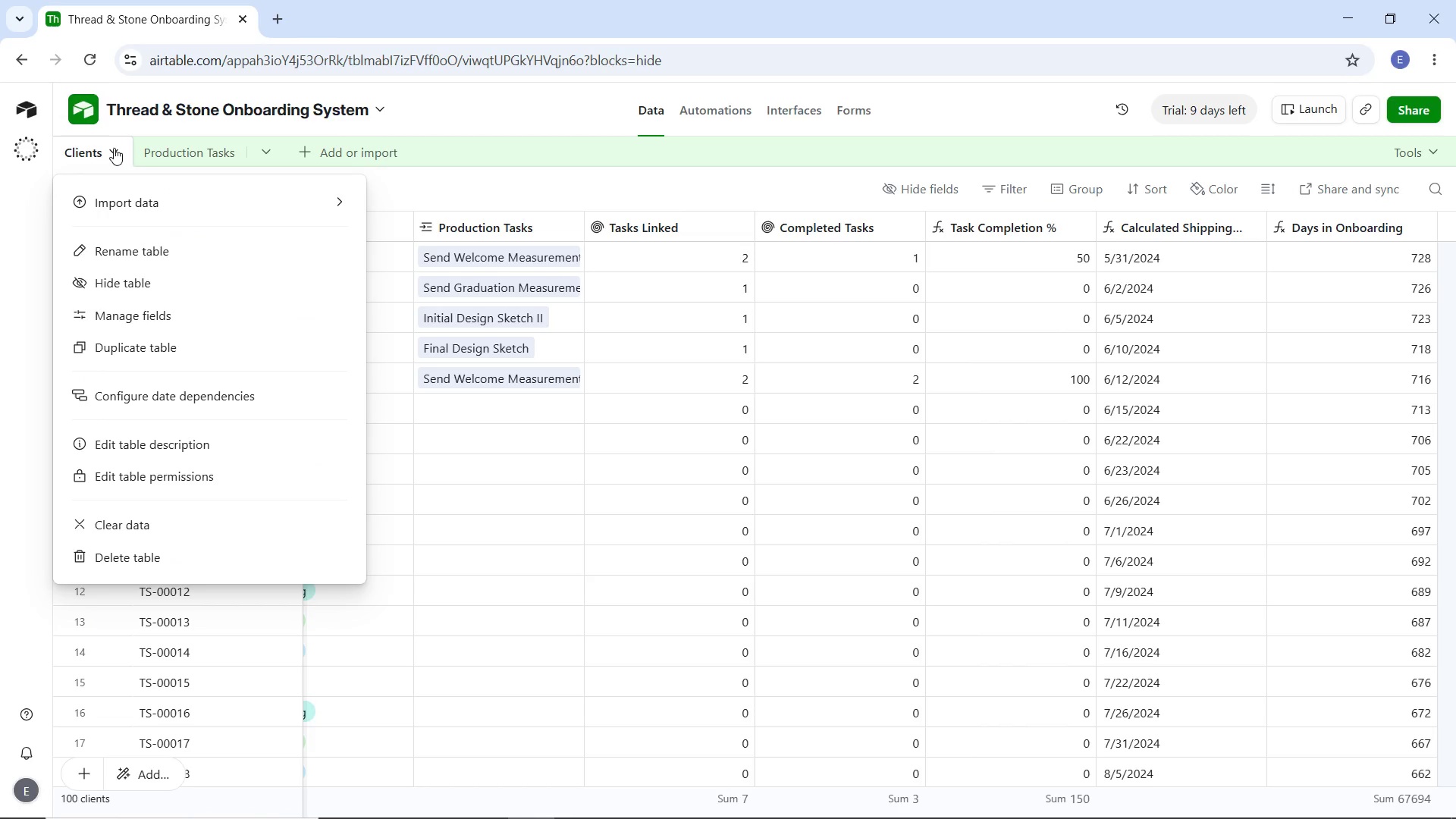 
left_click([114, 148])
 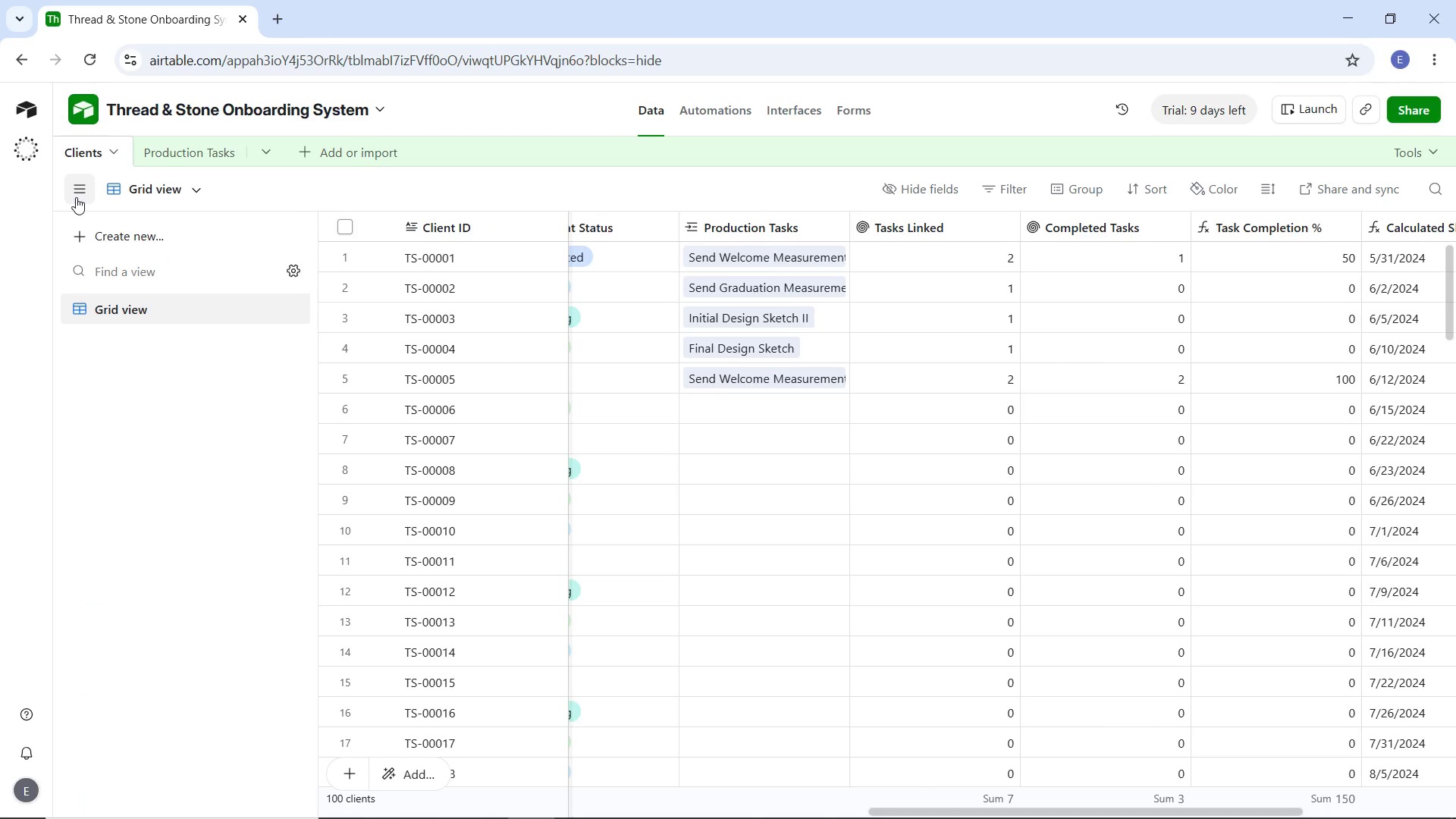 
left_click([76, 193])
 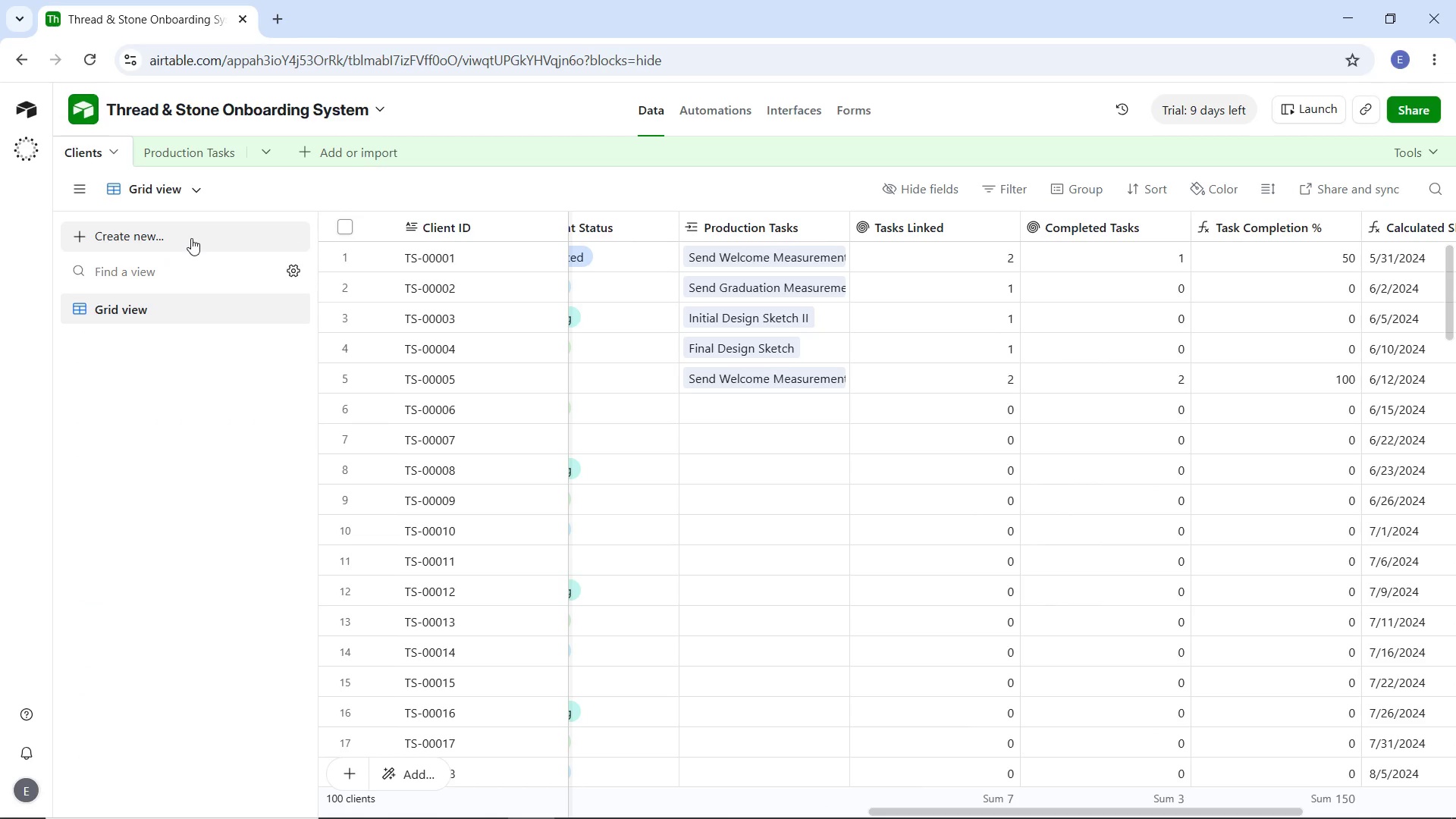 
wait(5.75)
 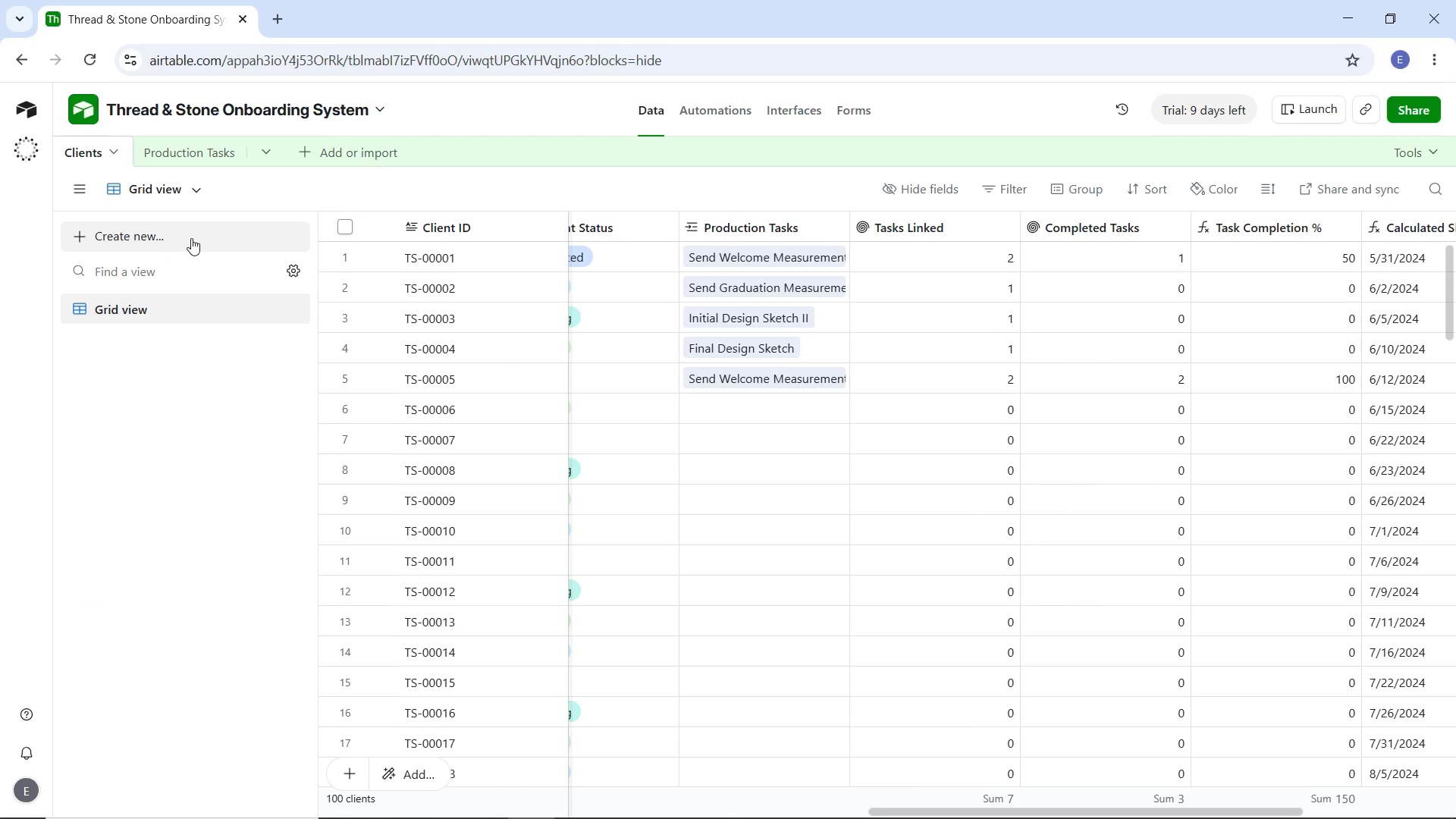 
left_click([179, 234])
 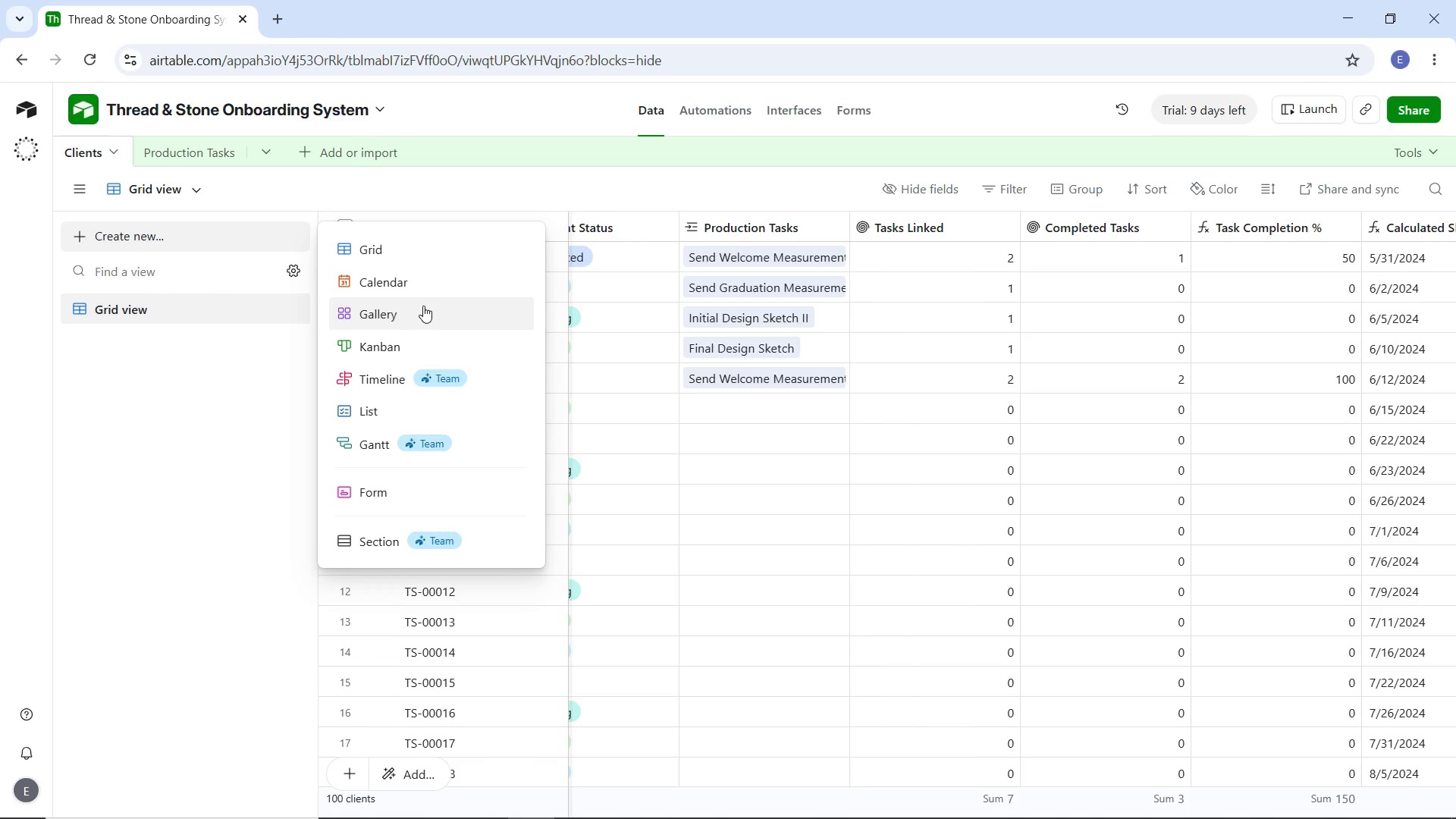 
wait(8.39)
 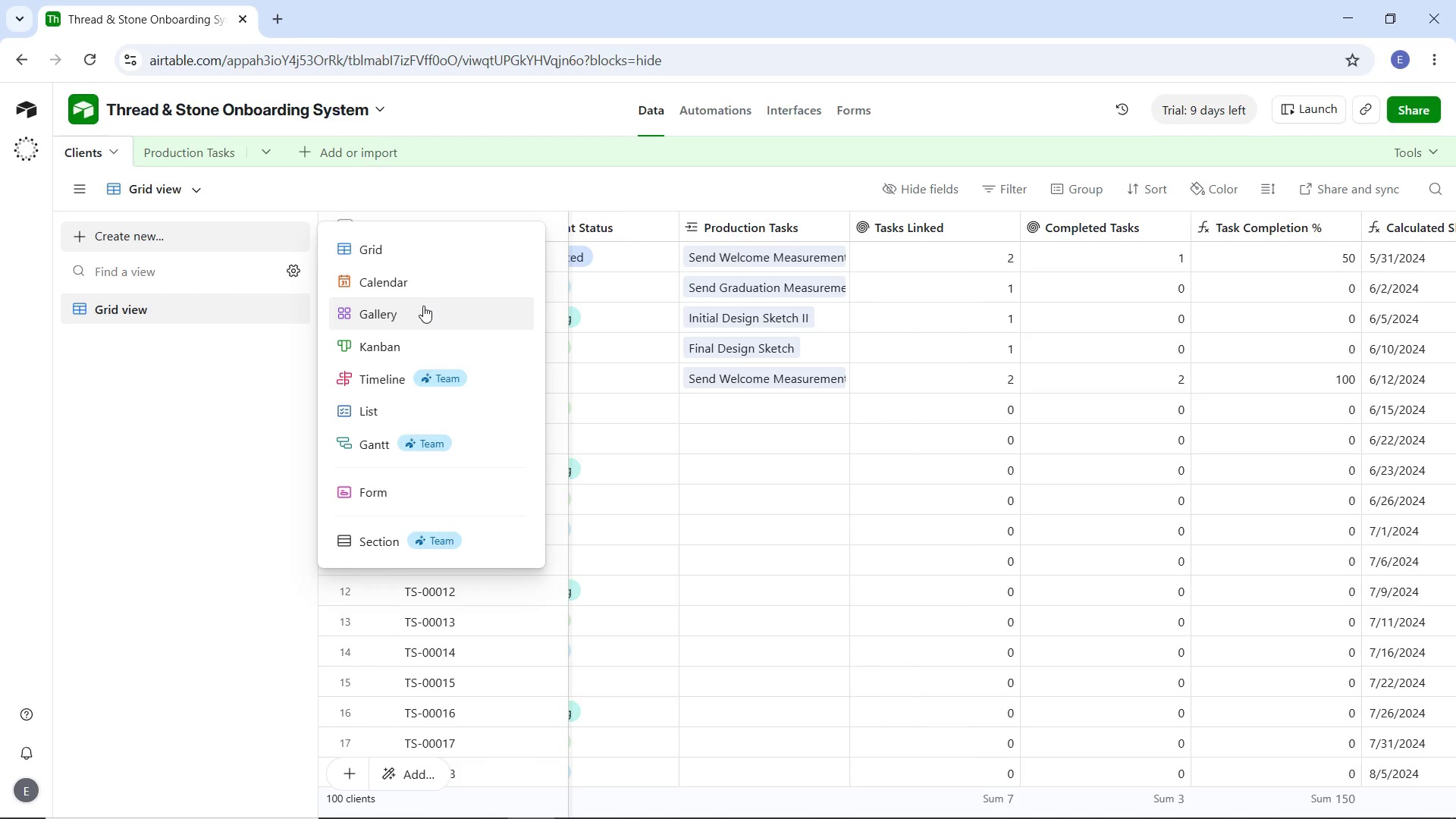 
left_click([441, 396])
 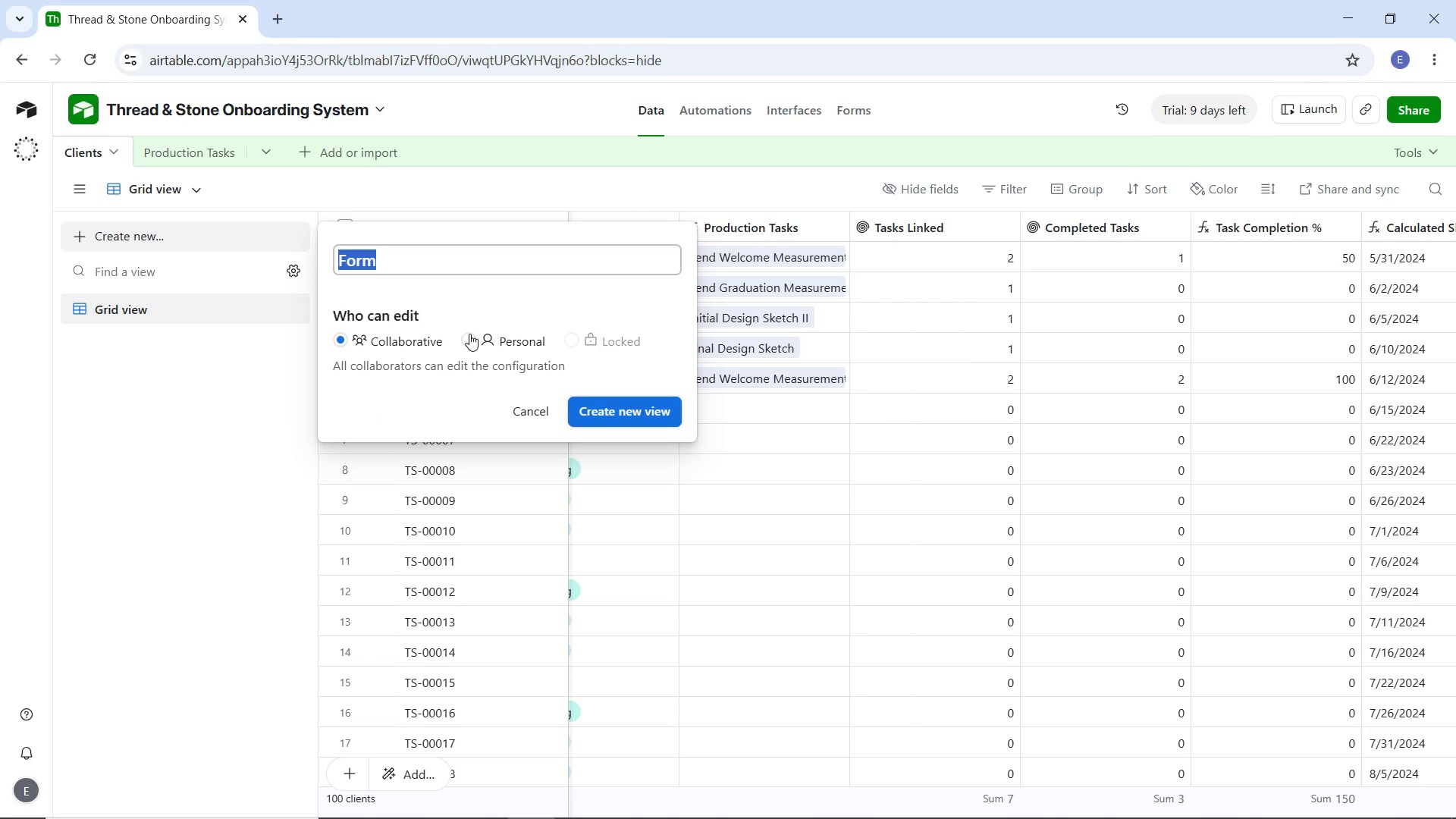 
type(New Clin)
key(Backspace)
type(ent Intake Form)
 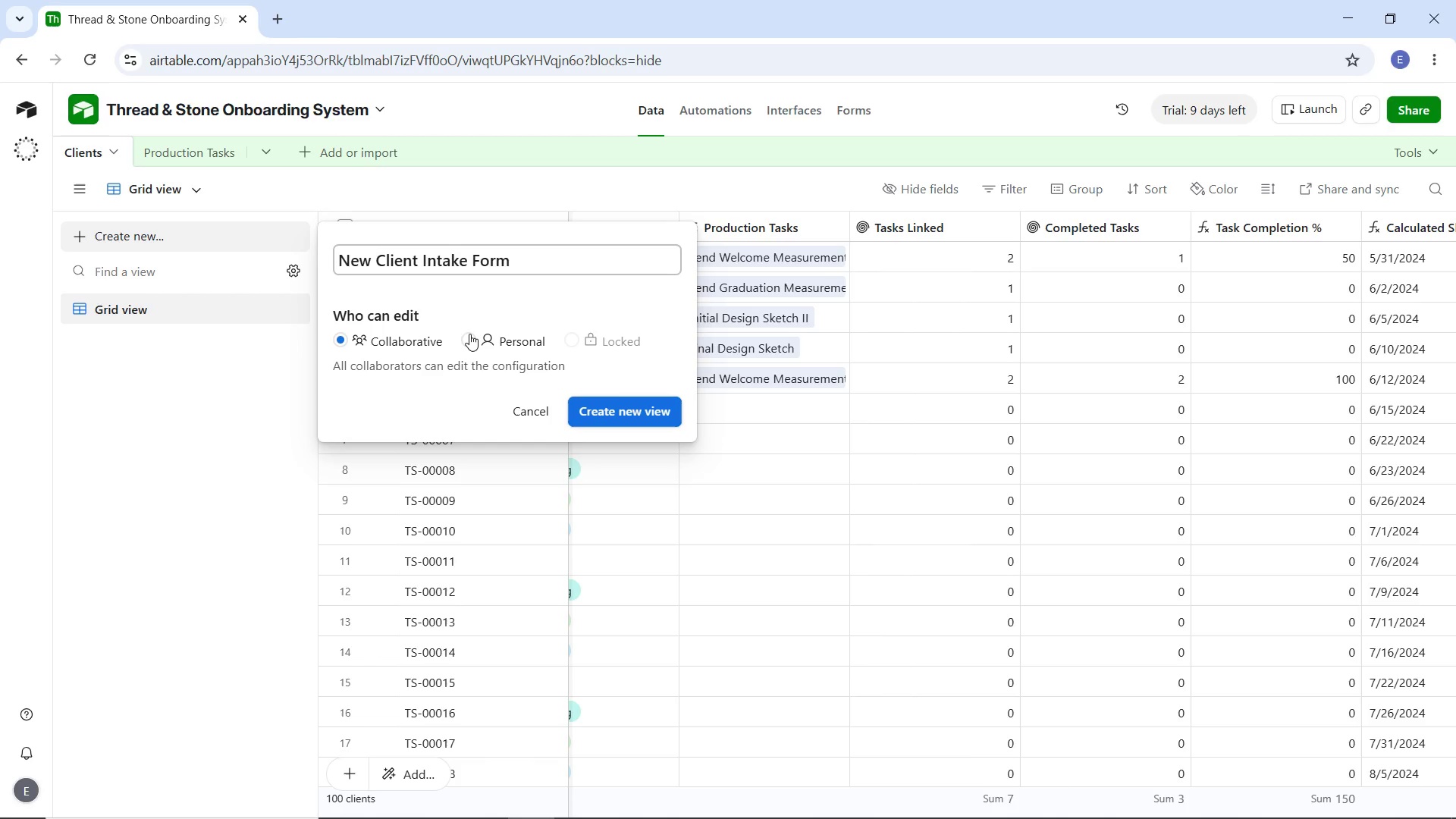 
wait(5.47)
 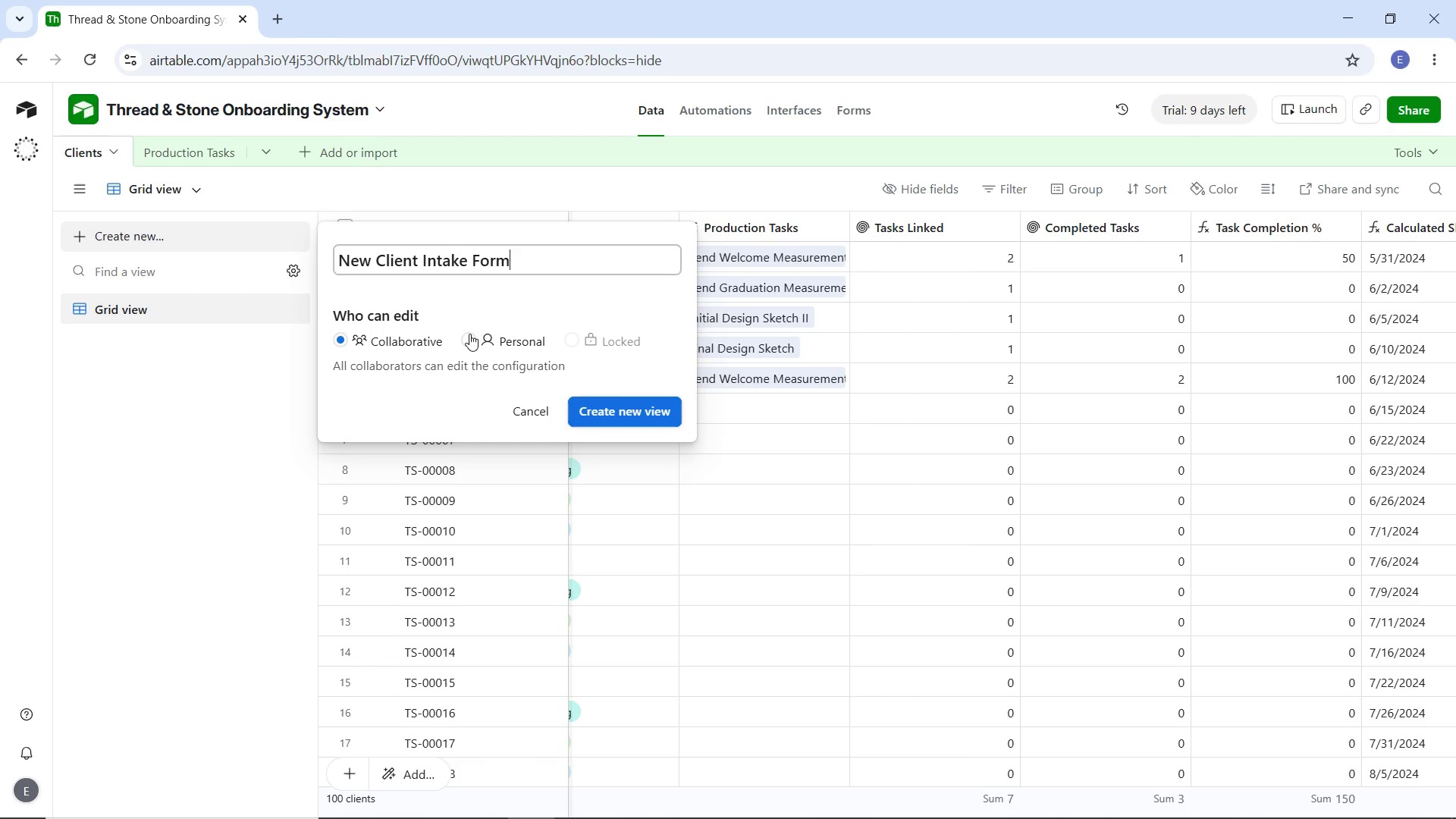 
left_click([605, 417])
 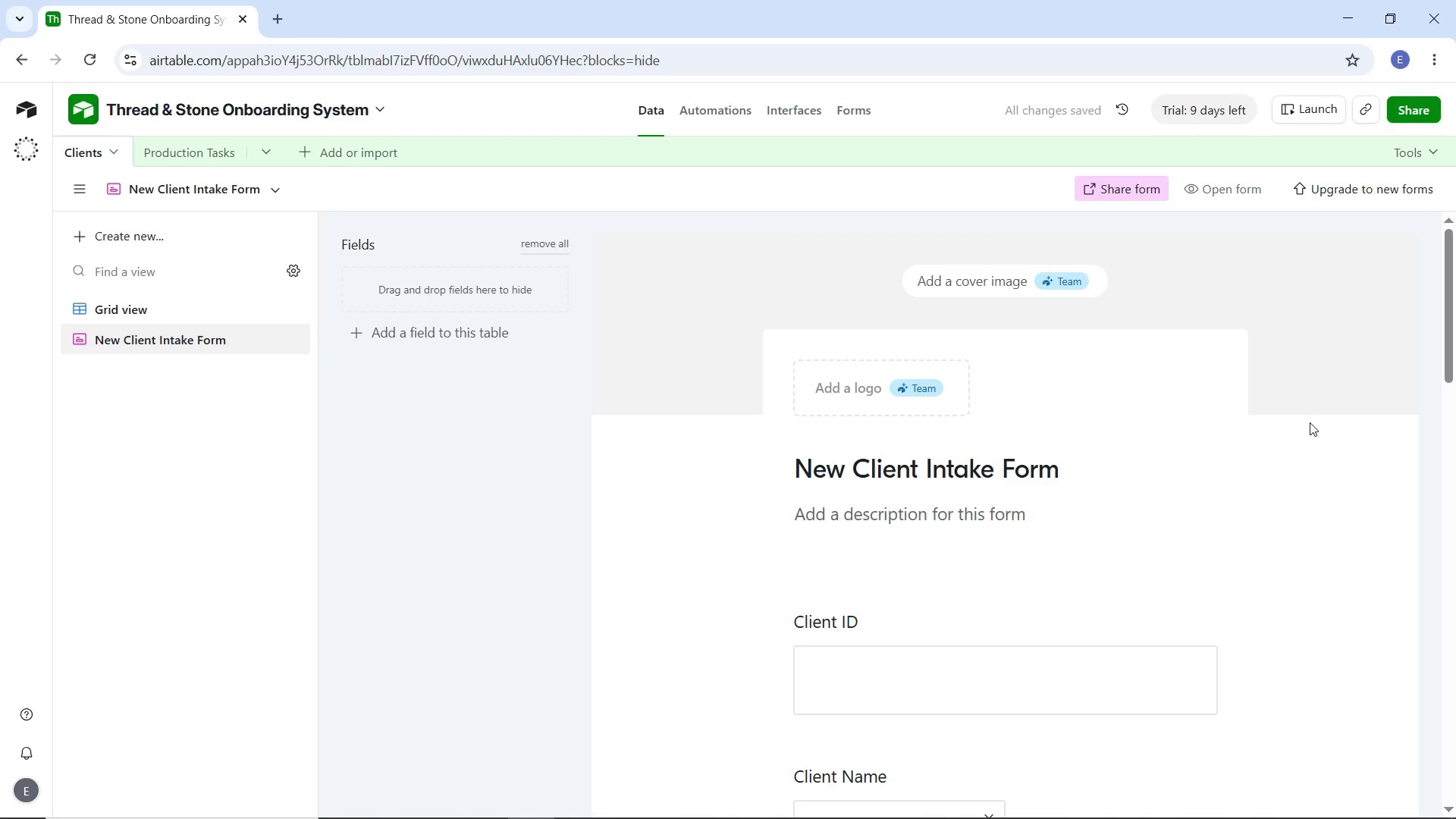 
wait(7.47)
 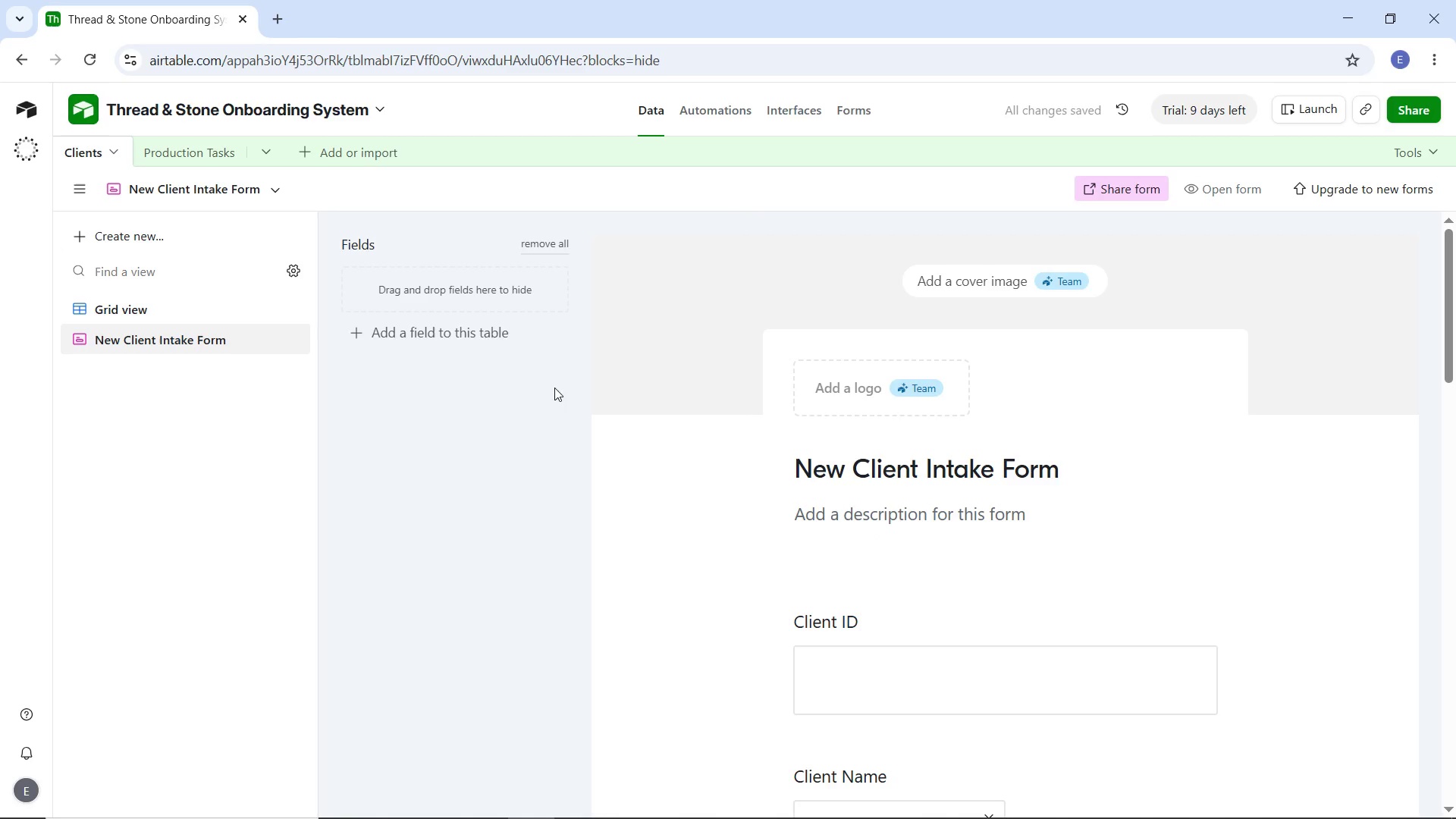 
scroll: coordinate [890, 470], scroll_direction: down, amount: 3.0
 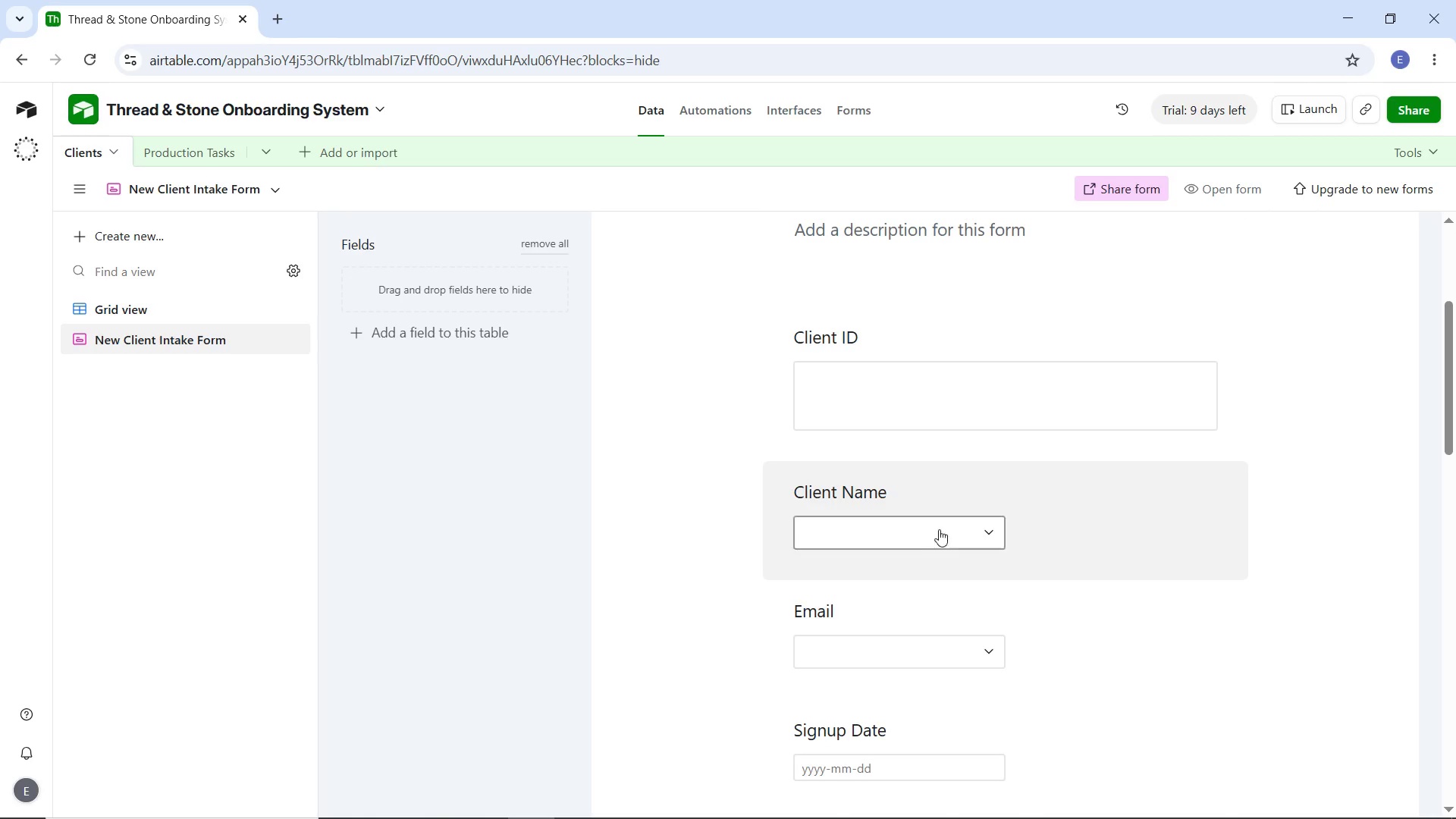 
left_click([947, 533])
 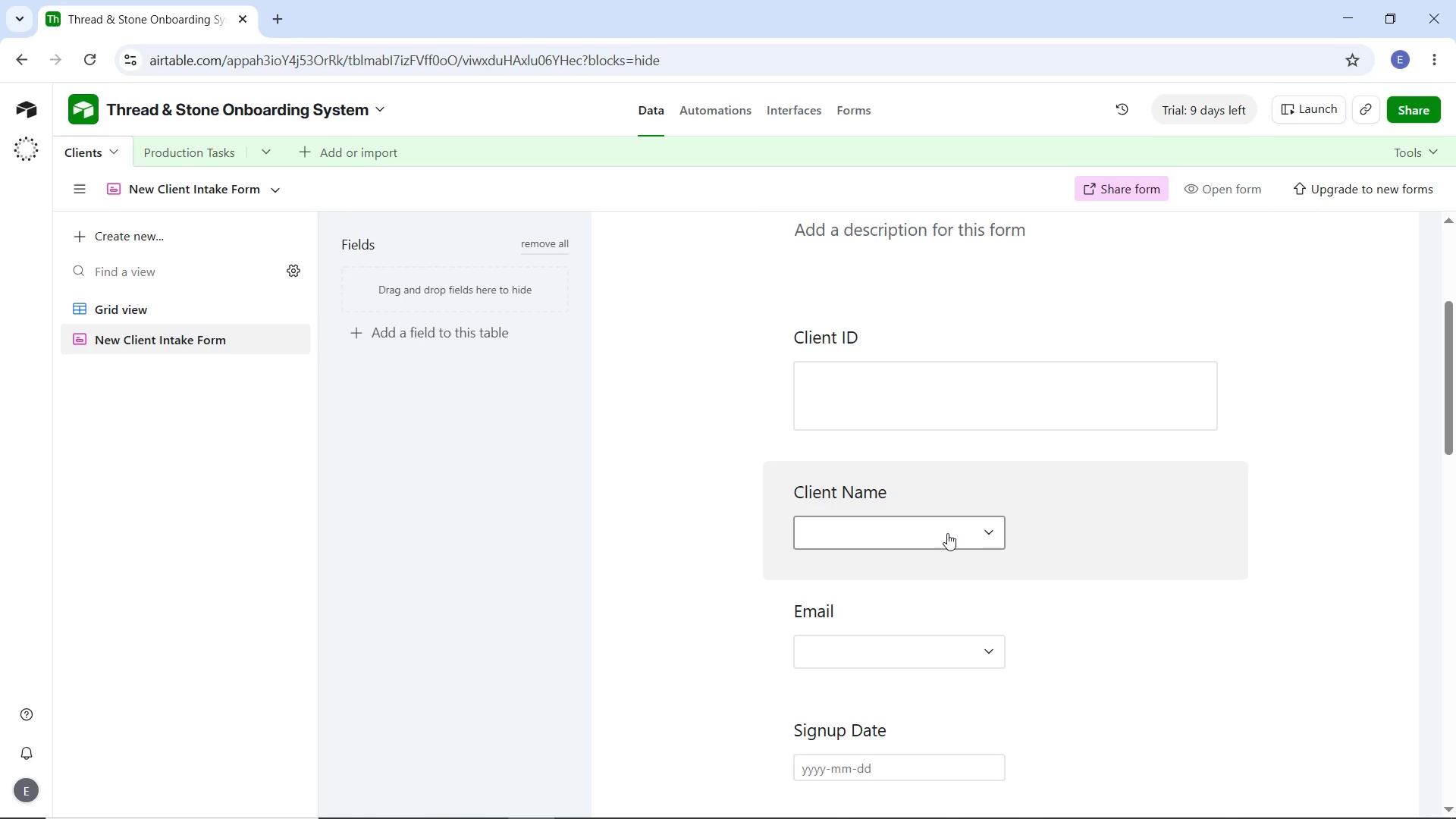 
left_click([947, 533])
 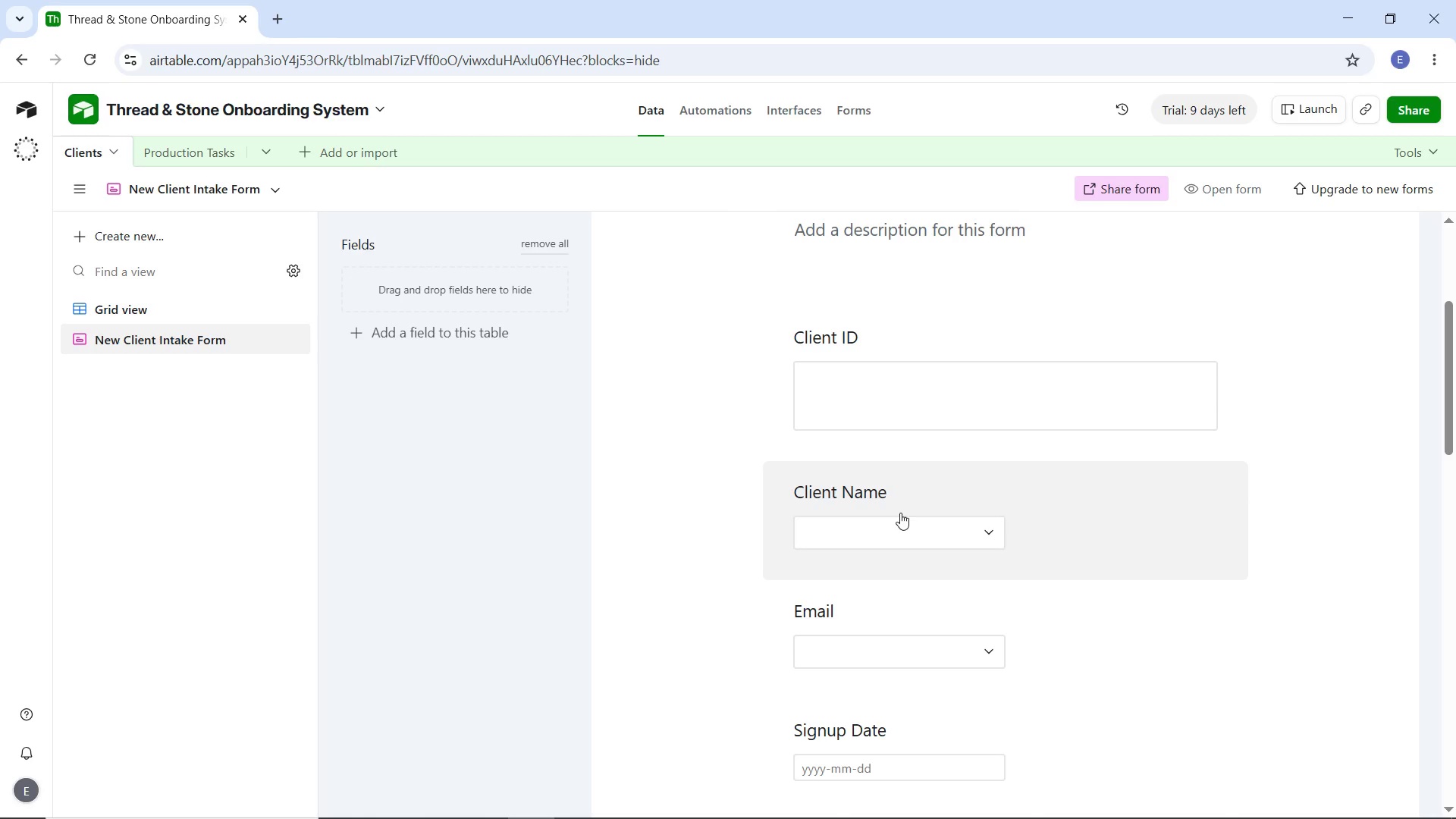 
scroll: coordinate [906, 504], scroll_direction: down, amount: 8.0
 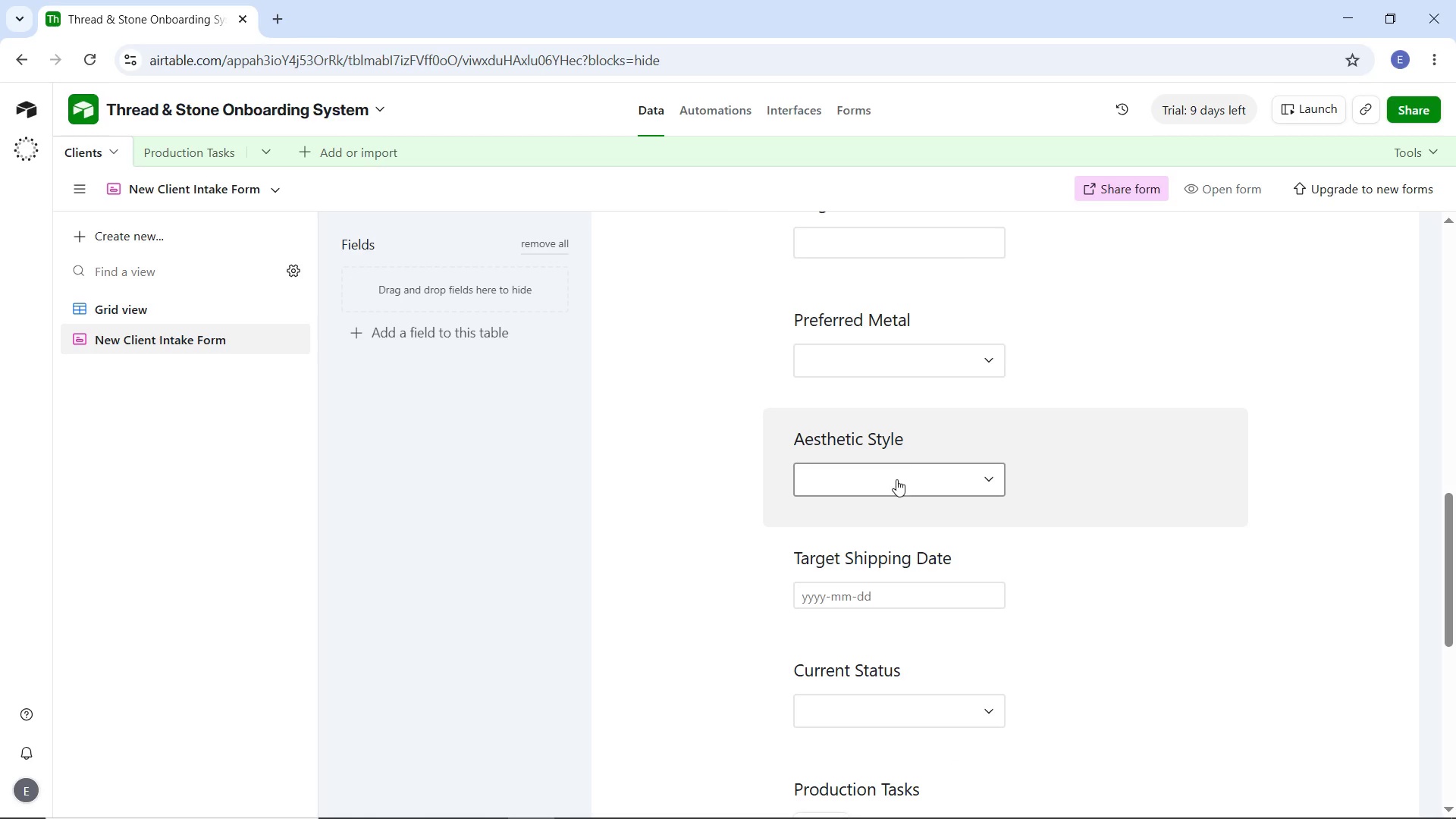 
scroll: coordinate [892, 463], scroll_direction: down, amount: 4.0
 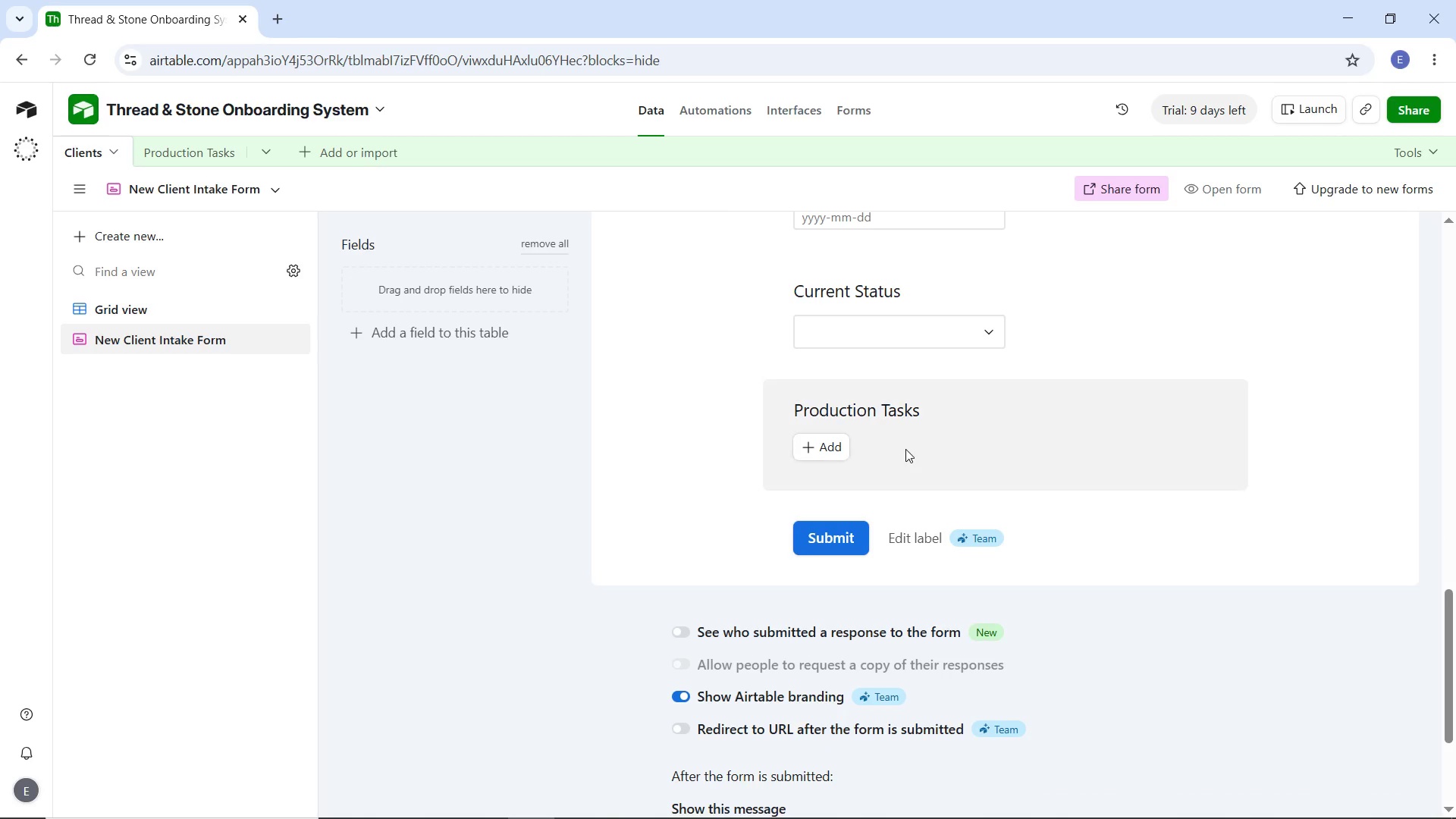 
scroll: coordinate [915, 510], scroll_direction: up, amount: 15.0
 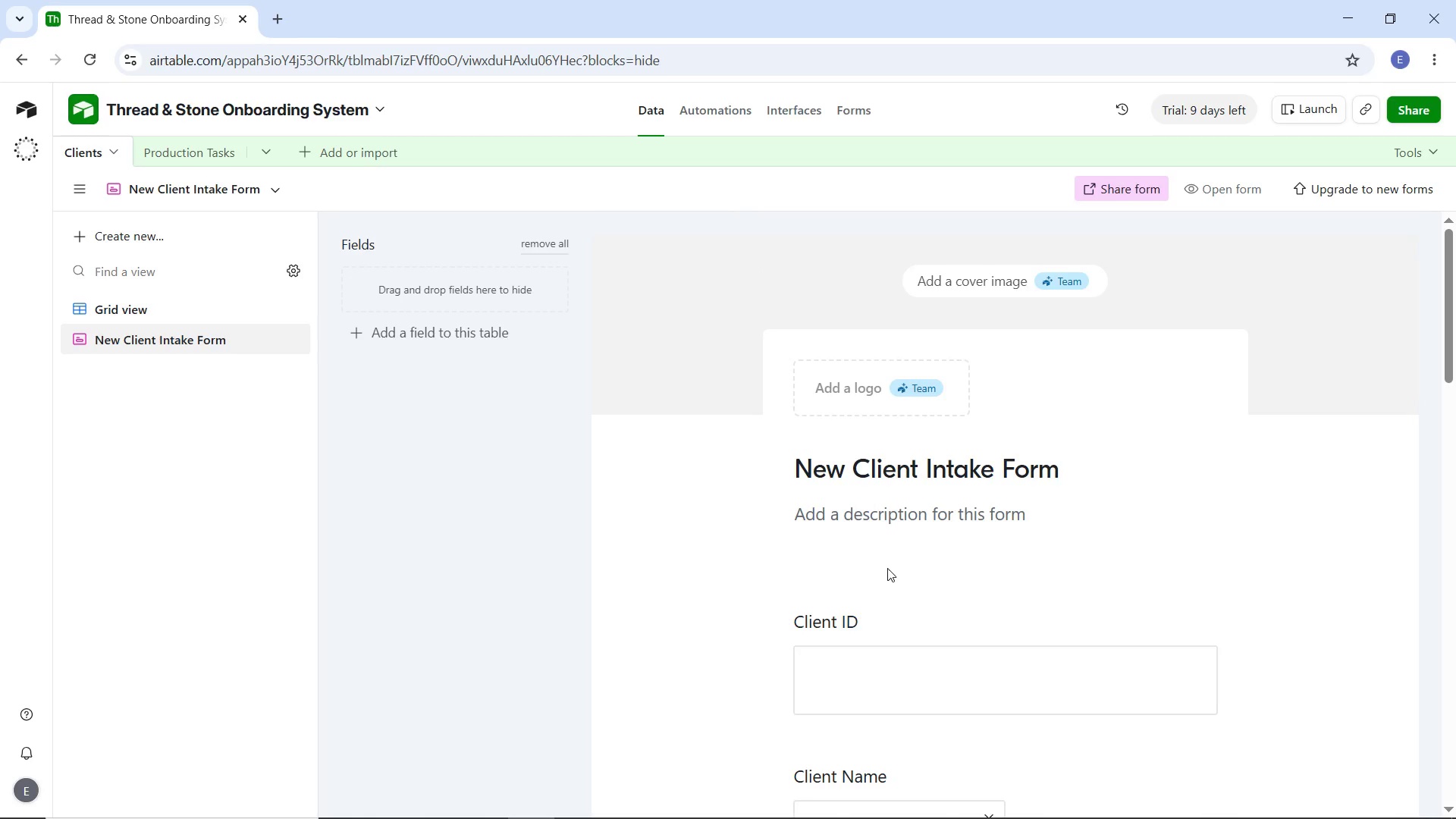 
scroll: coordinate [887, 568], scroll_direction: down, amount: 2.0
 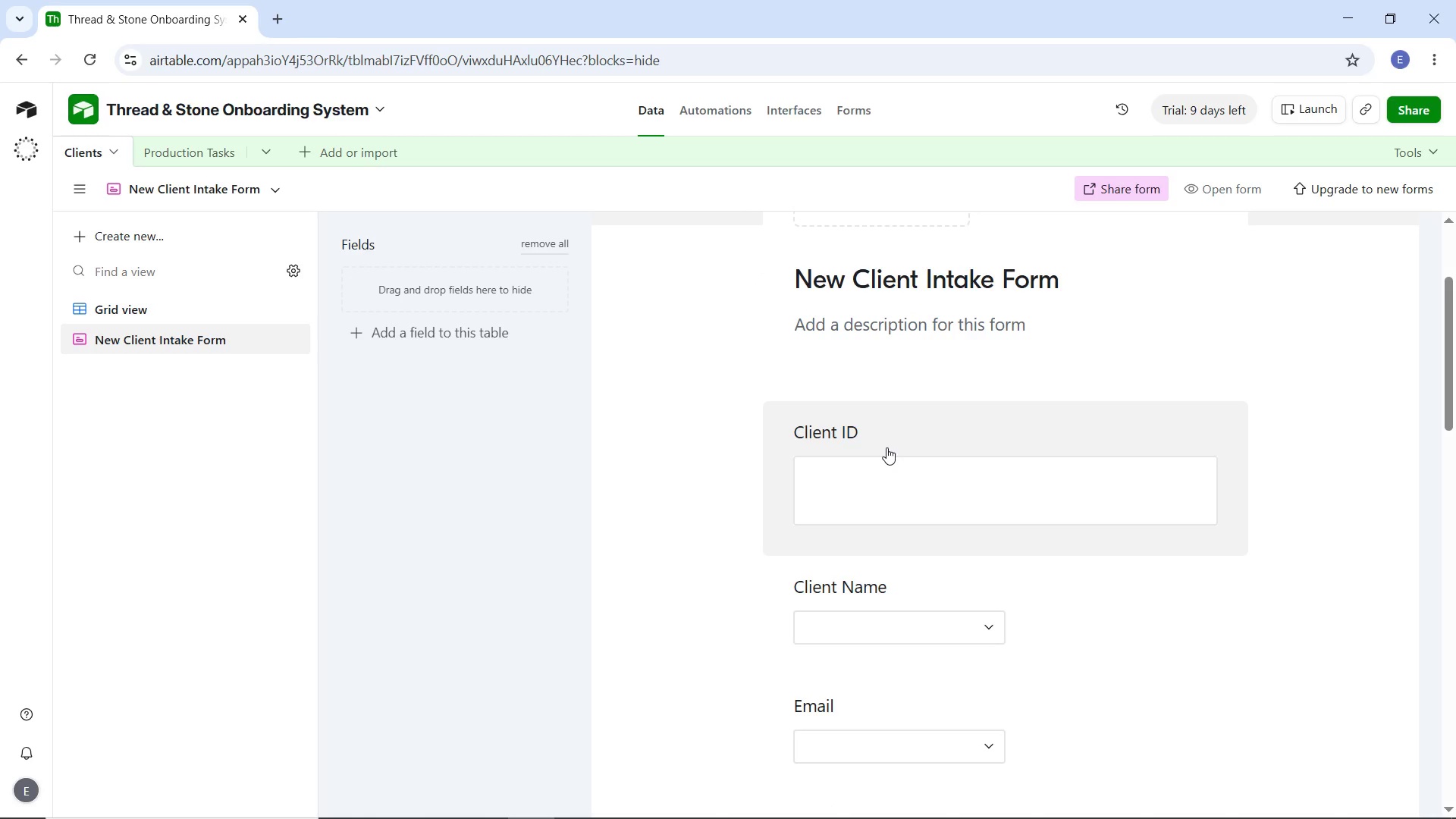 
right_click([886, 447])
 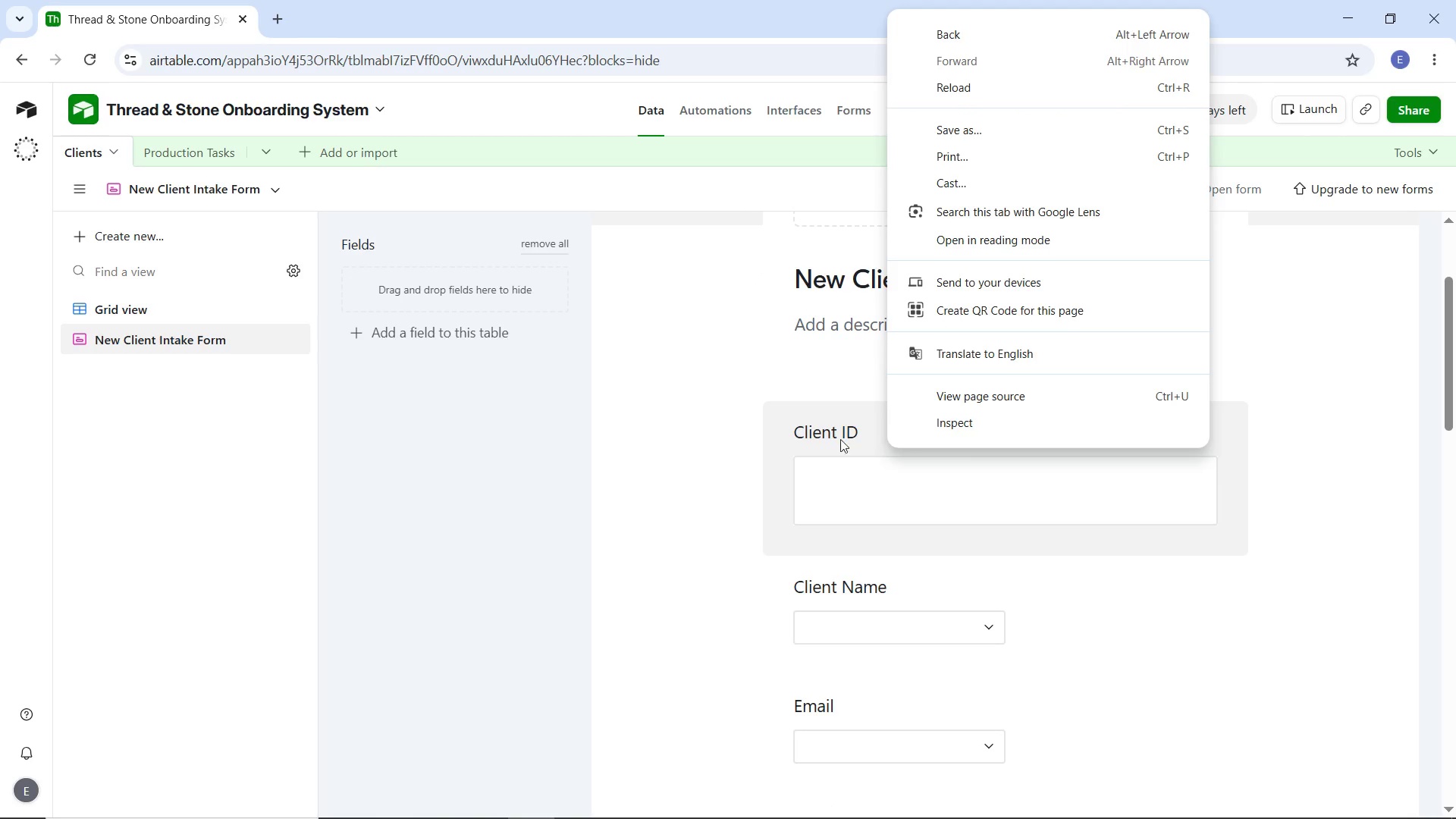 
left_click([833, 434])
 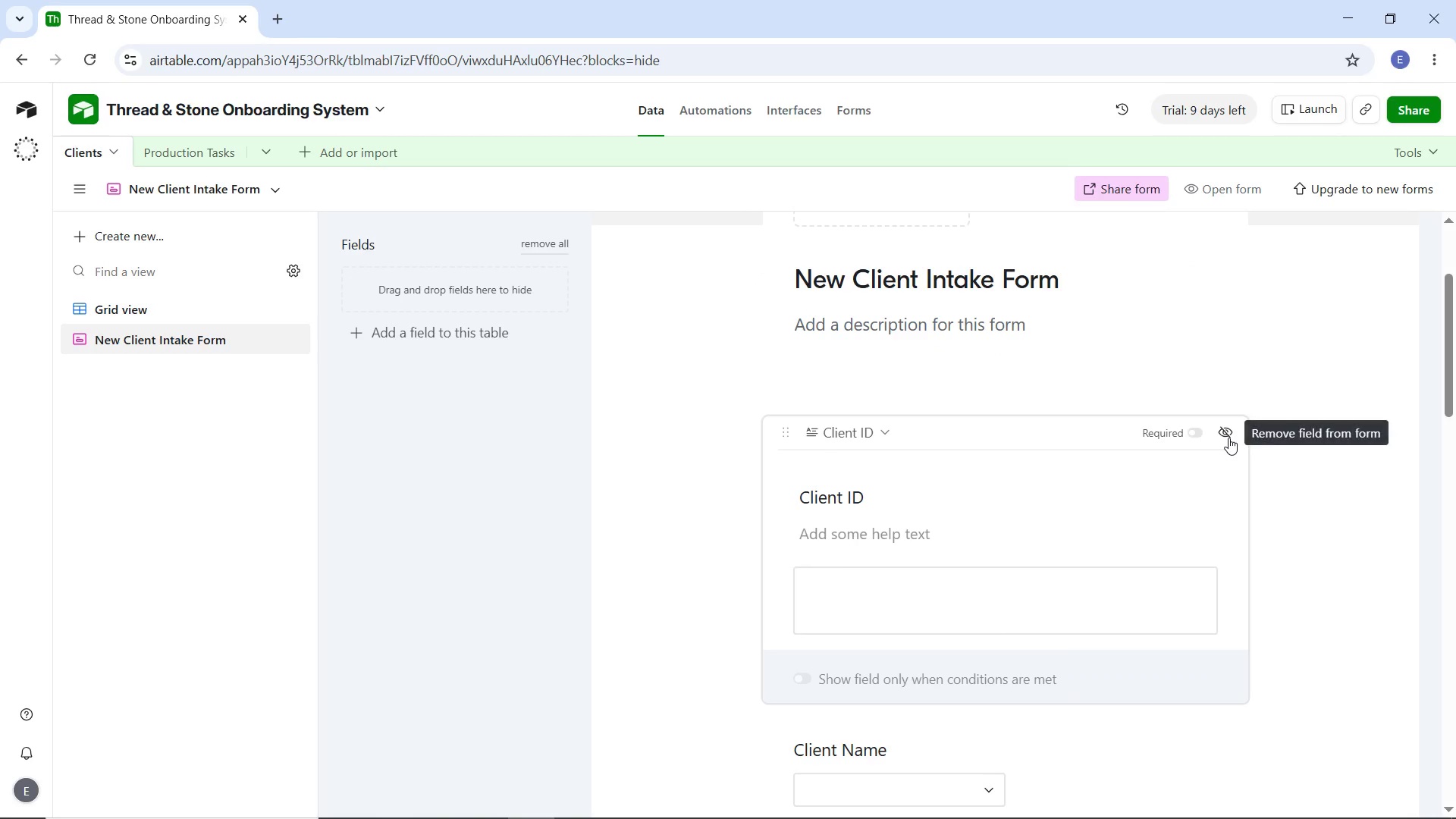 
left_click([1228, 435])
 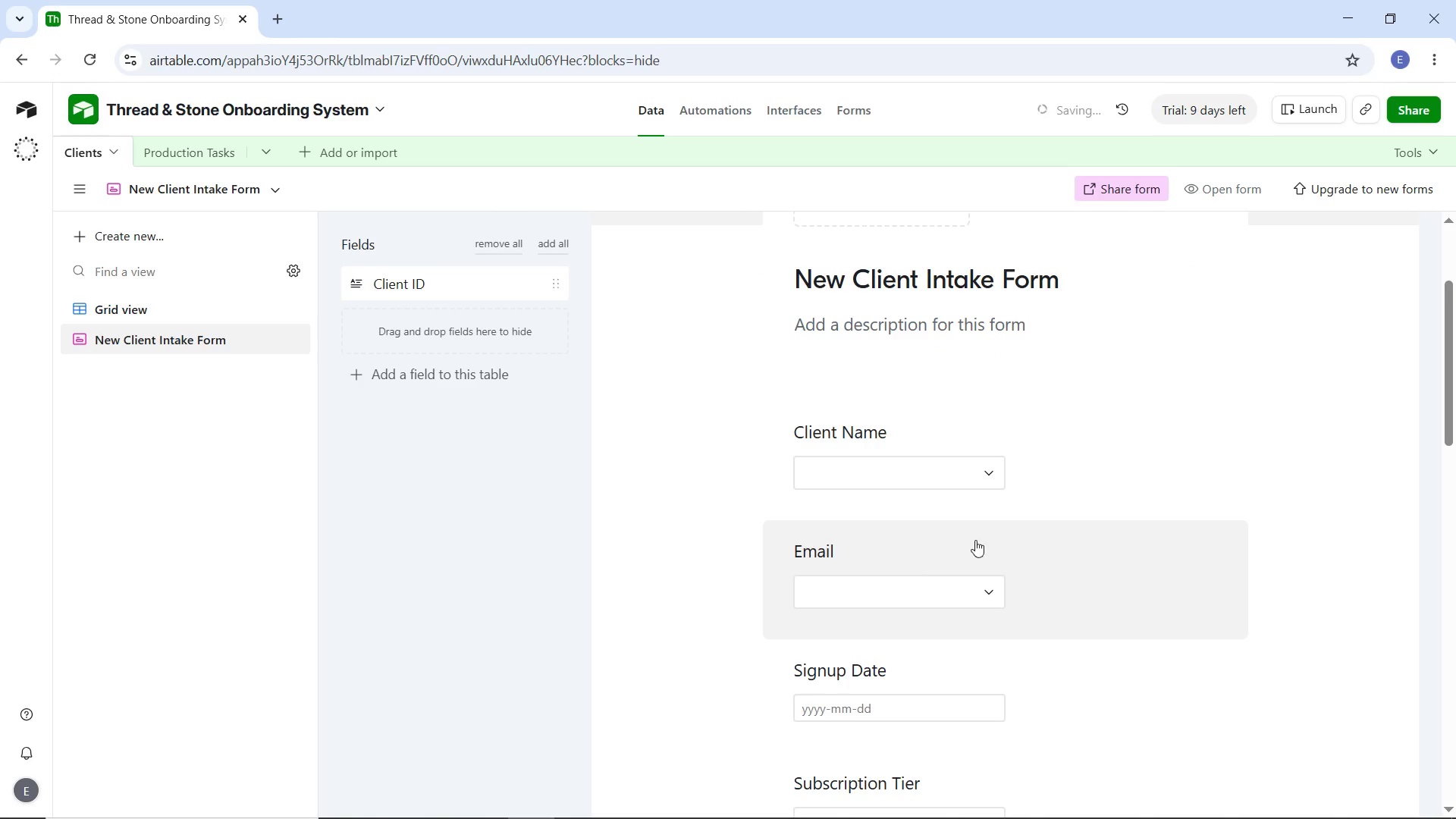 
scroll: coordinate [934, 580], scroll_direction: down, amount: 8.0
 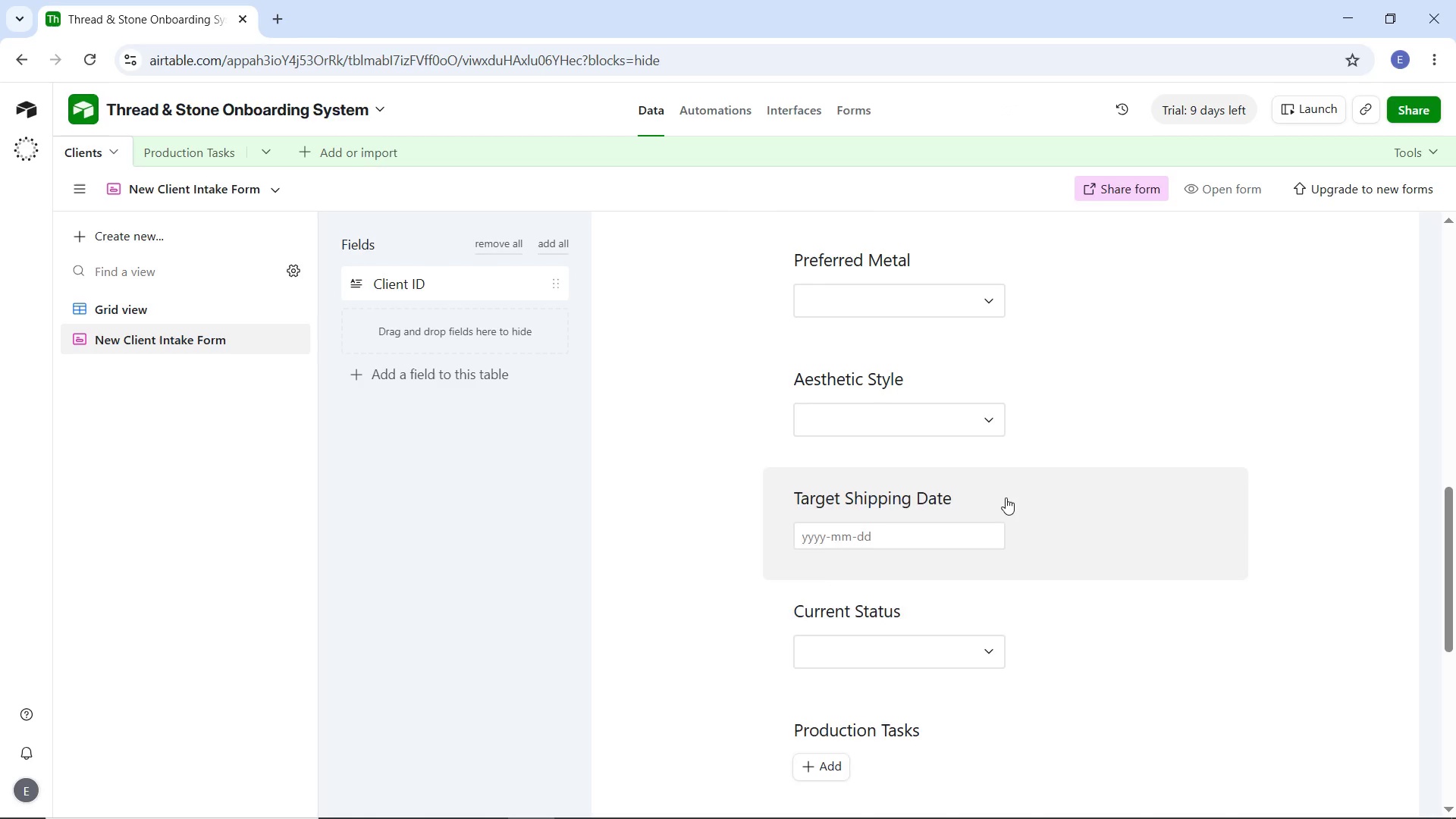 
left_click([1003, 497])
 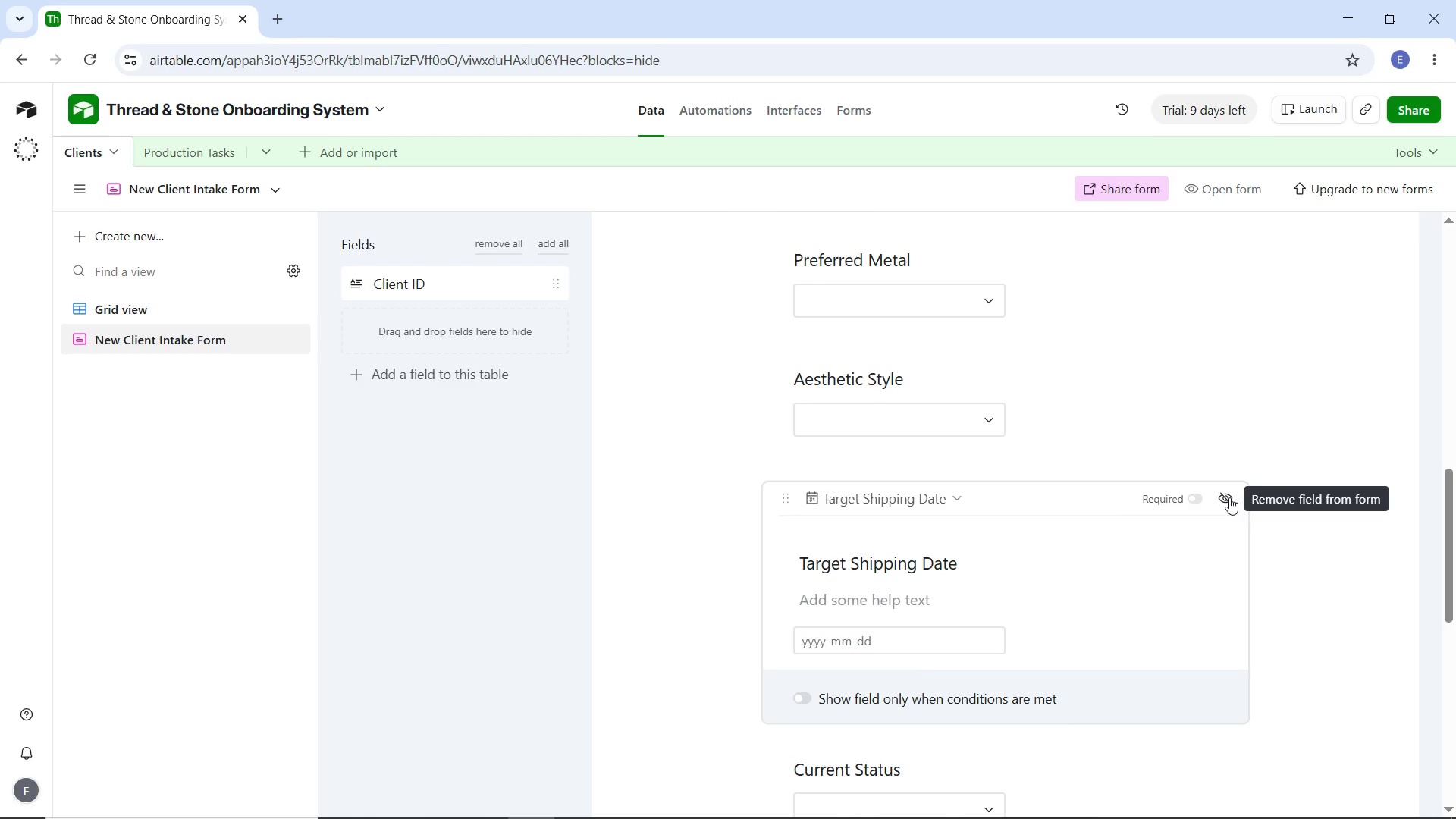 
left_click([1229, 497])
 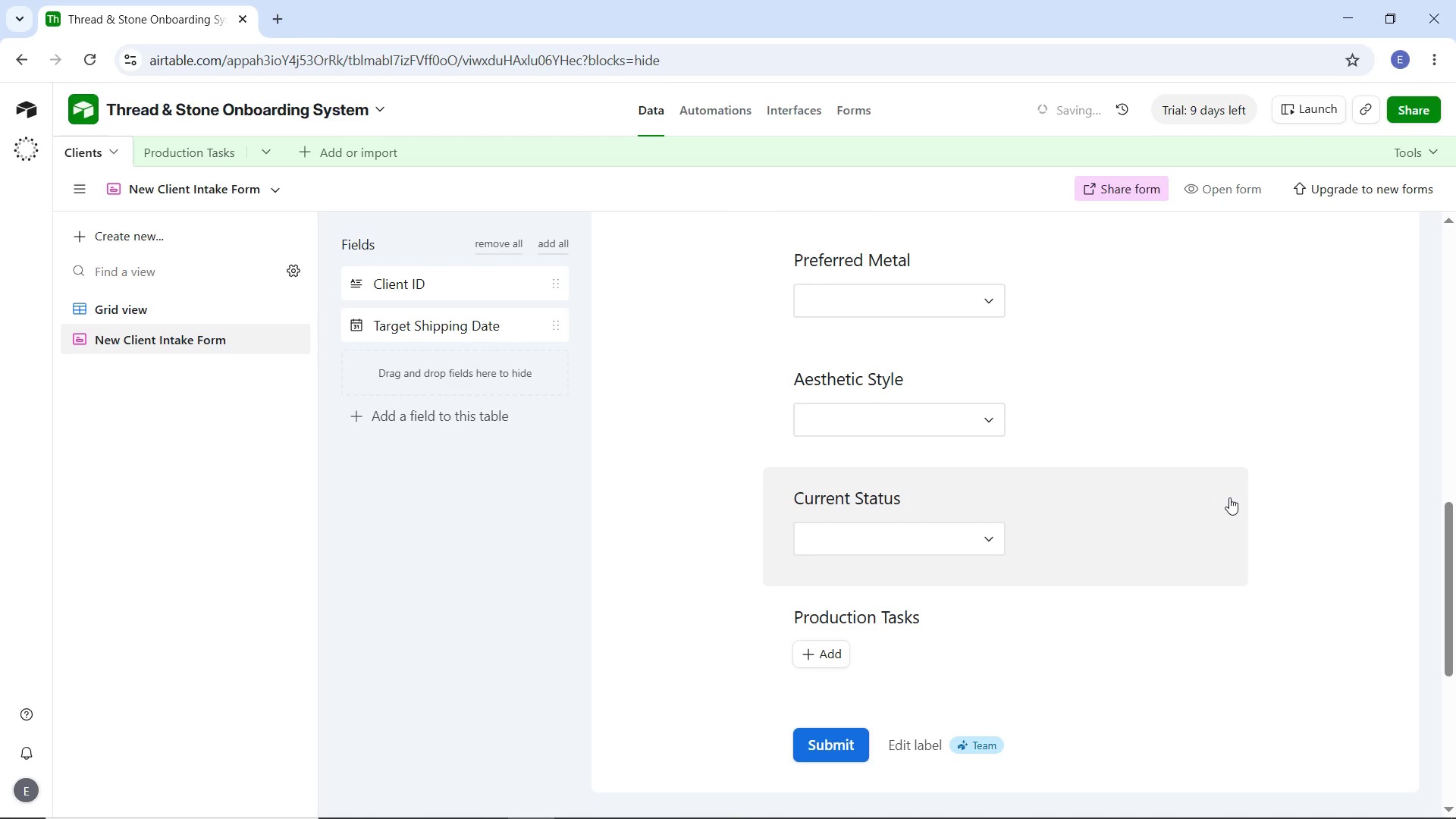 
scroll: coordinate [1158, 436], scroll_direction: up, amount: 1.0
 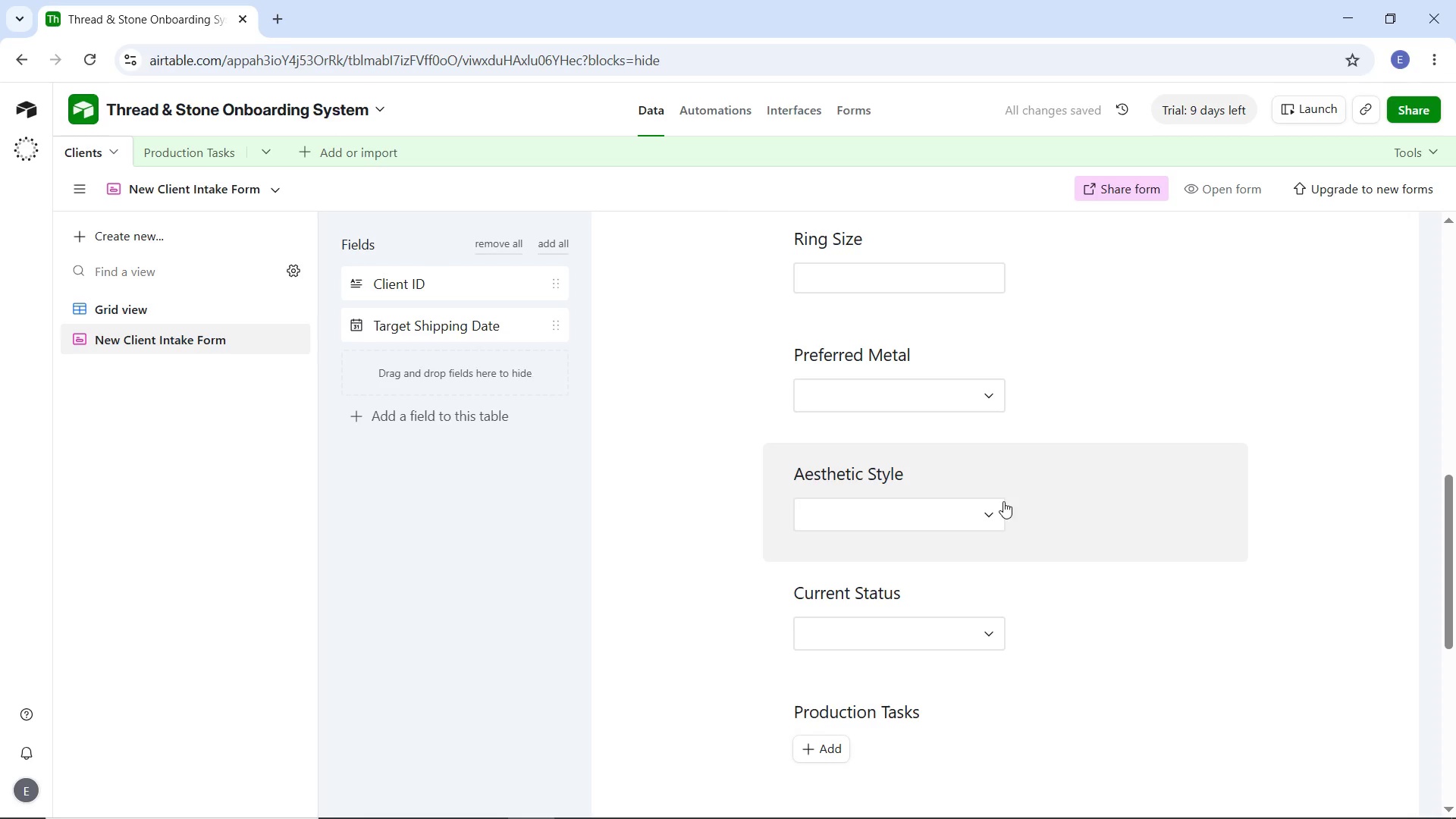 
left_click([1059, 586])
 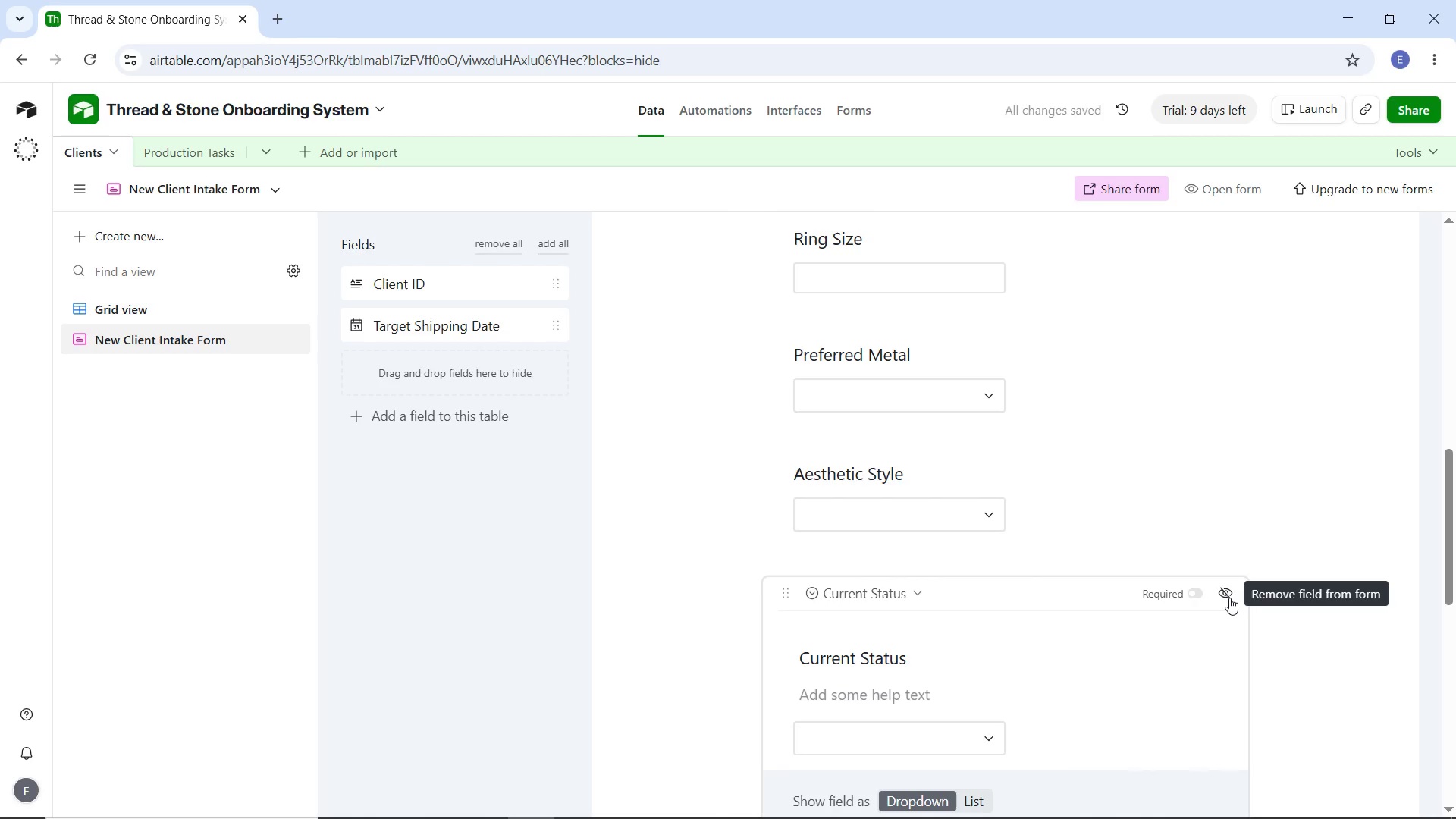 
left_click([1228, 598])
 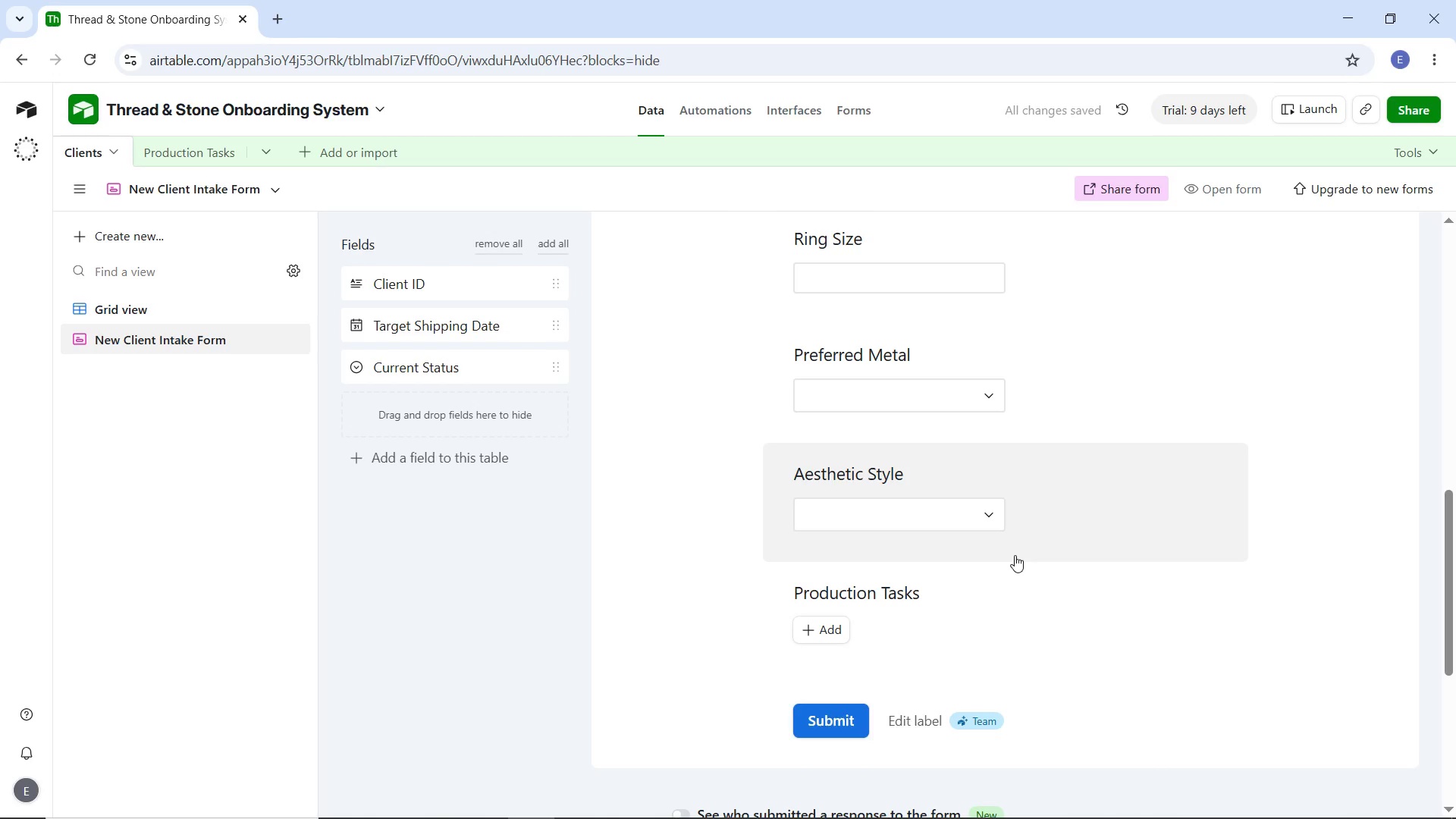 
wait(5.14)
 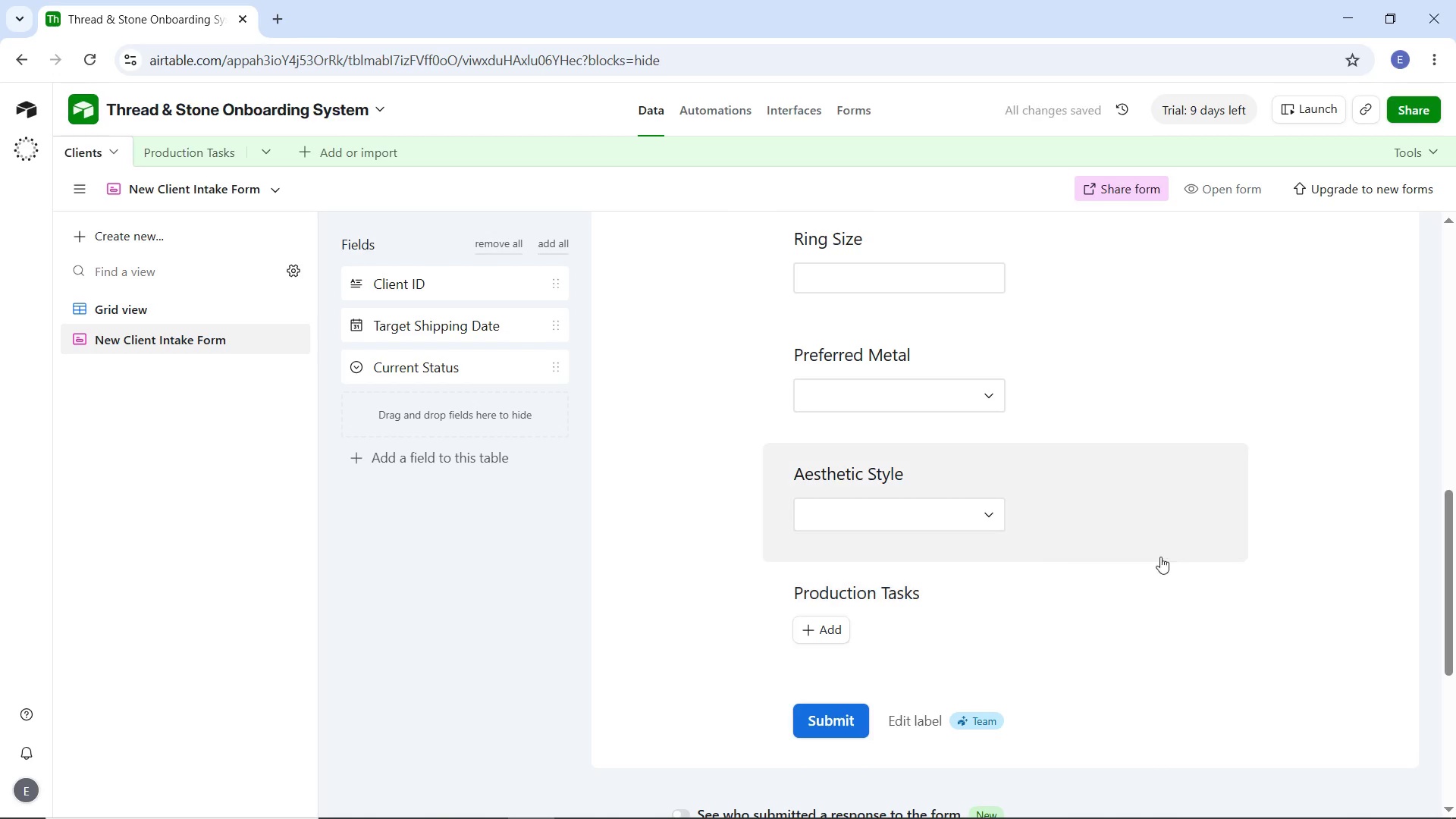 
left_click([999, 573])
 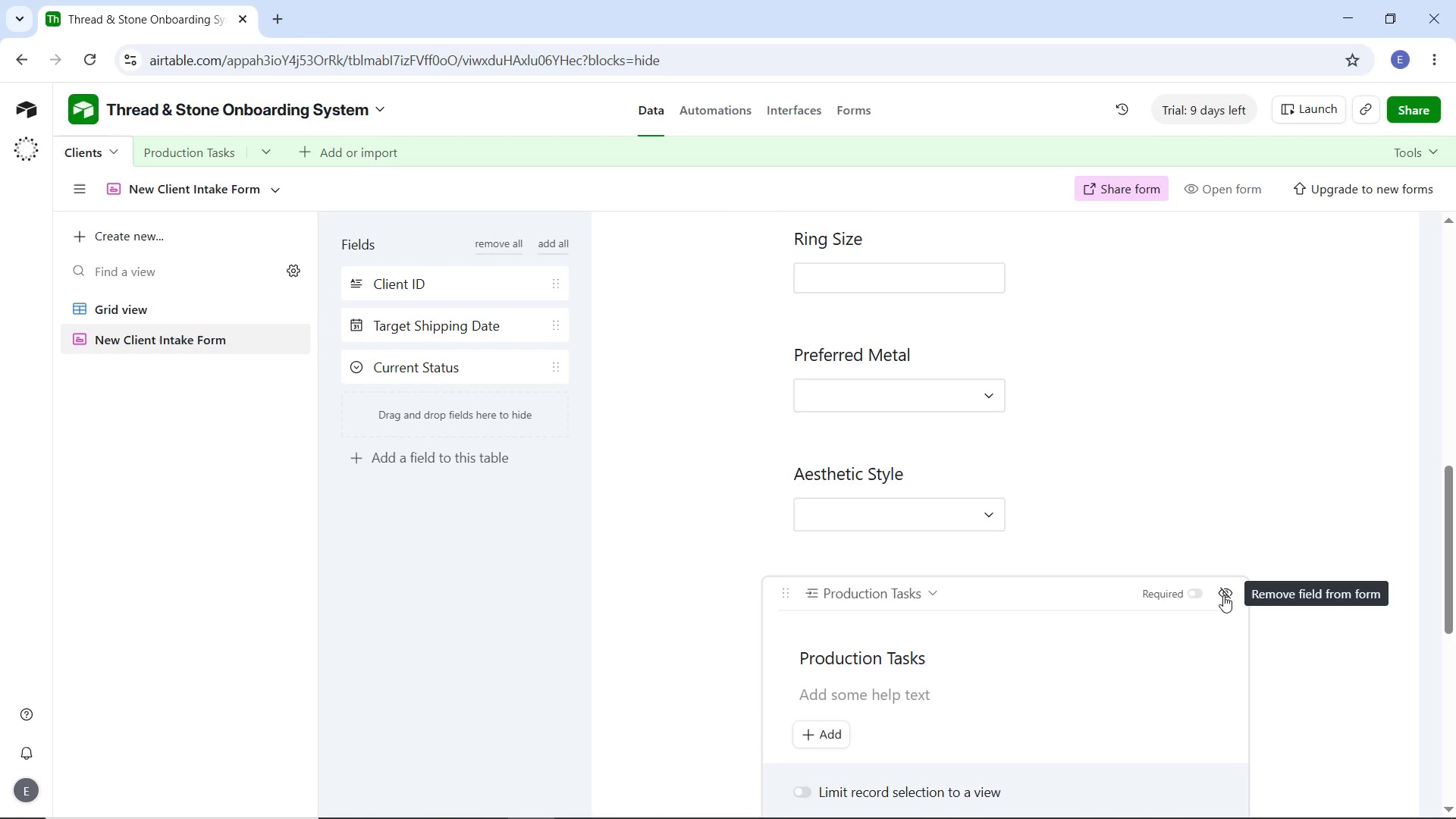 
left_click([1223, 595])
 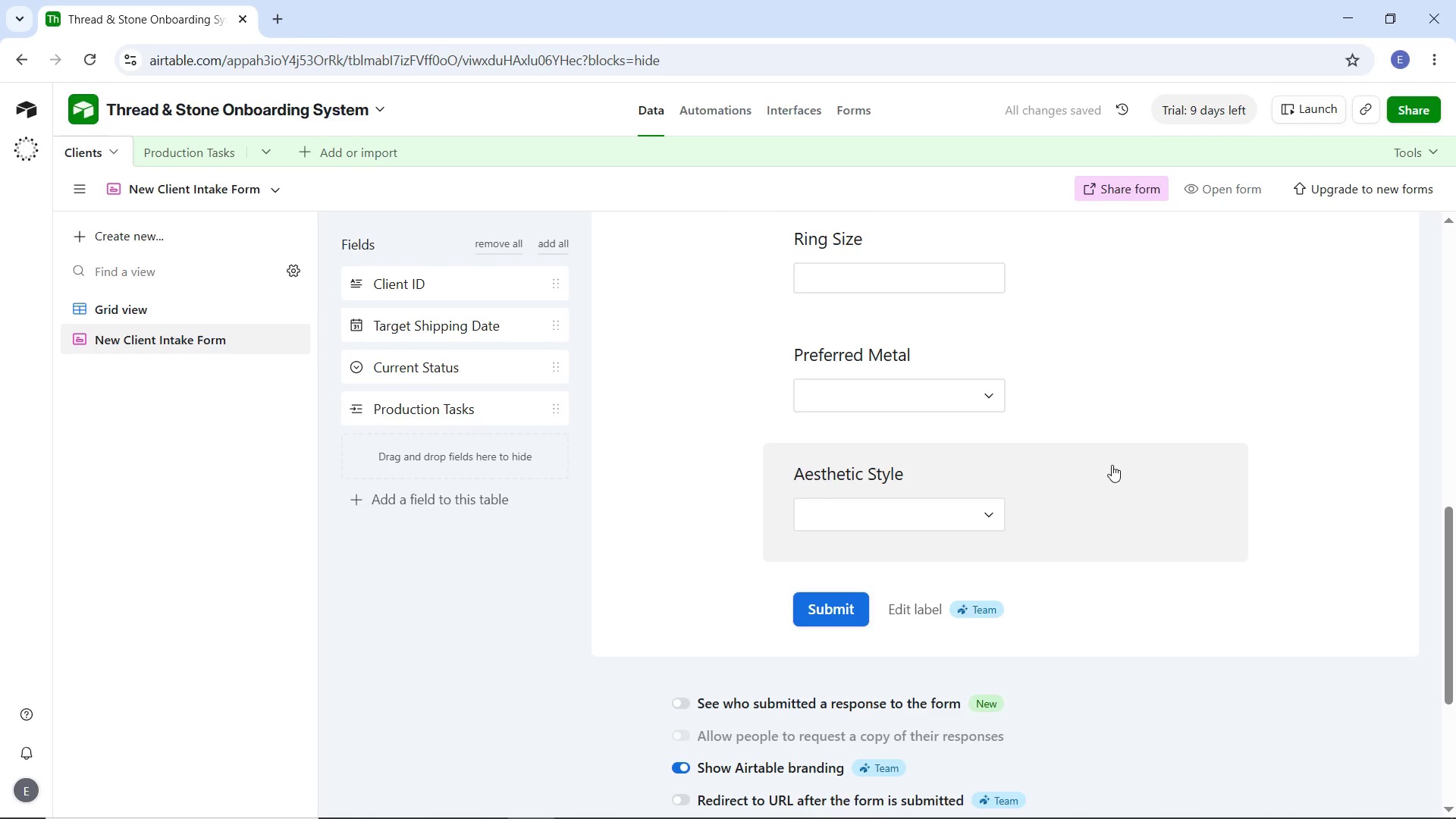 
wait(6.5)
 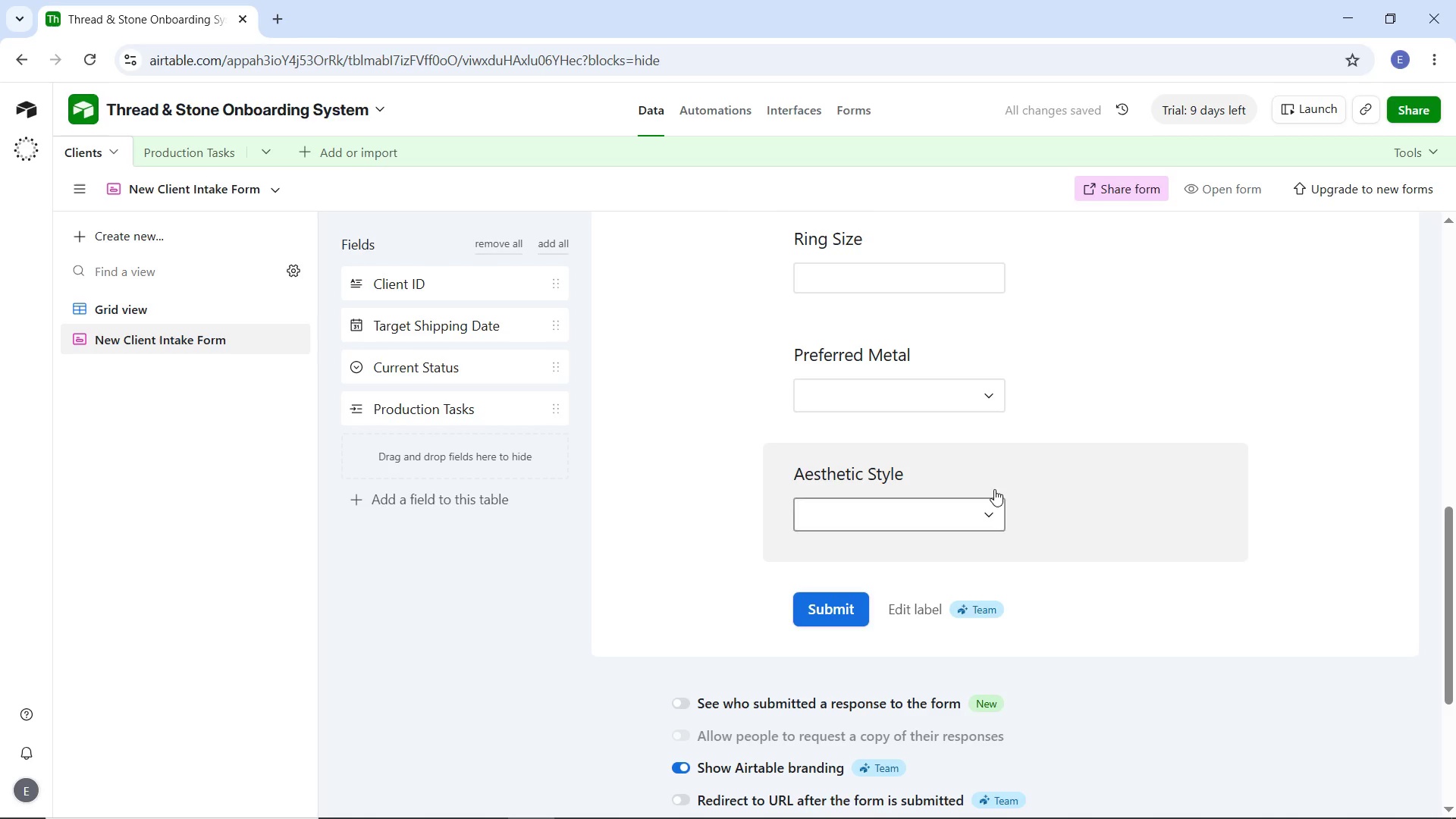 
scroll: coordinate [946, 470], scroll_direction: up, amount: 12.0
 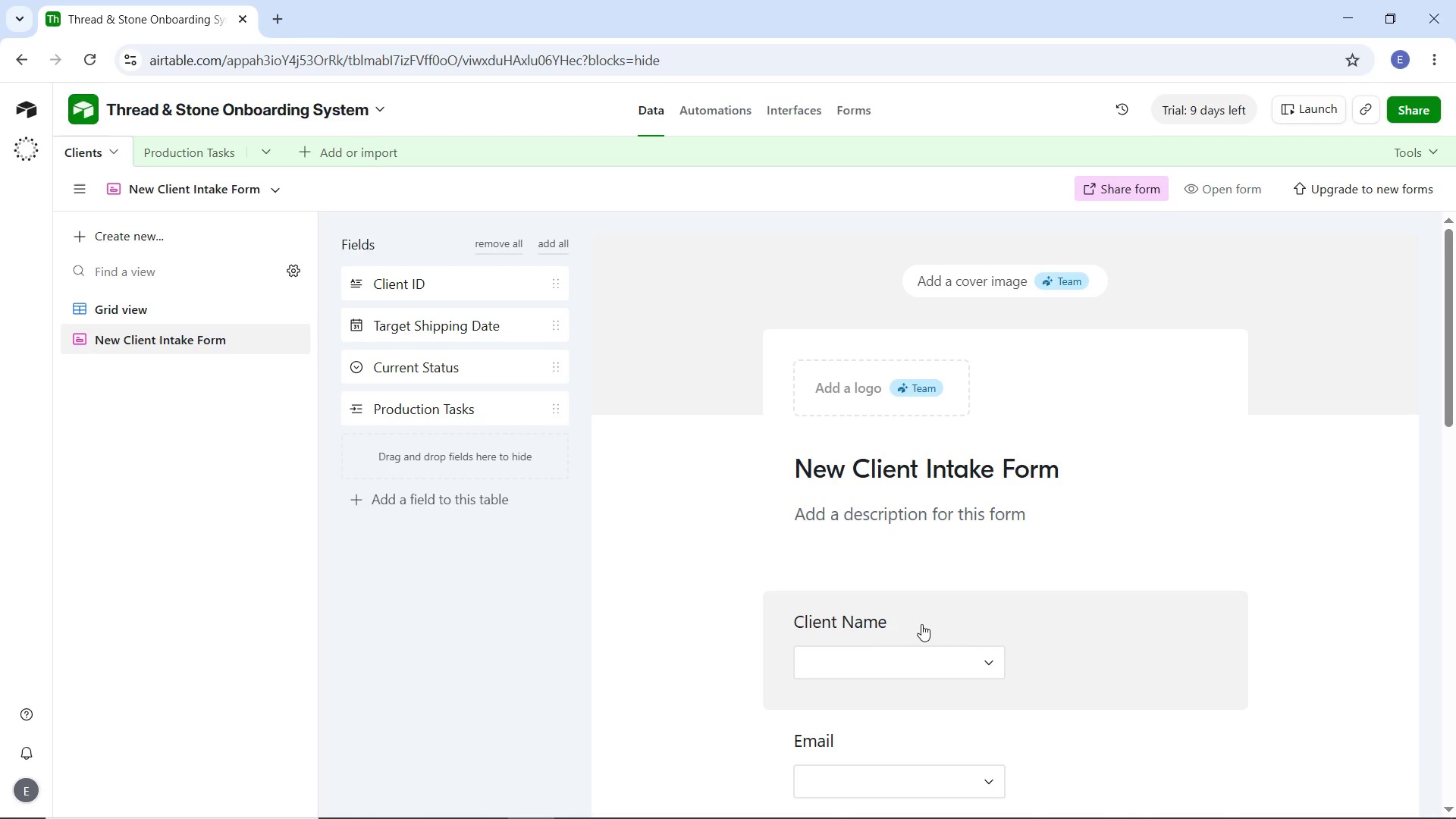 
wait(11.91)
 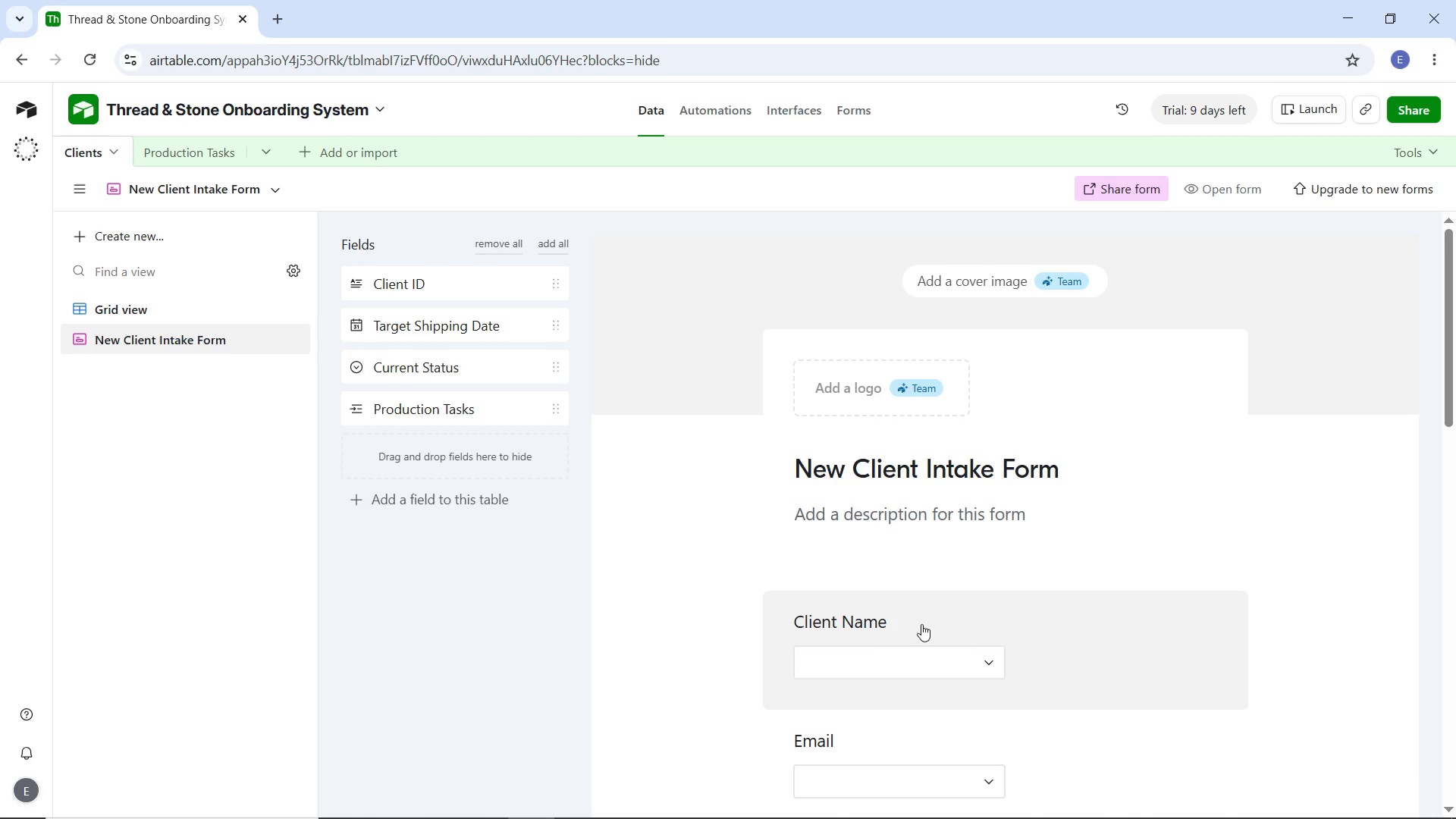 
left_click([1055, 601])
 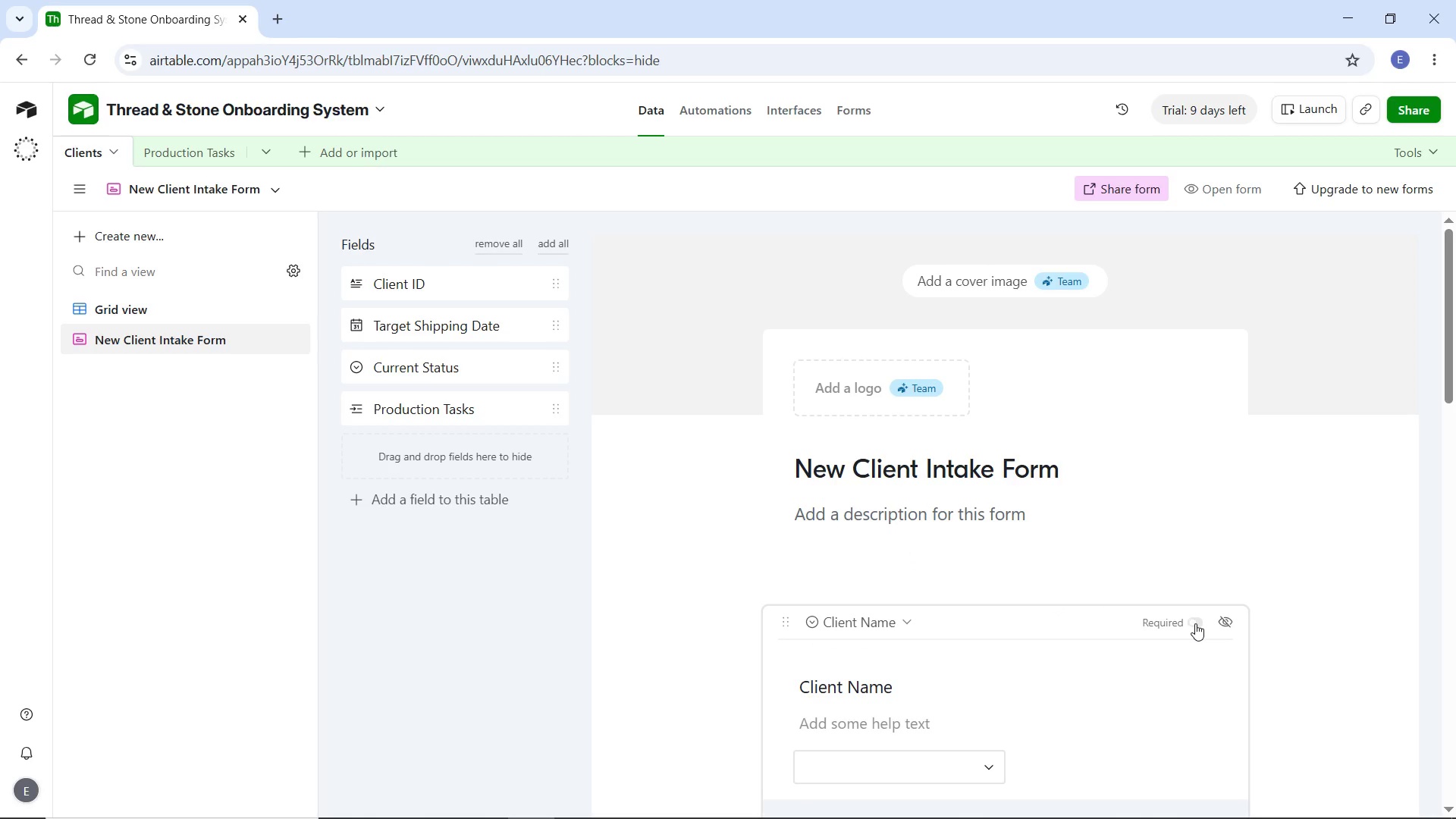 
left_click([1195, 623])
 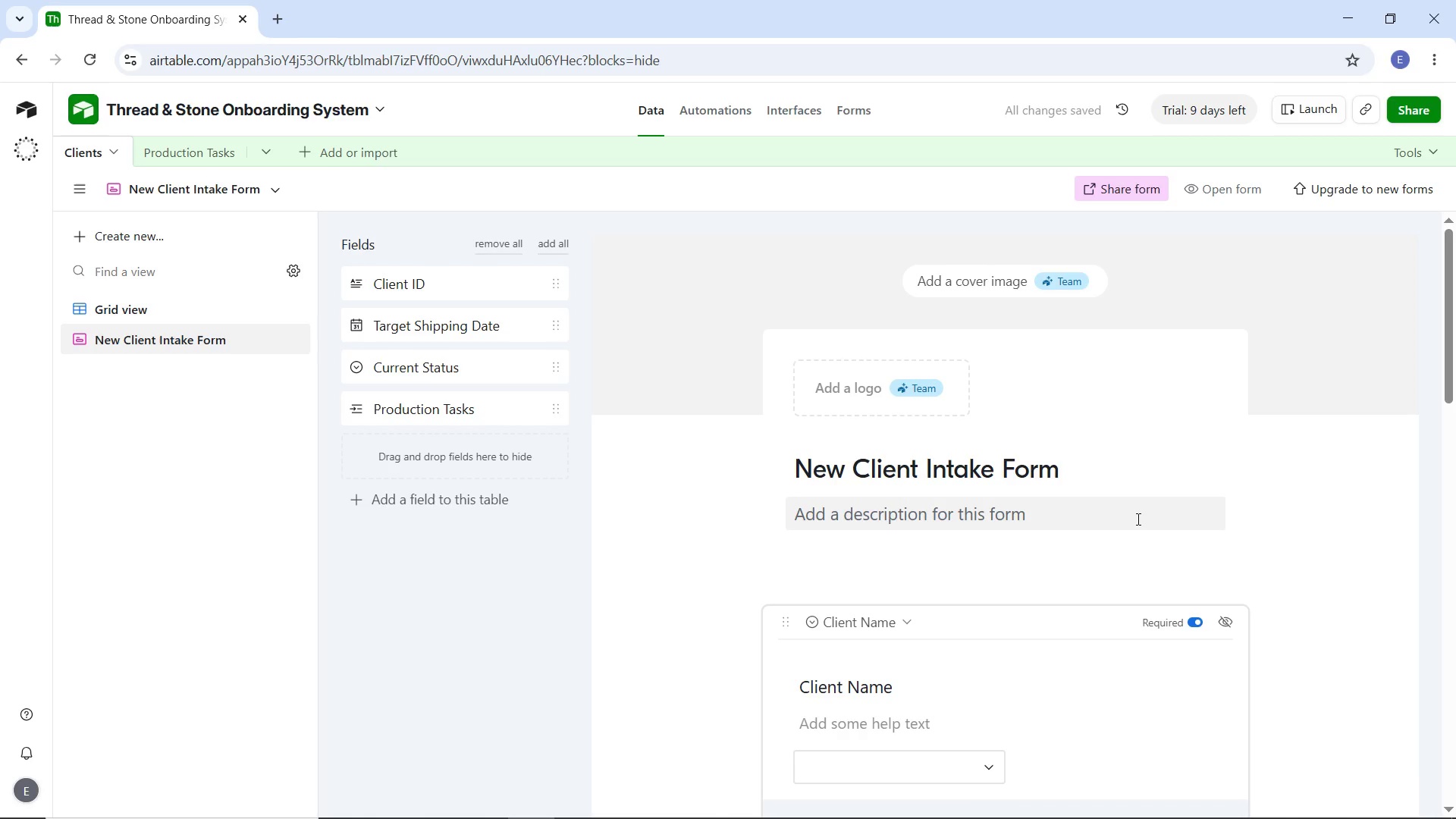 
scroll: coordinate [1137, 519], scroll_direction: down, amount: 2.0
 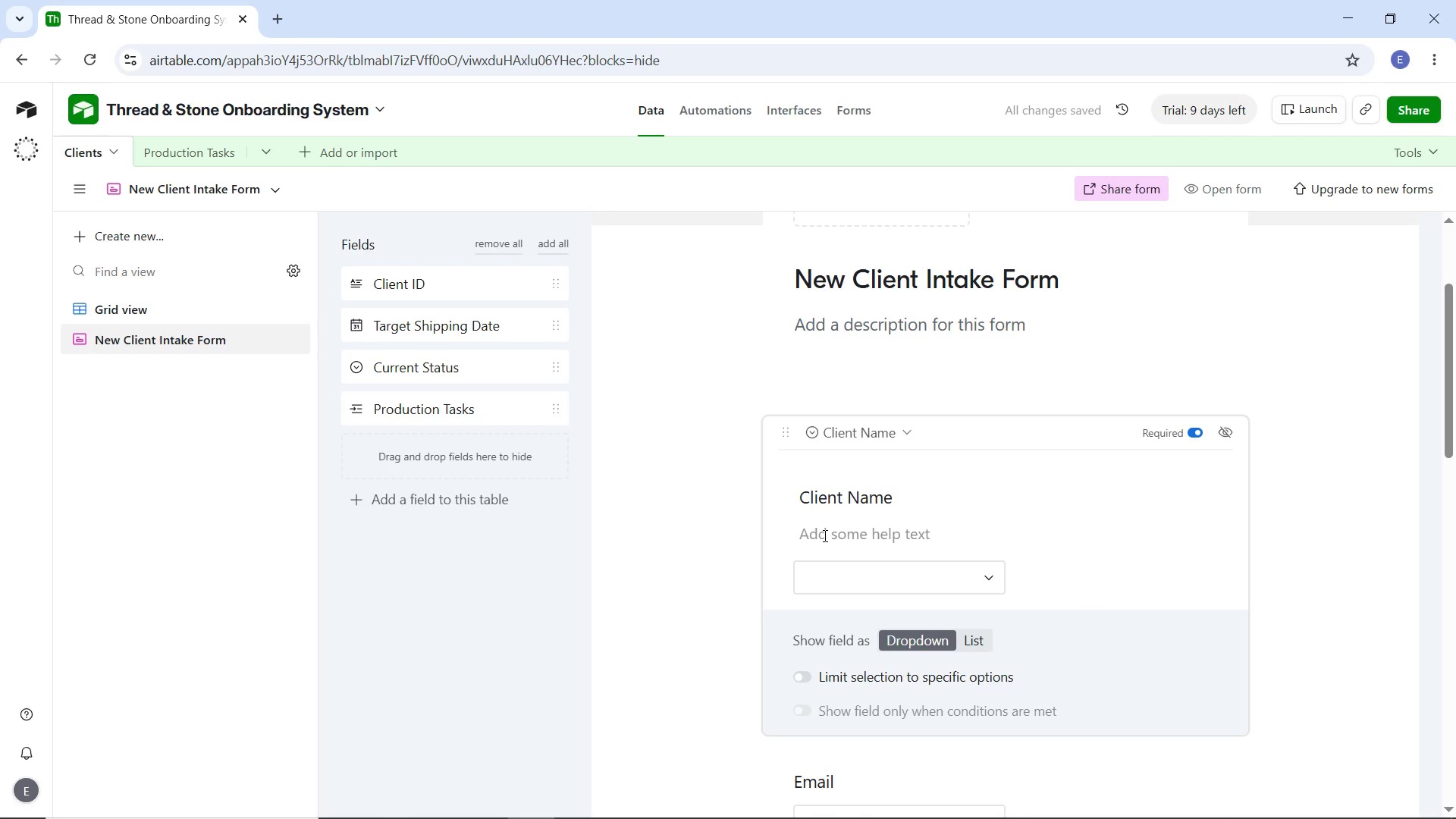 
left_click([843, 535])
 